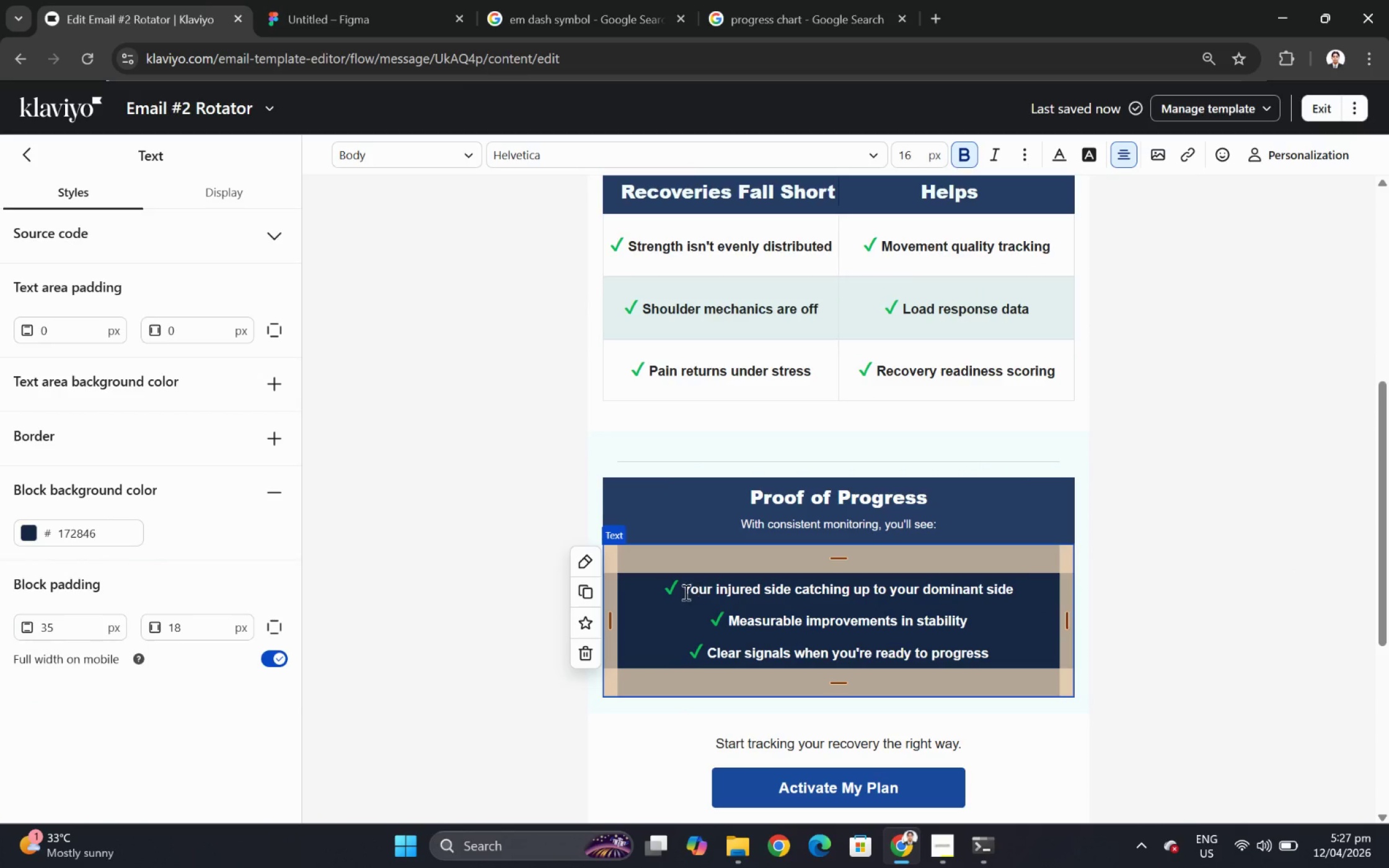 
left_click_drag(start_coordinate=[685, 591], to_coordinate=[1018, 592])
 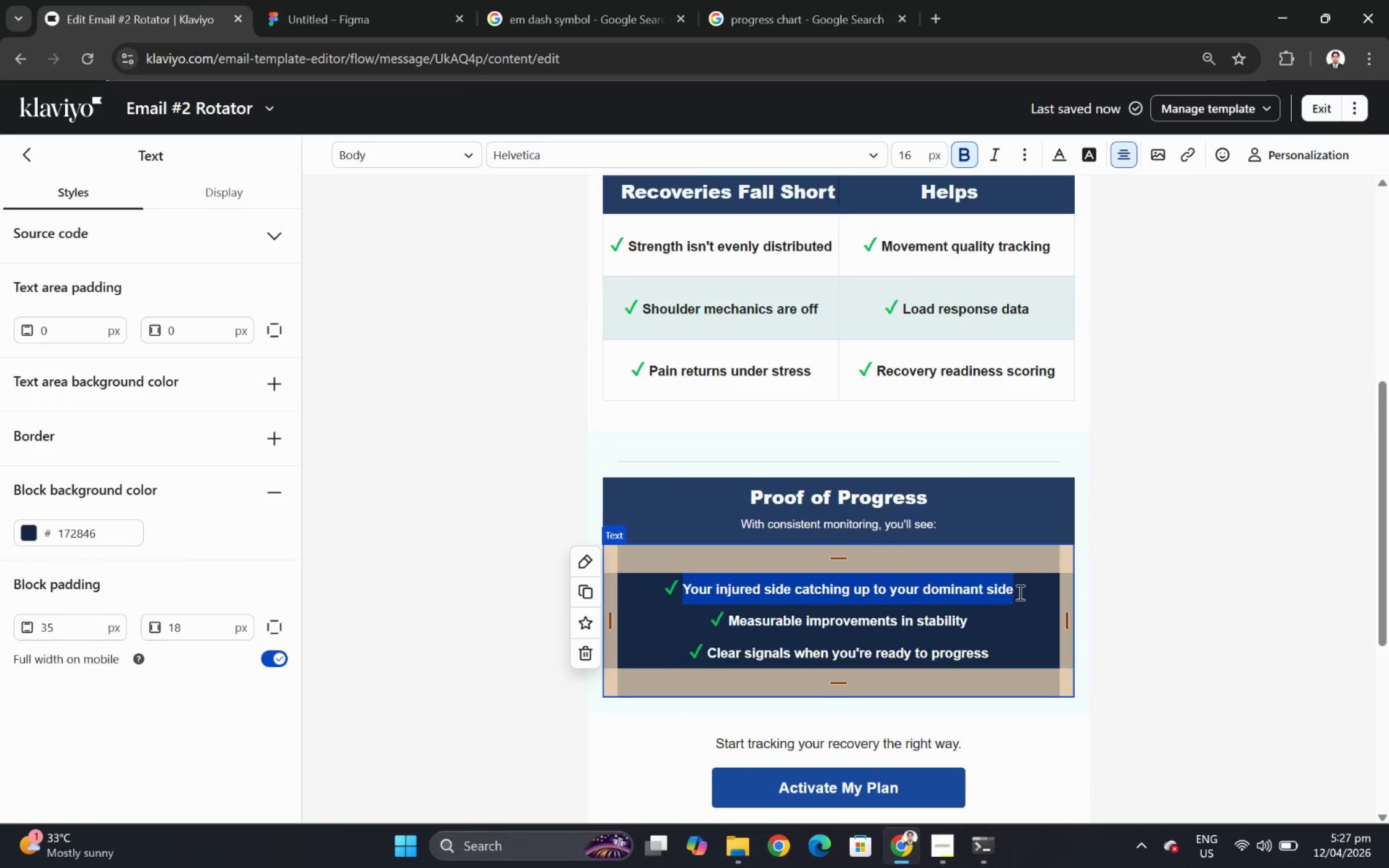 
type(Improvemnts in control and stability)
 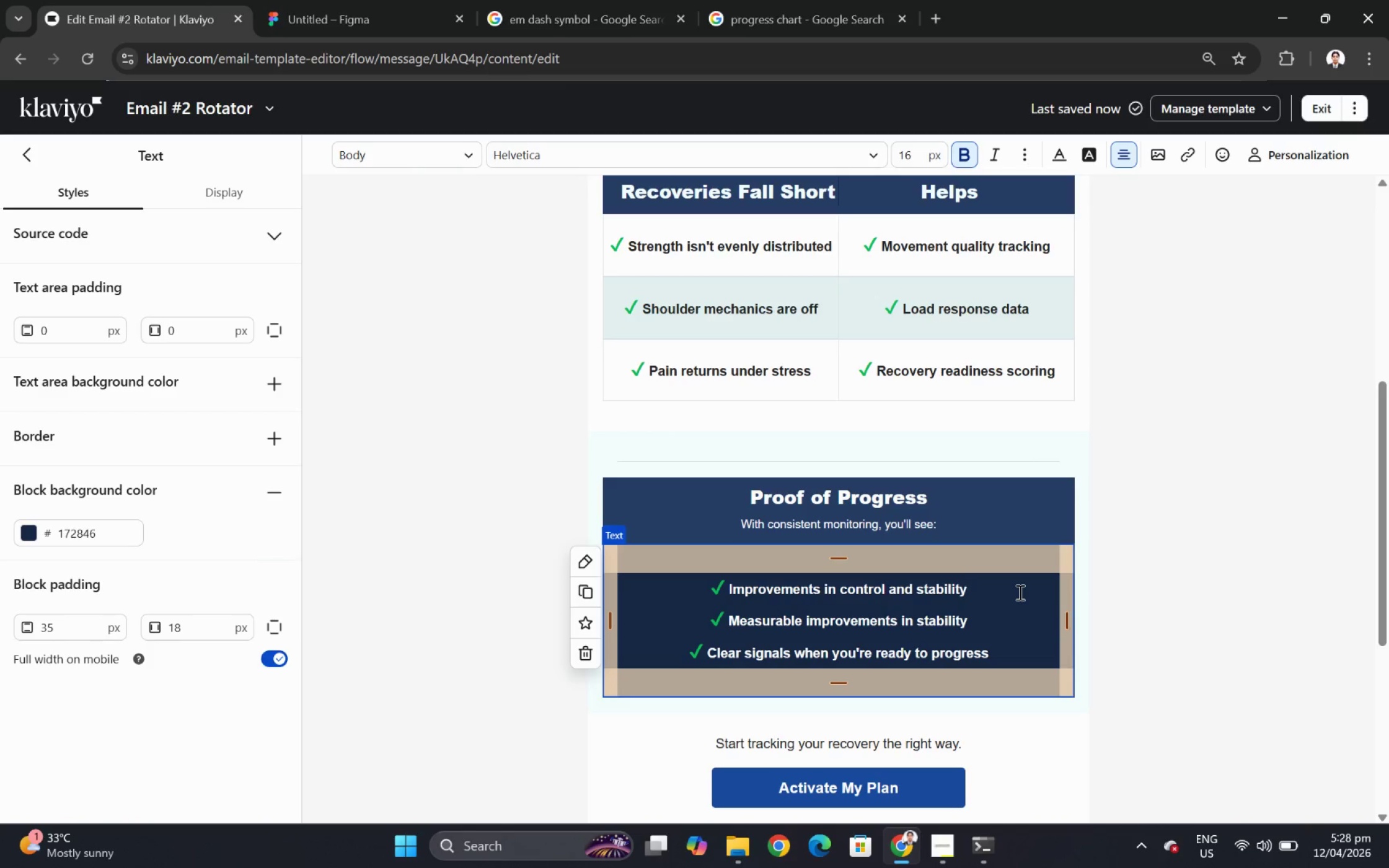 
hold_key(key=E, duration=14.92)
 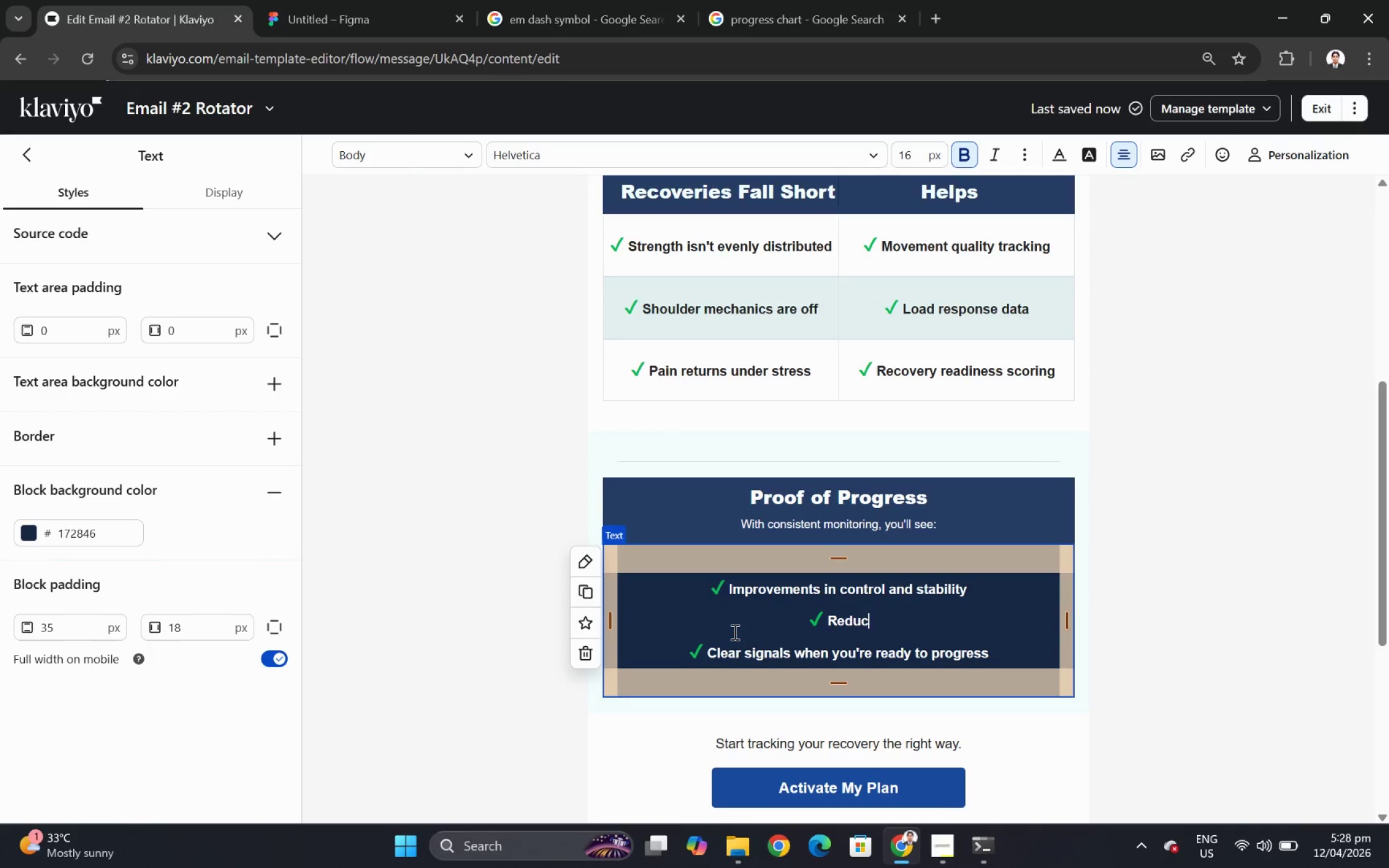 
left_click_drag(start_coordinate=[736, 623], to_coordinate=[964, 613])
 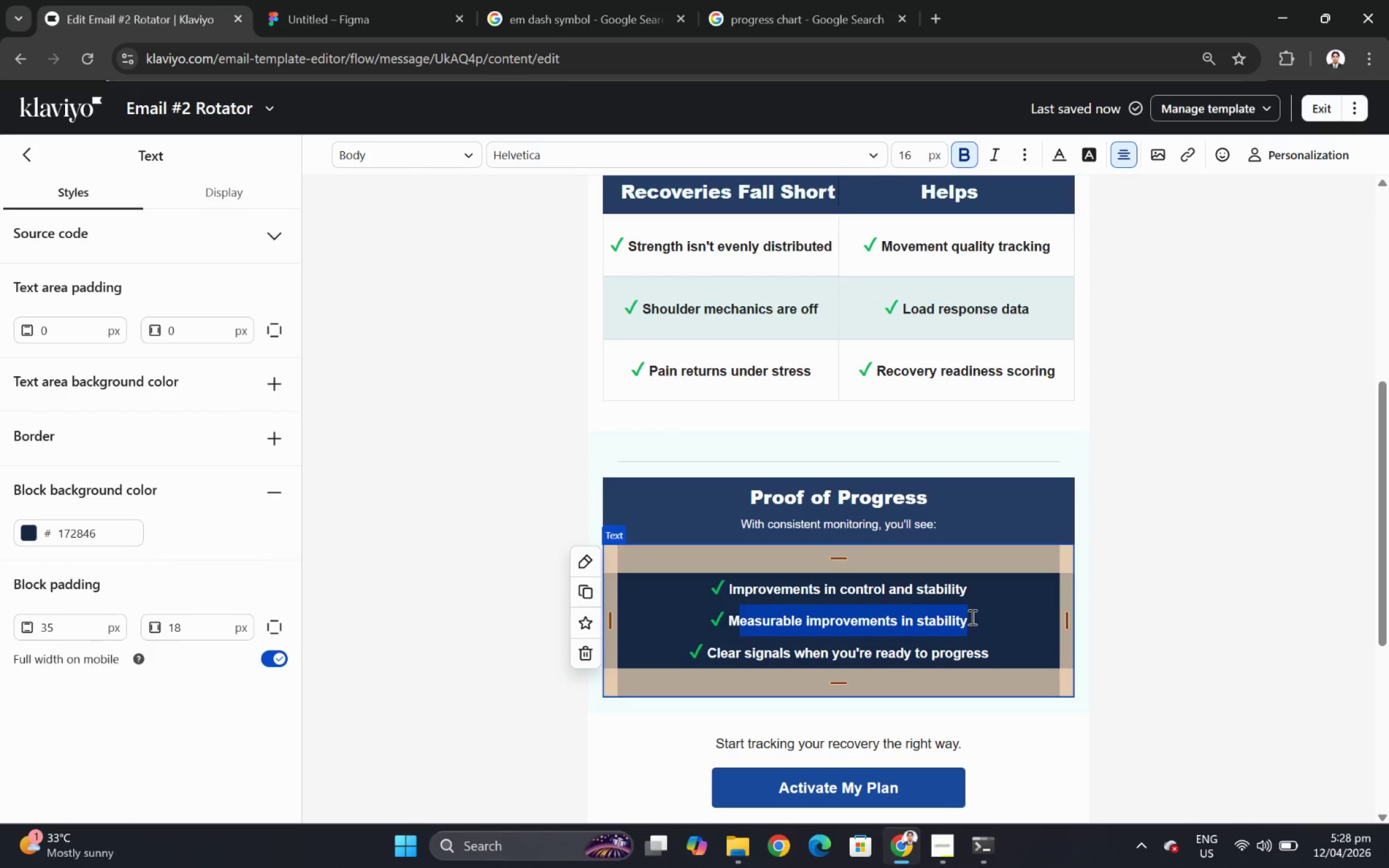 
left_click([971, 617])
 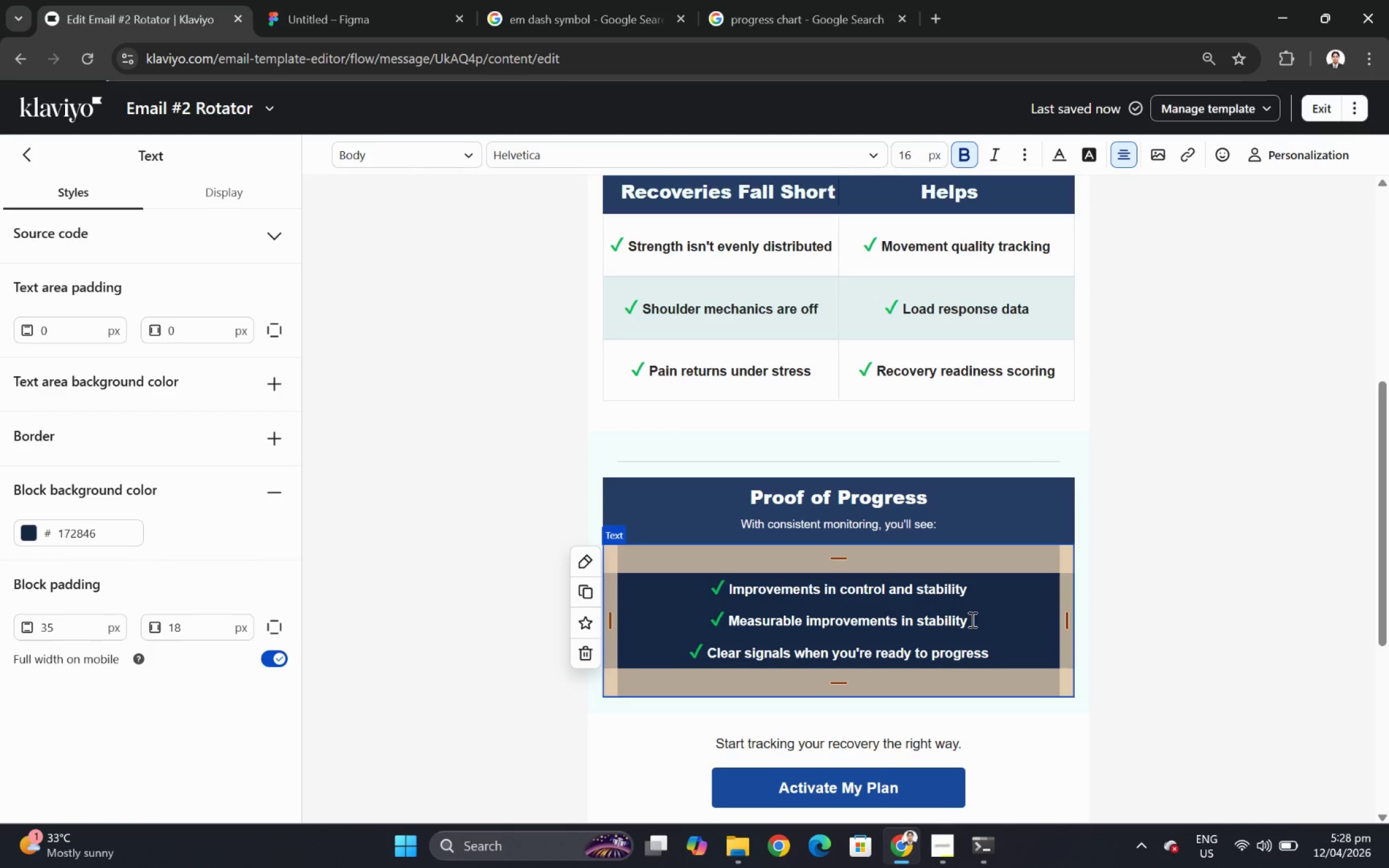 
left_click_drag(start_coordinate=[971, 619], to_coordinate=[729, 631])
 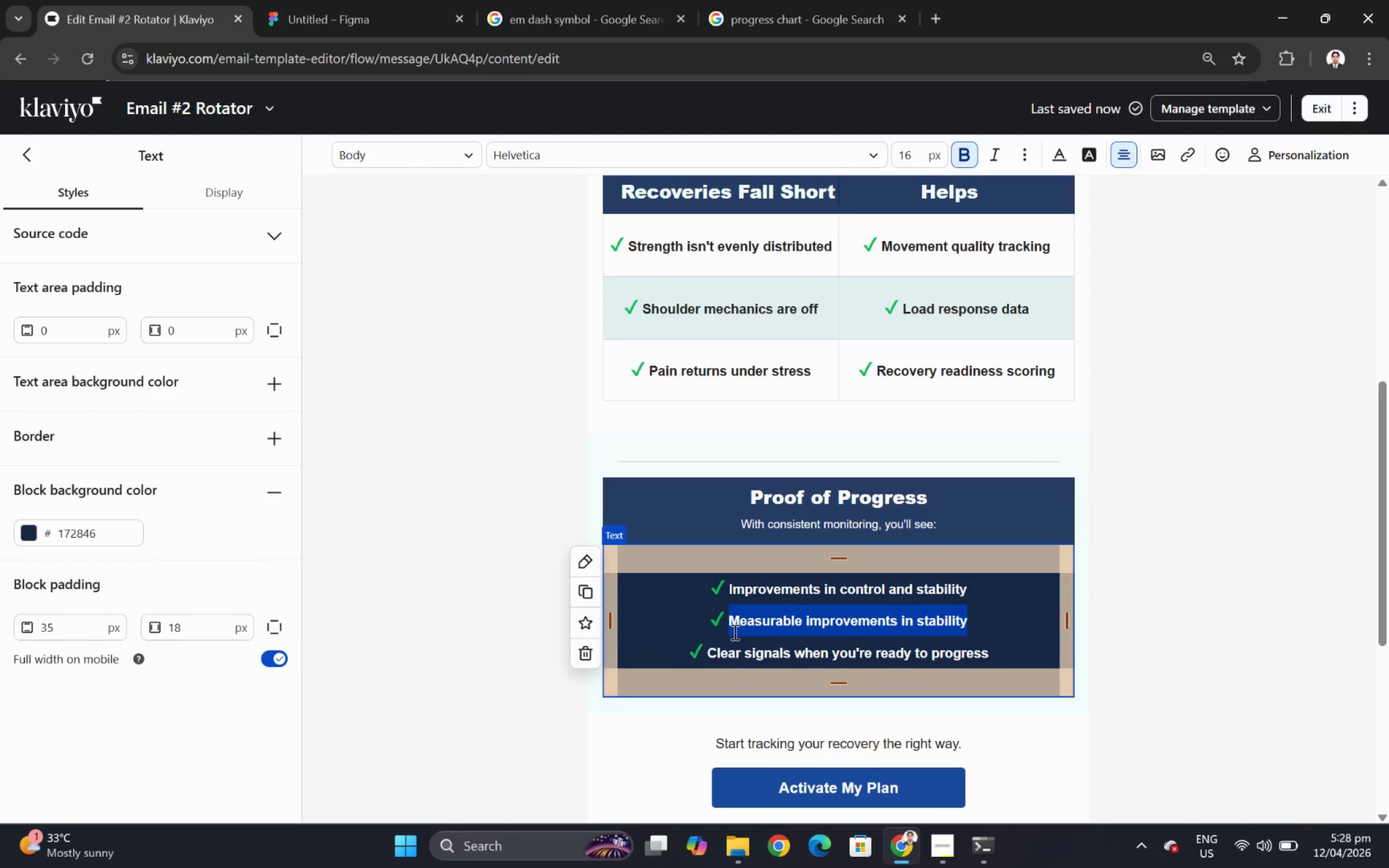 
type(Rduced strain during movement)
 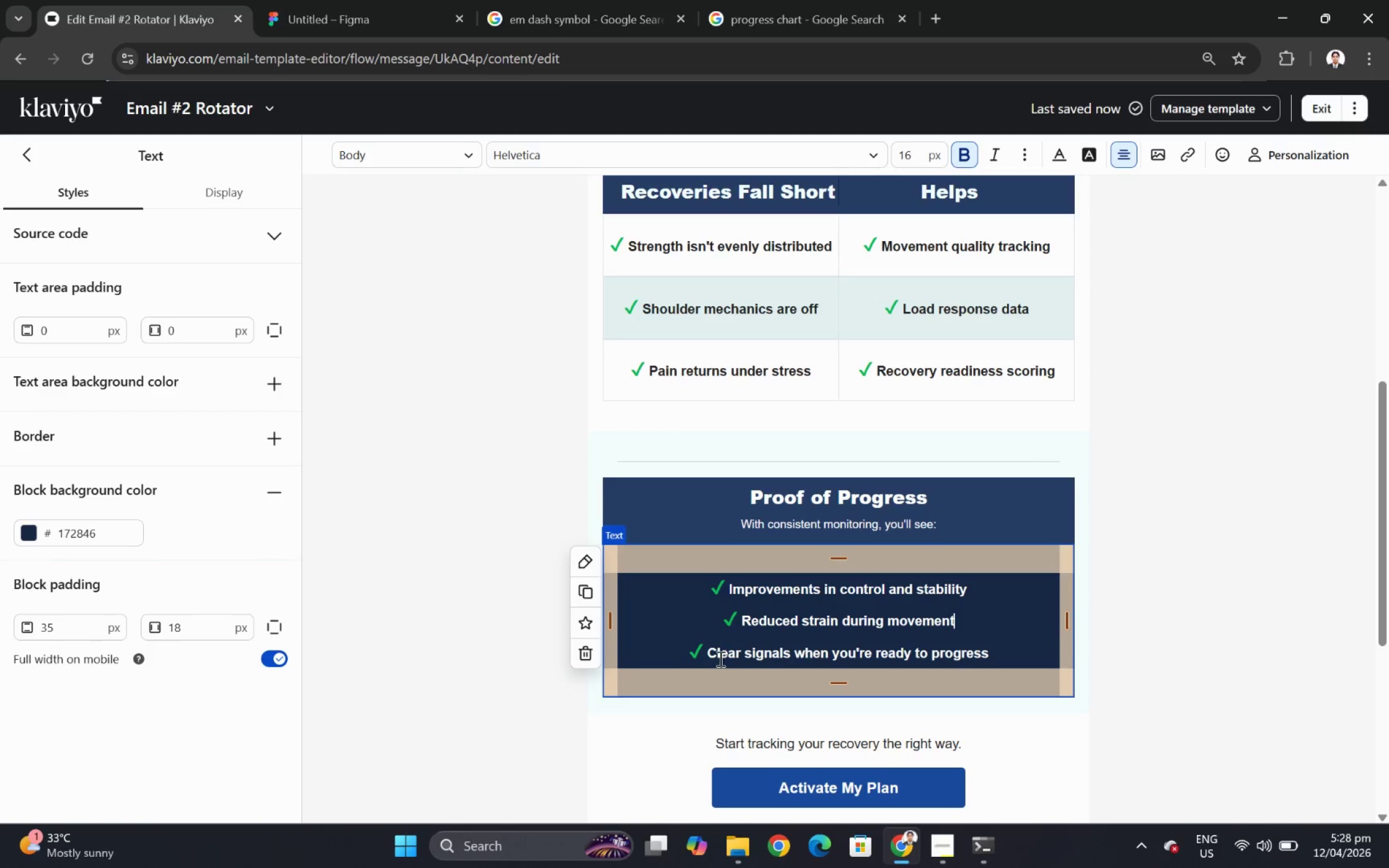 
left_click_drag(start_coordinate=[713, 655], to_coordinate=[993, 652])
 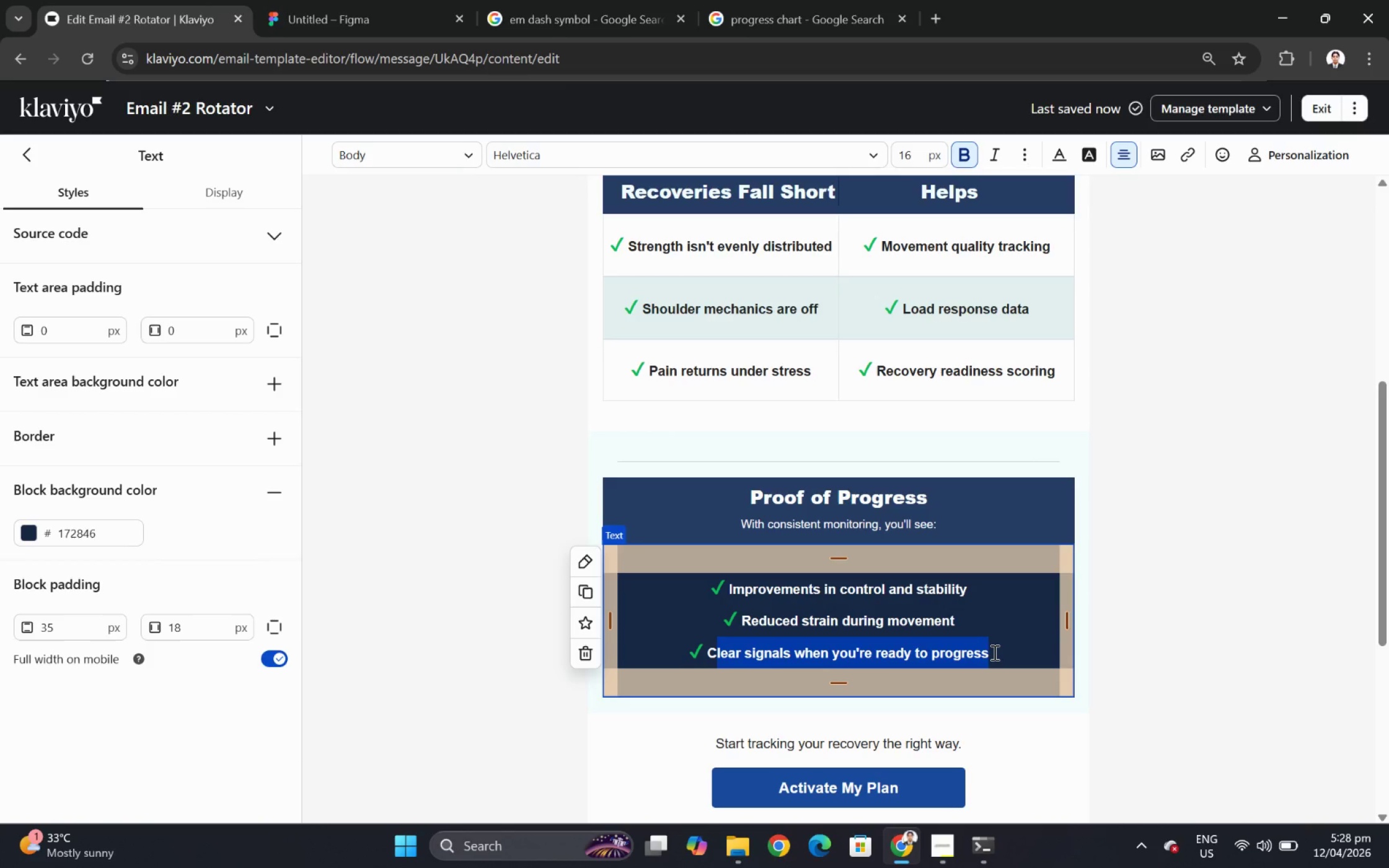 
key(Backspace)
 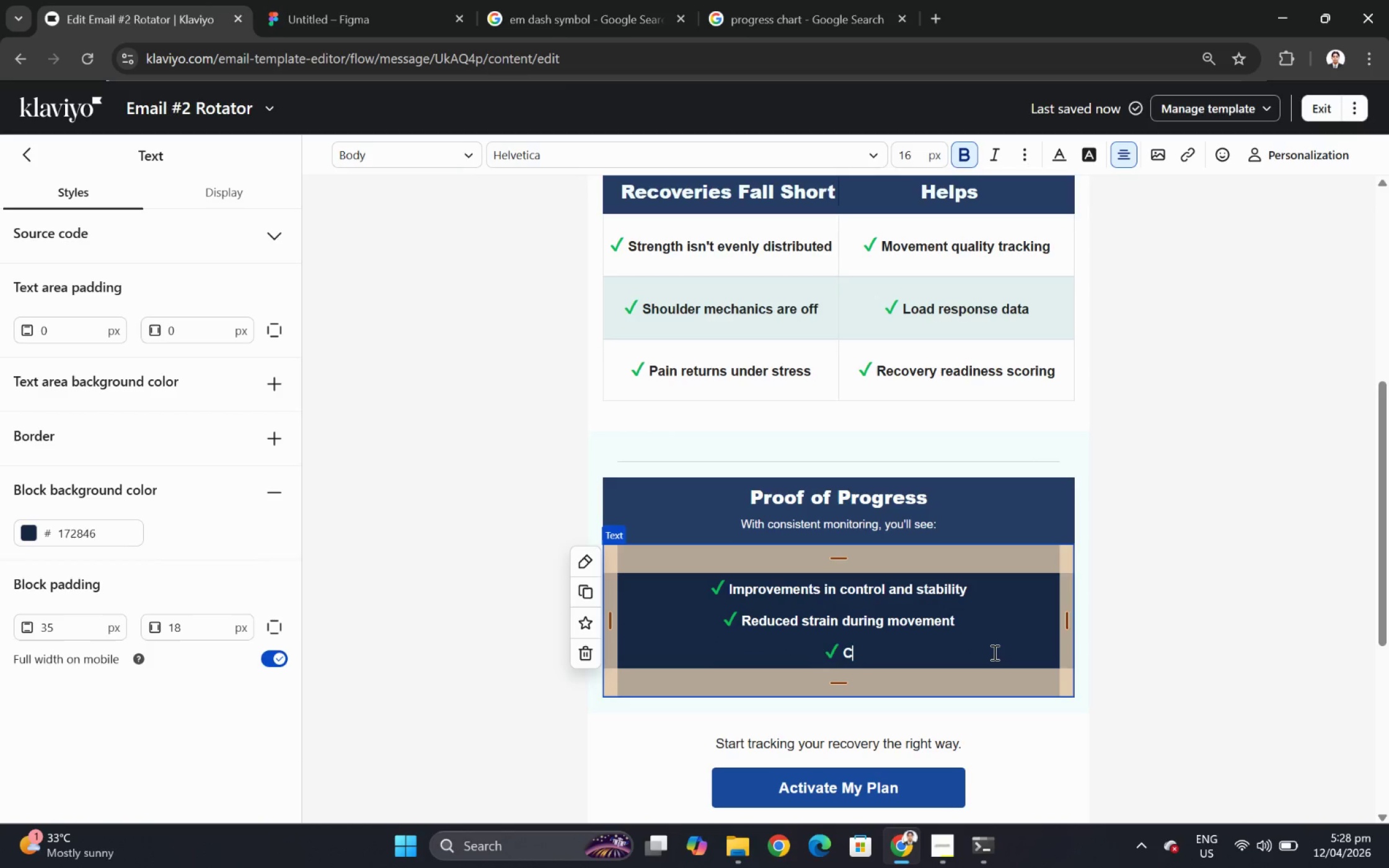 
key(Backspace)
 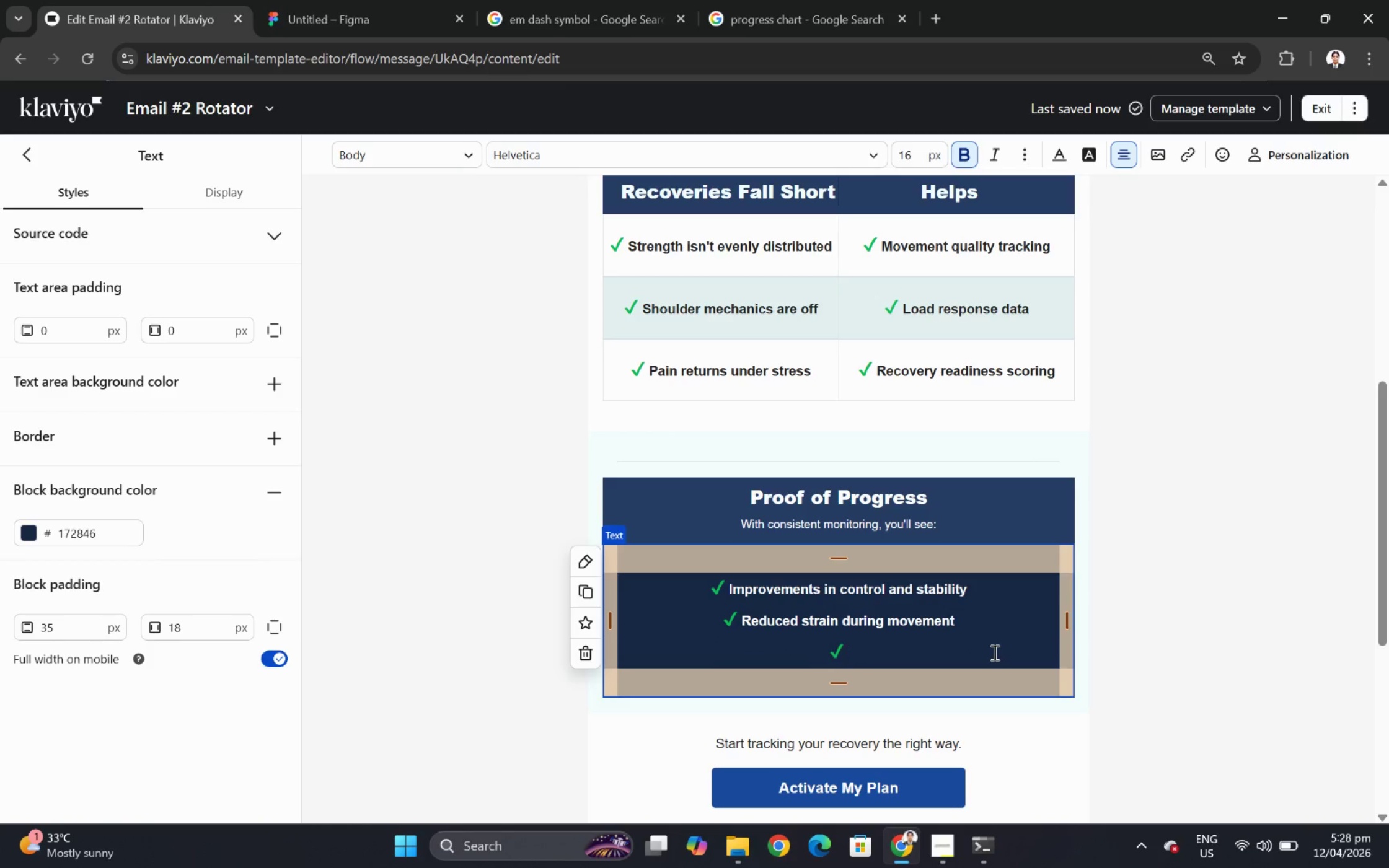 
key(Shift+W)
 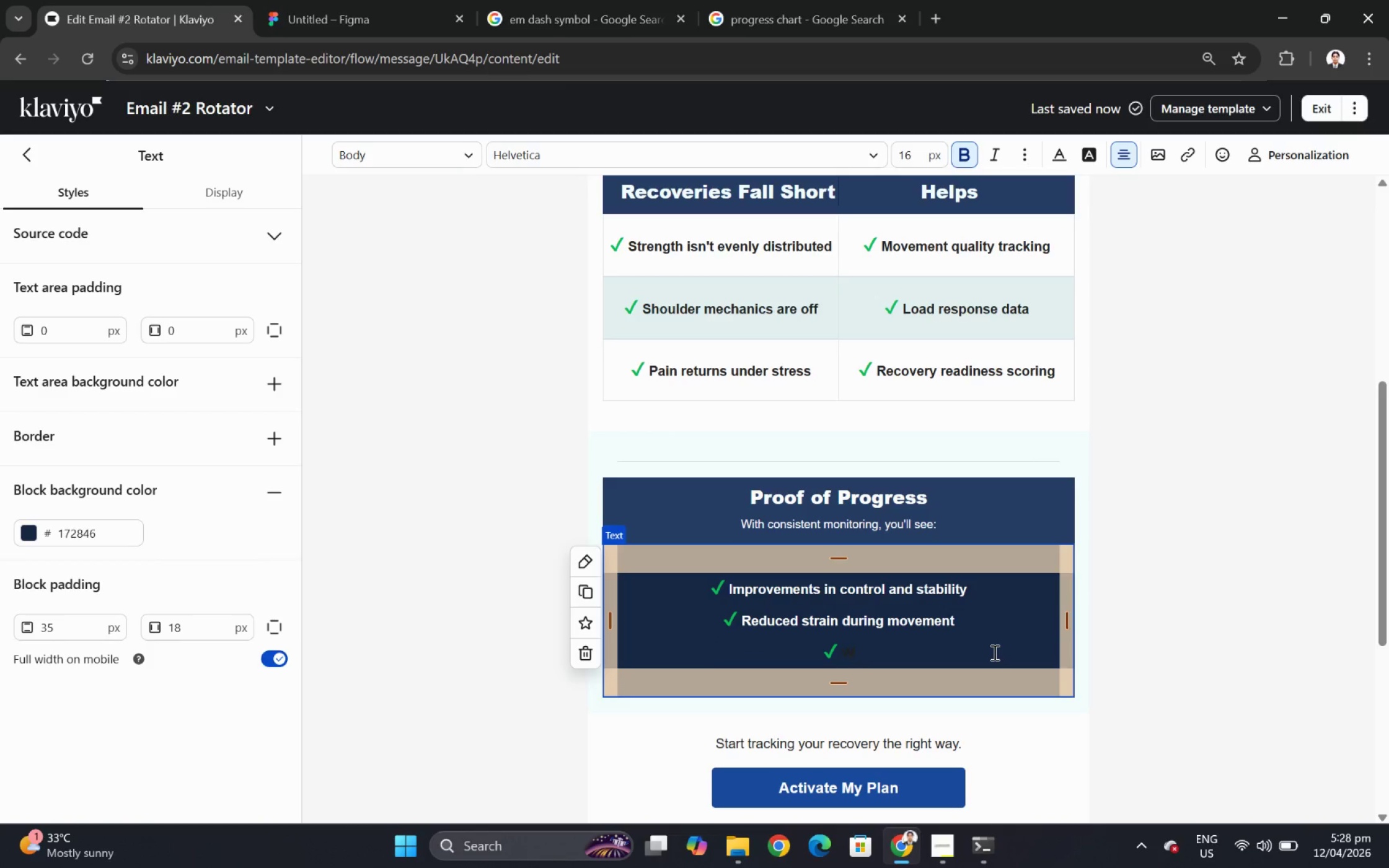 
key(Control+Z)
 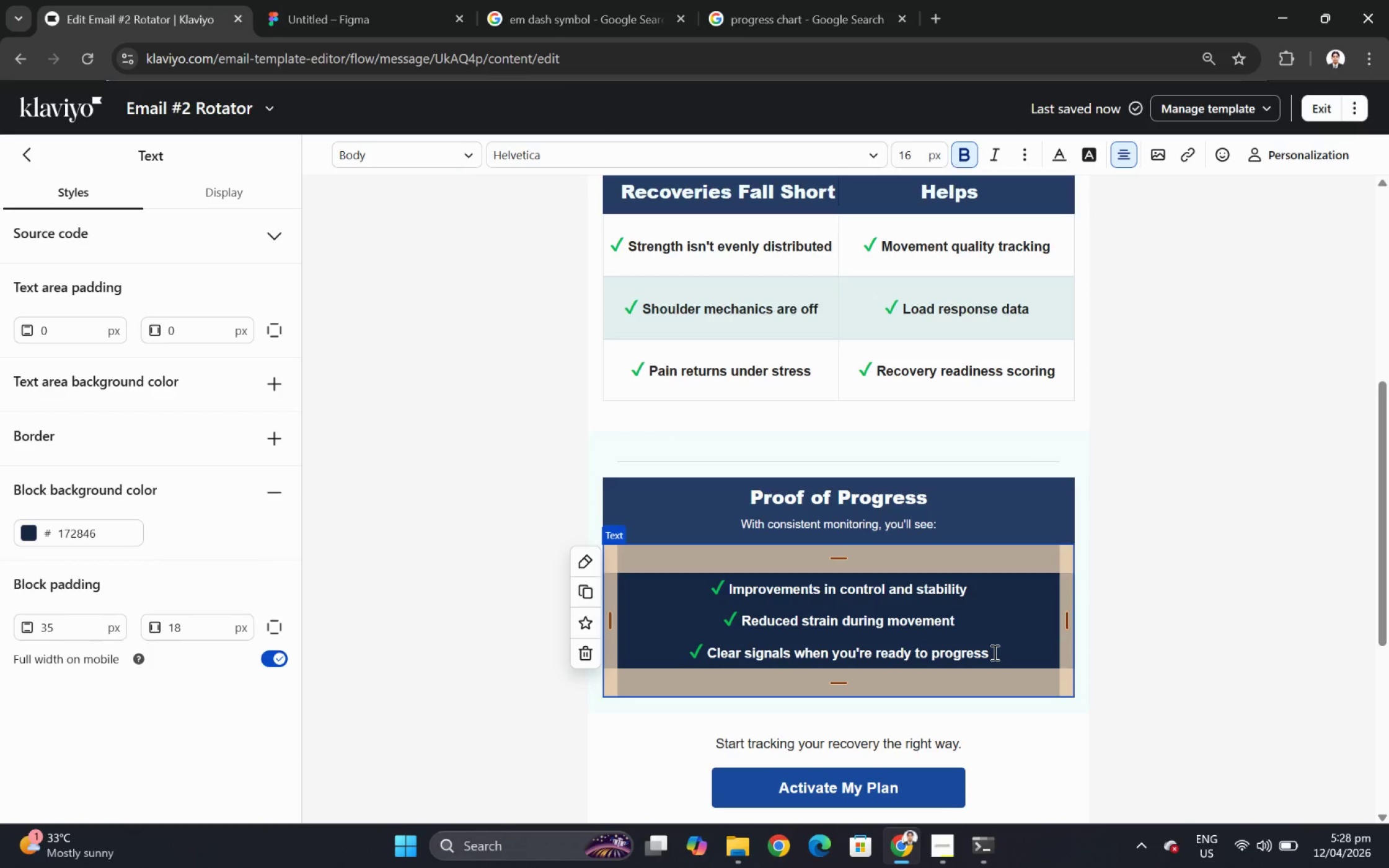 
hold_key(key=Backspace, duration=0.61)
 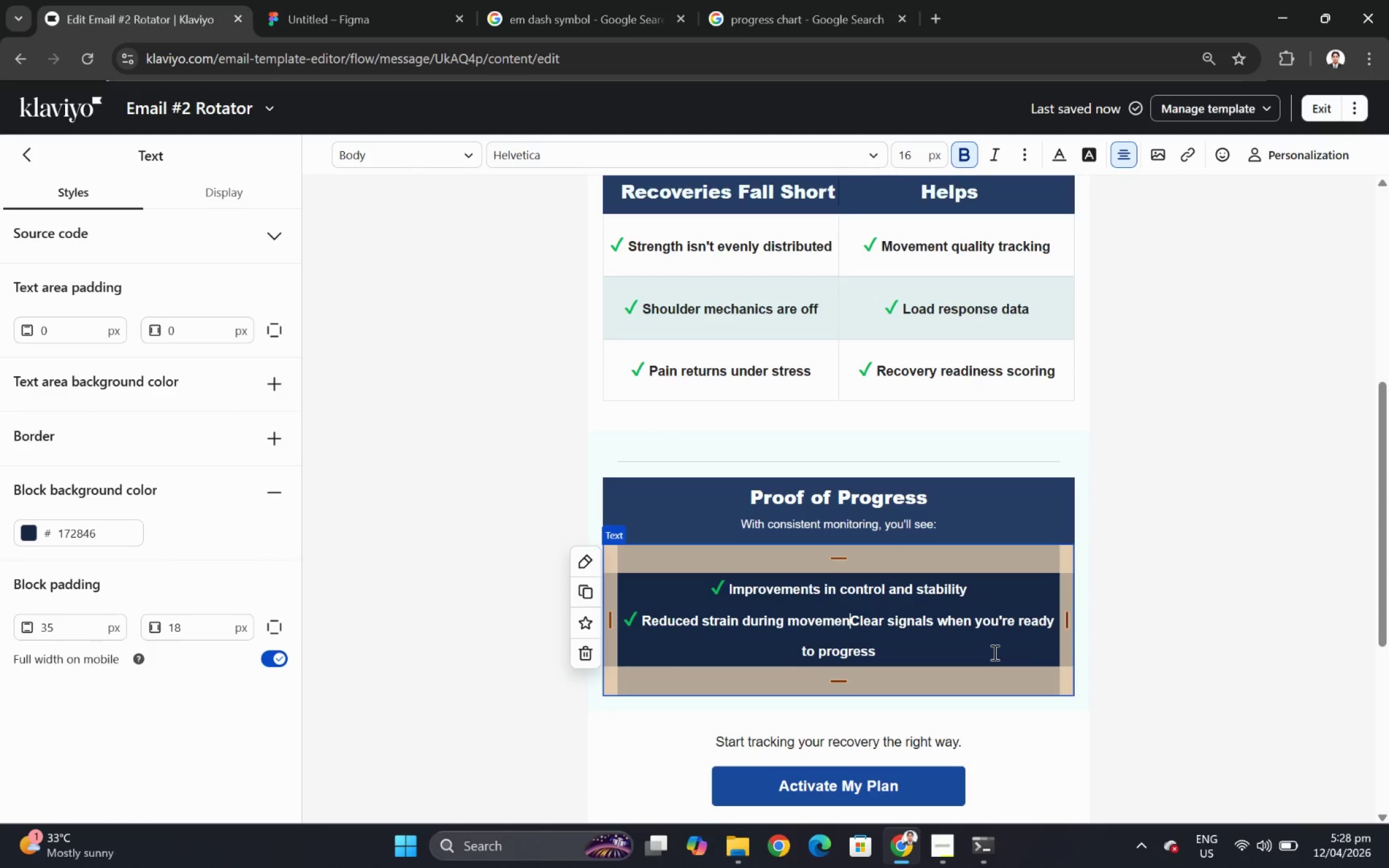 
key(Control+Z)
 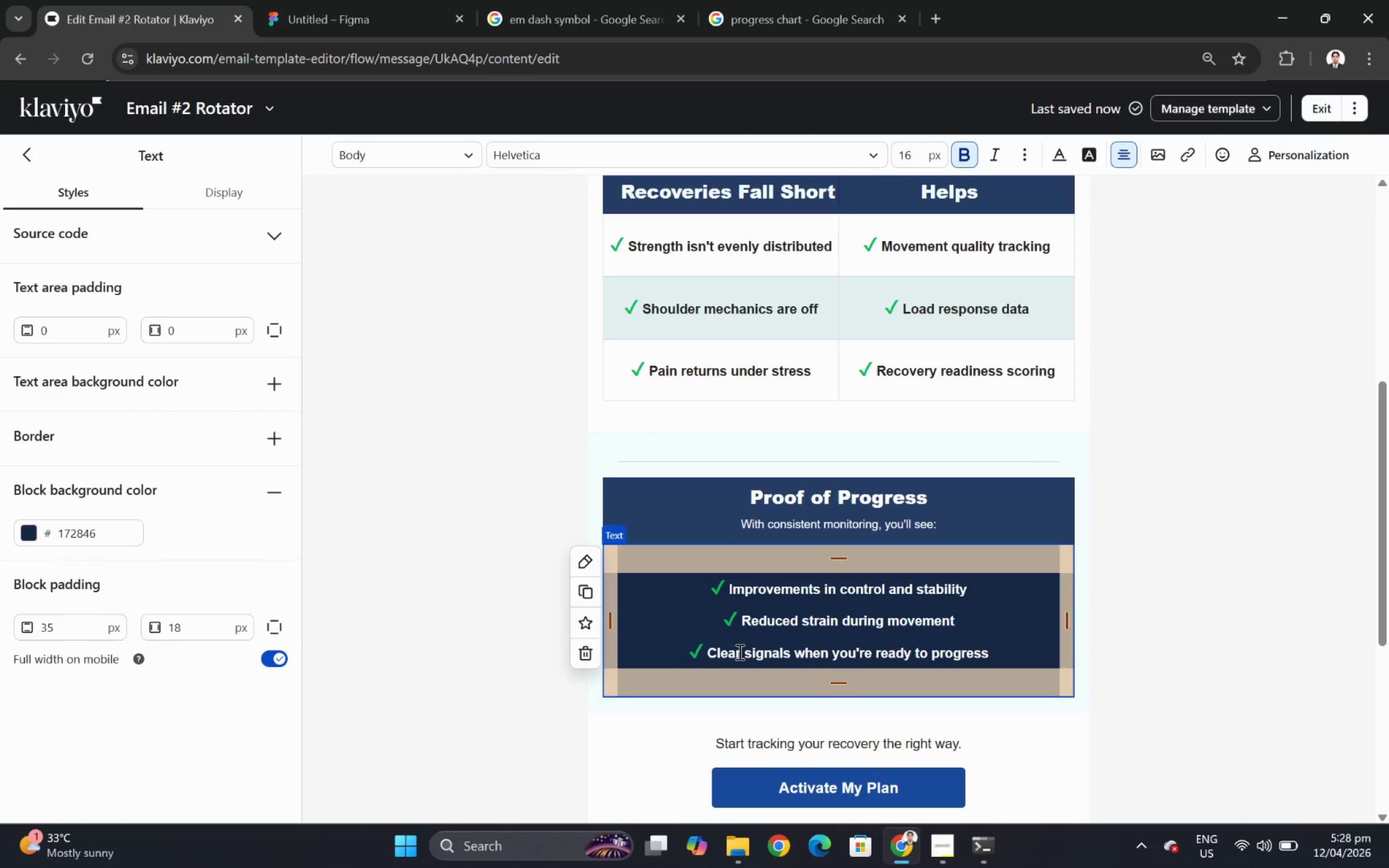 
left_click_drag(start_coordinate=[709, 652], to_coordinate=[993, 640])
 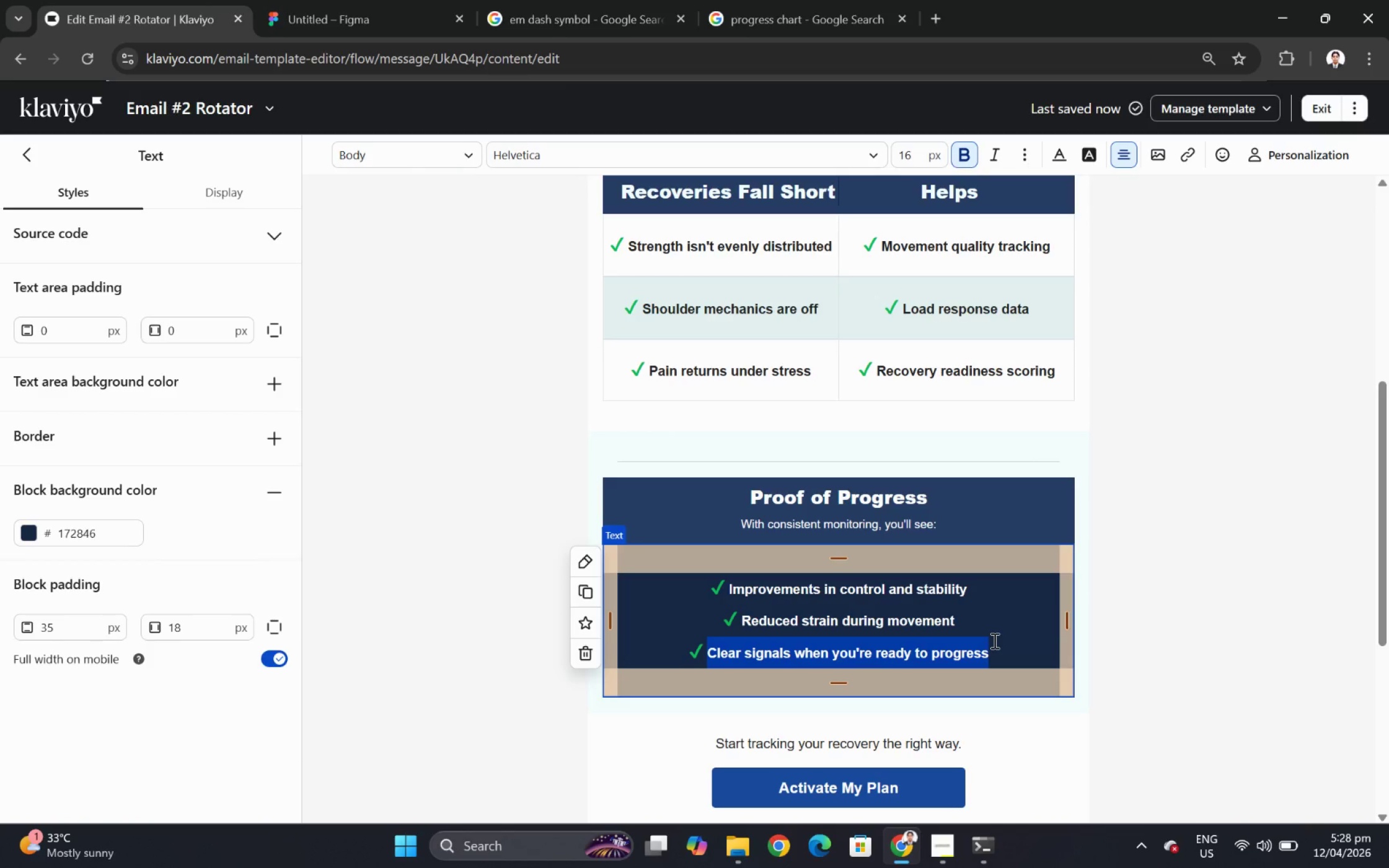 
type(When your shoulder is ready for progression)
 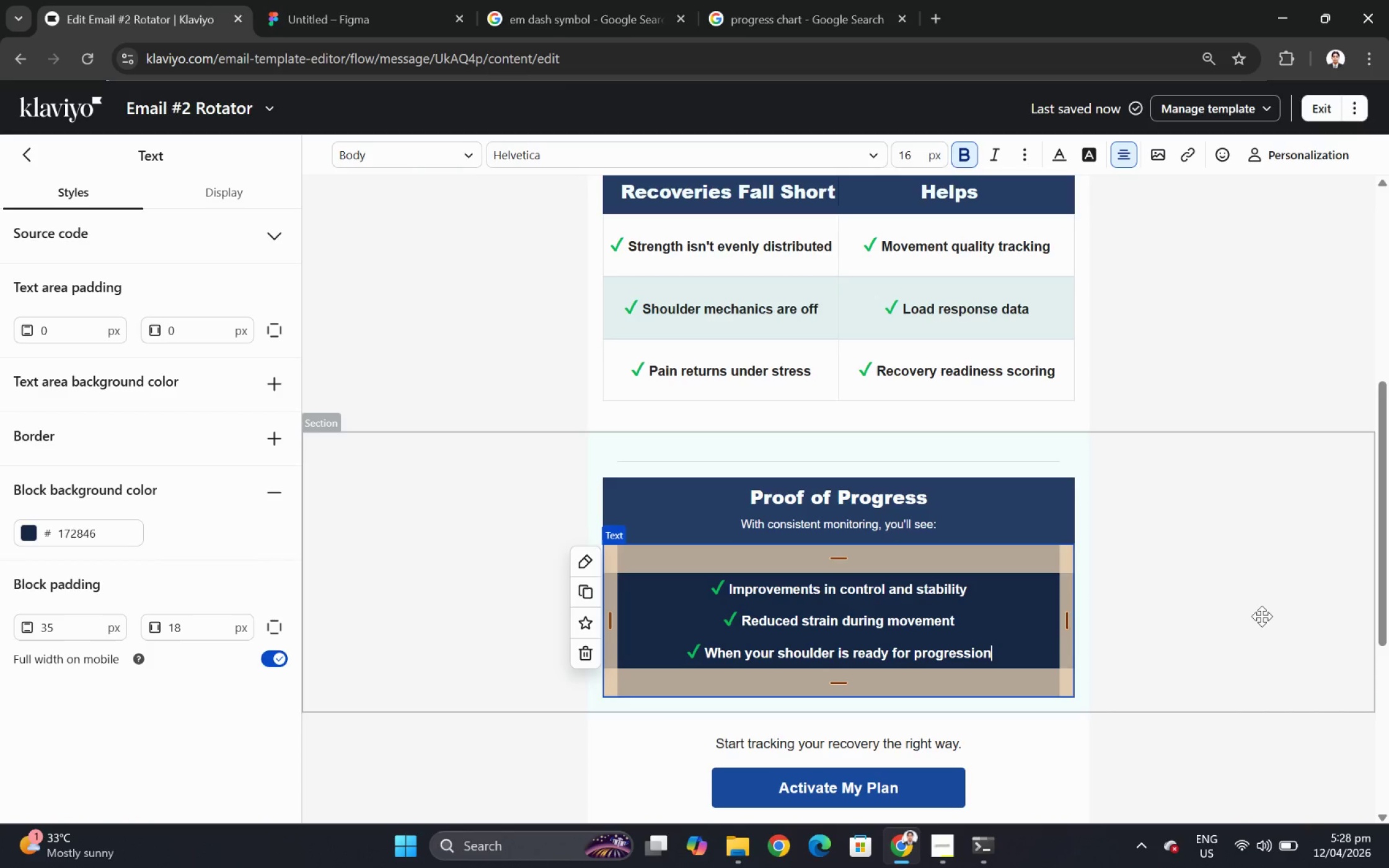 
wait(5.89)
 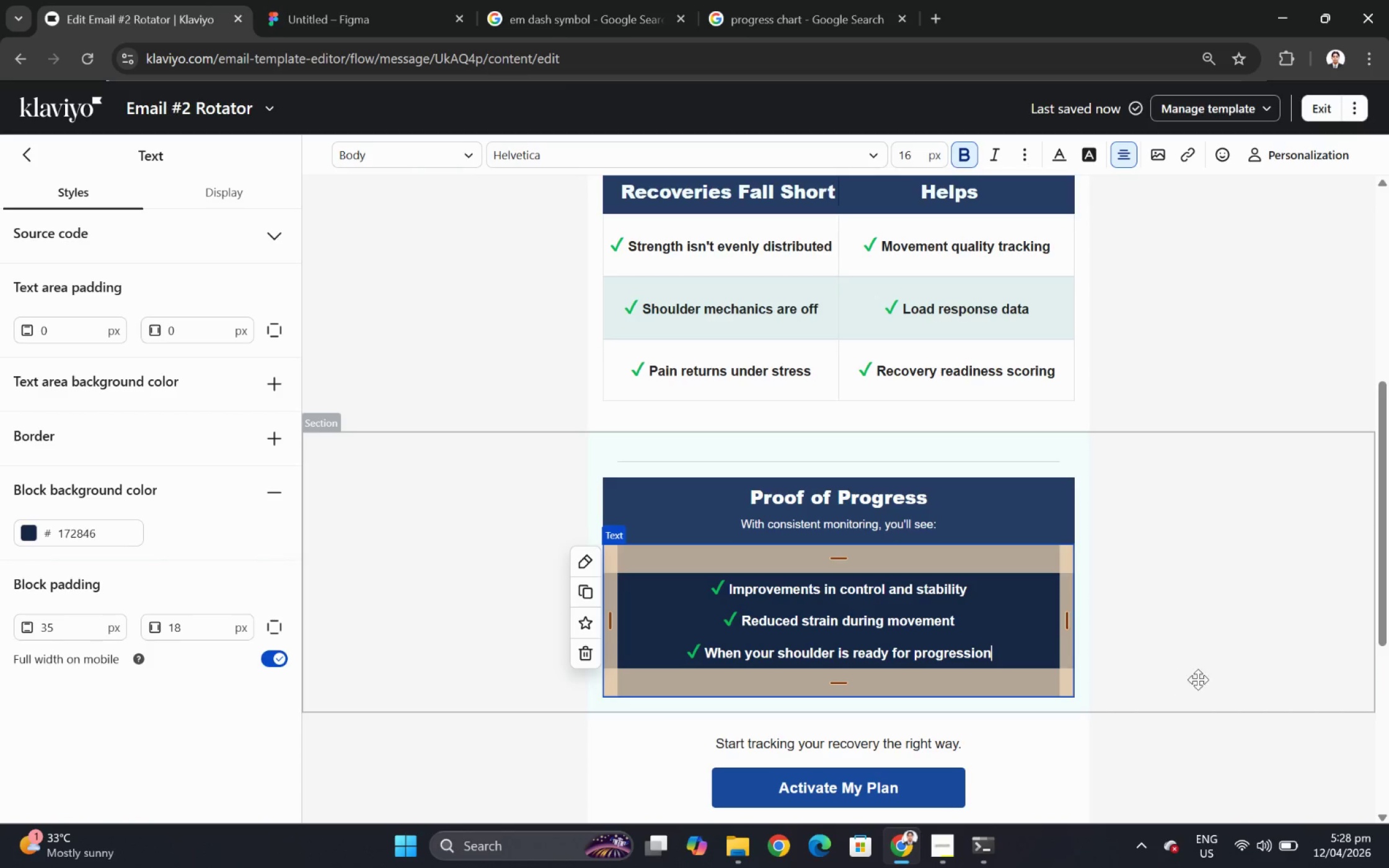 
left_click([1261, 616])
 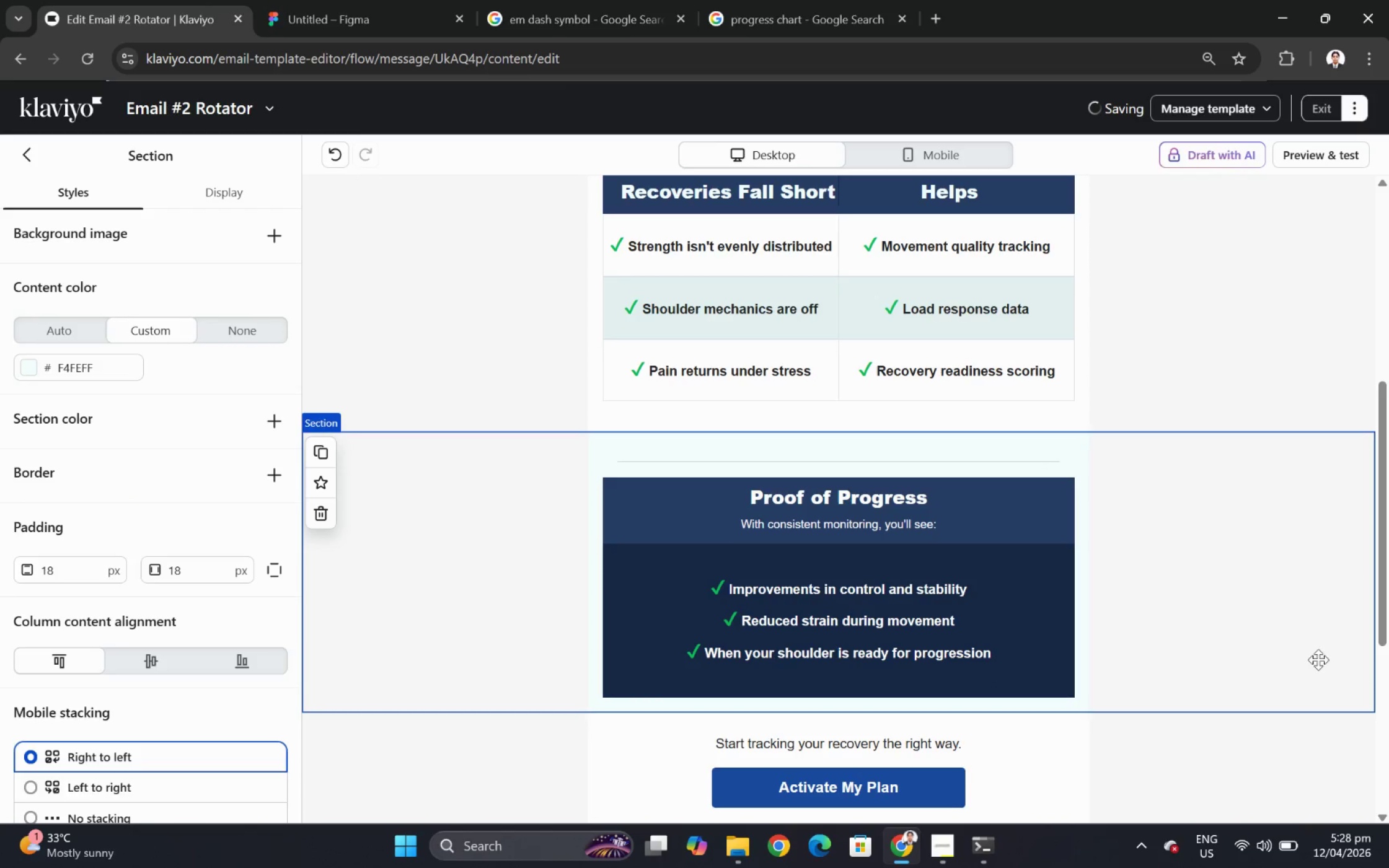 
scroll: coordinate [1321, 680], scroll_direction: down, amount: 1.0
 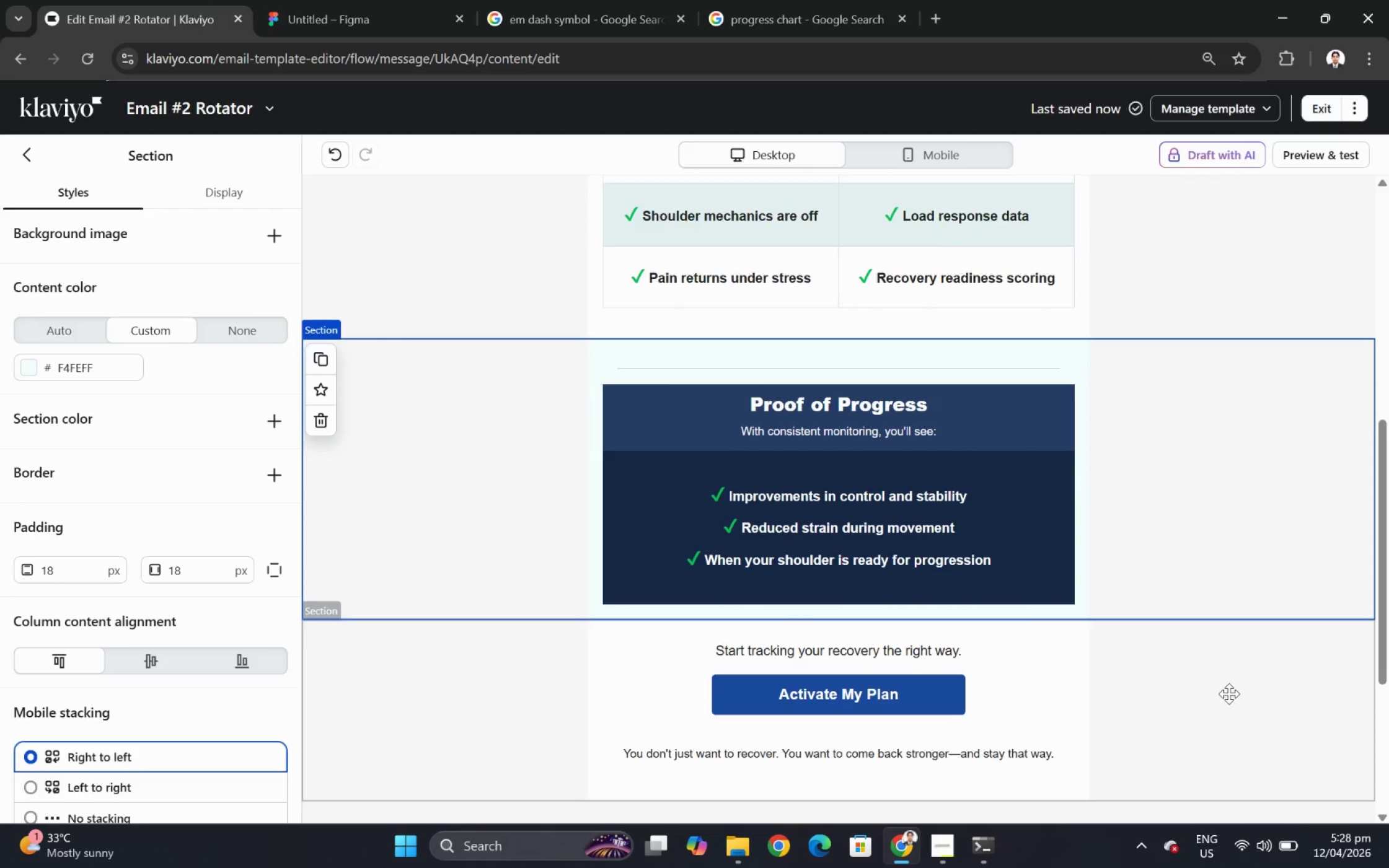 
left_click([1199, 691])
 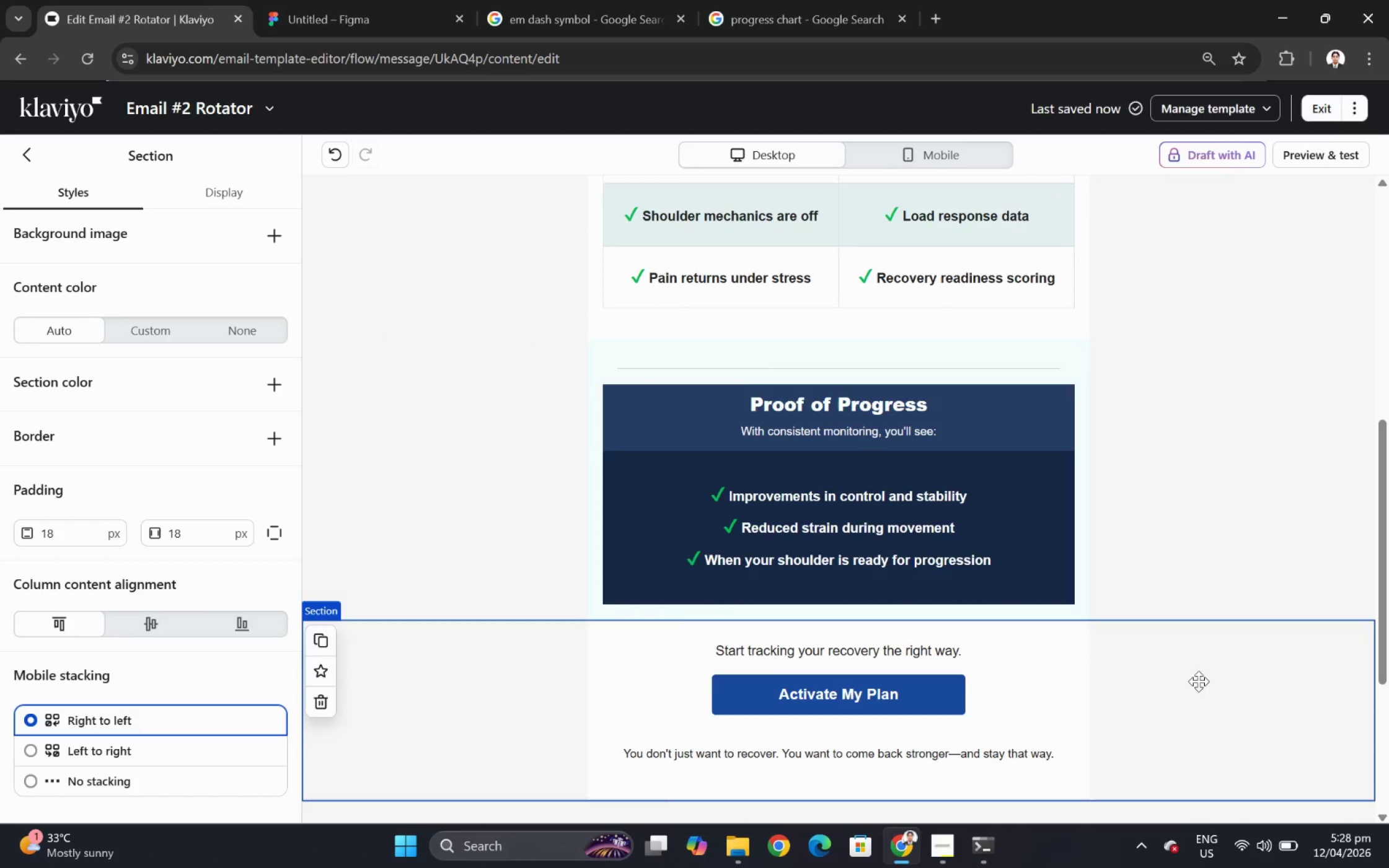 
scroll: coordinate [1204, 660], scroll_direction: up, amount: 7.0
 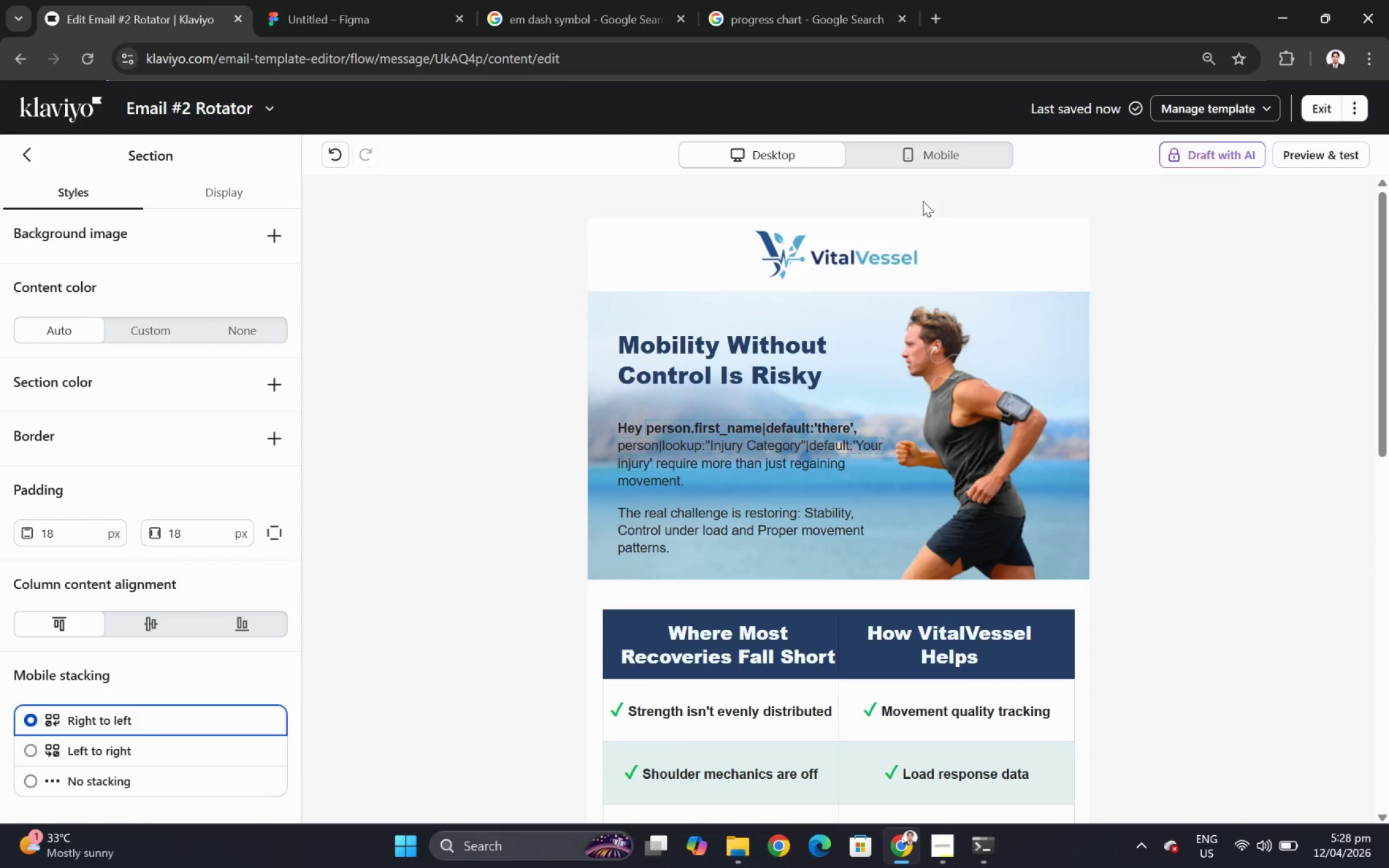 
left_click([915, 147])
 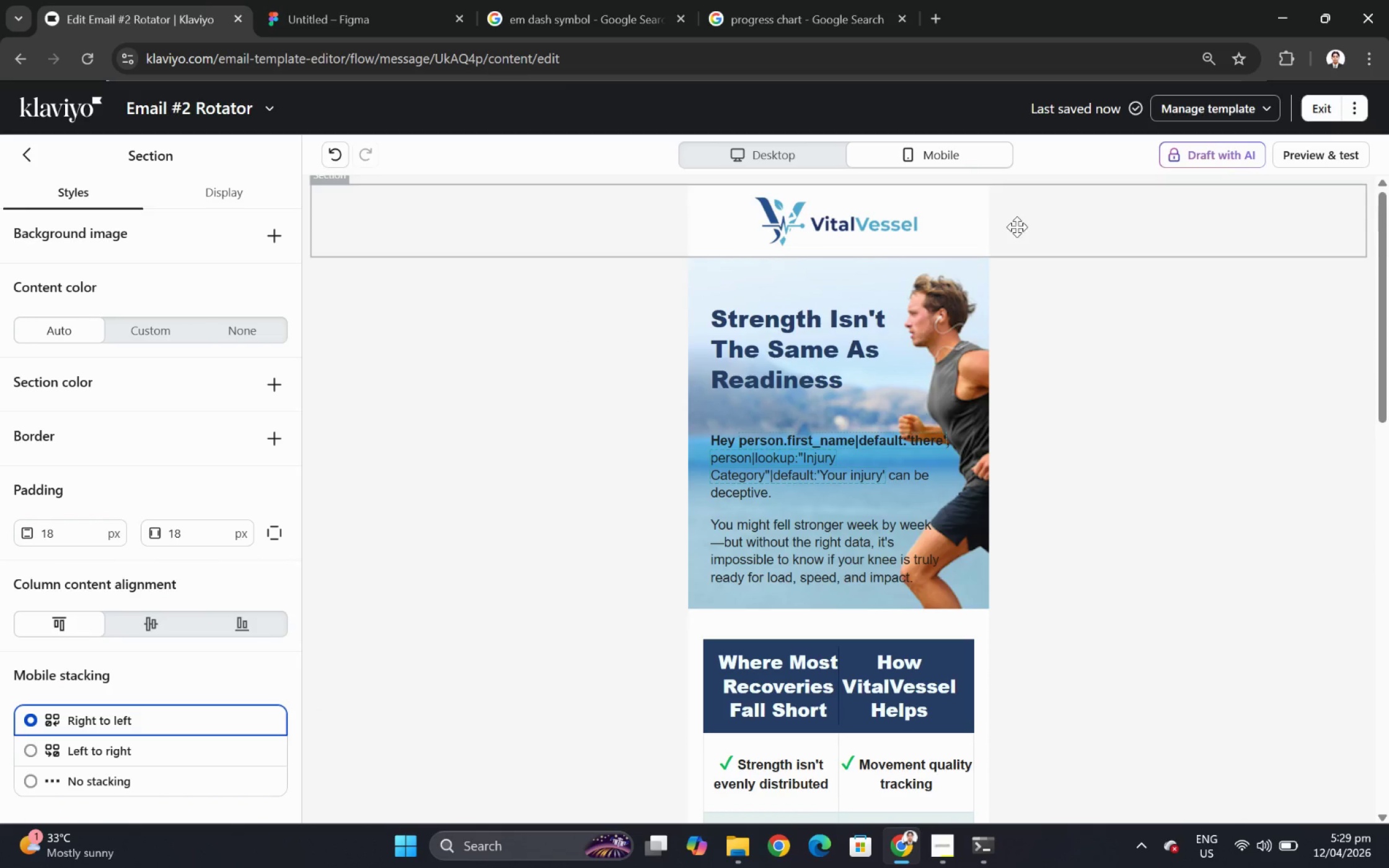 
left_click([806, 154])
 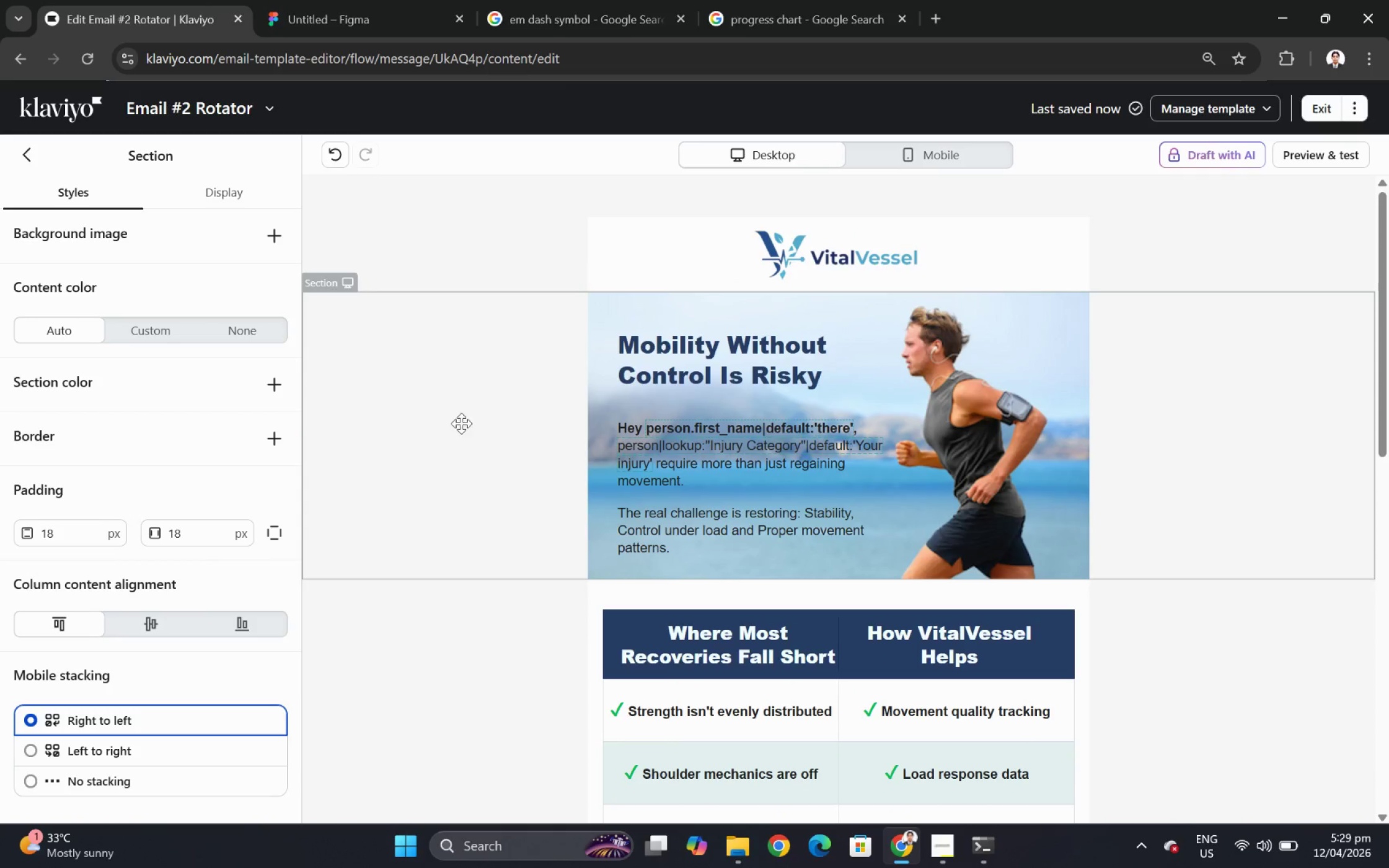 
left_click([456, 425])
 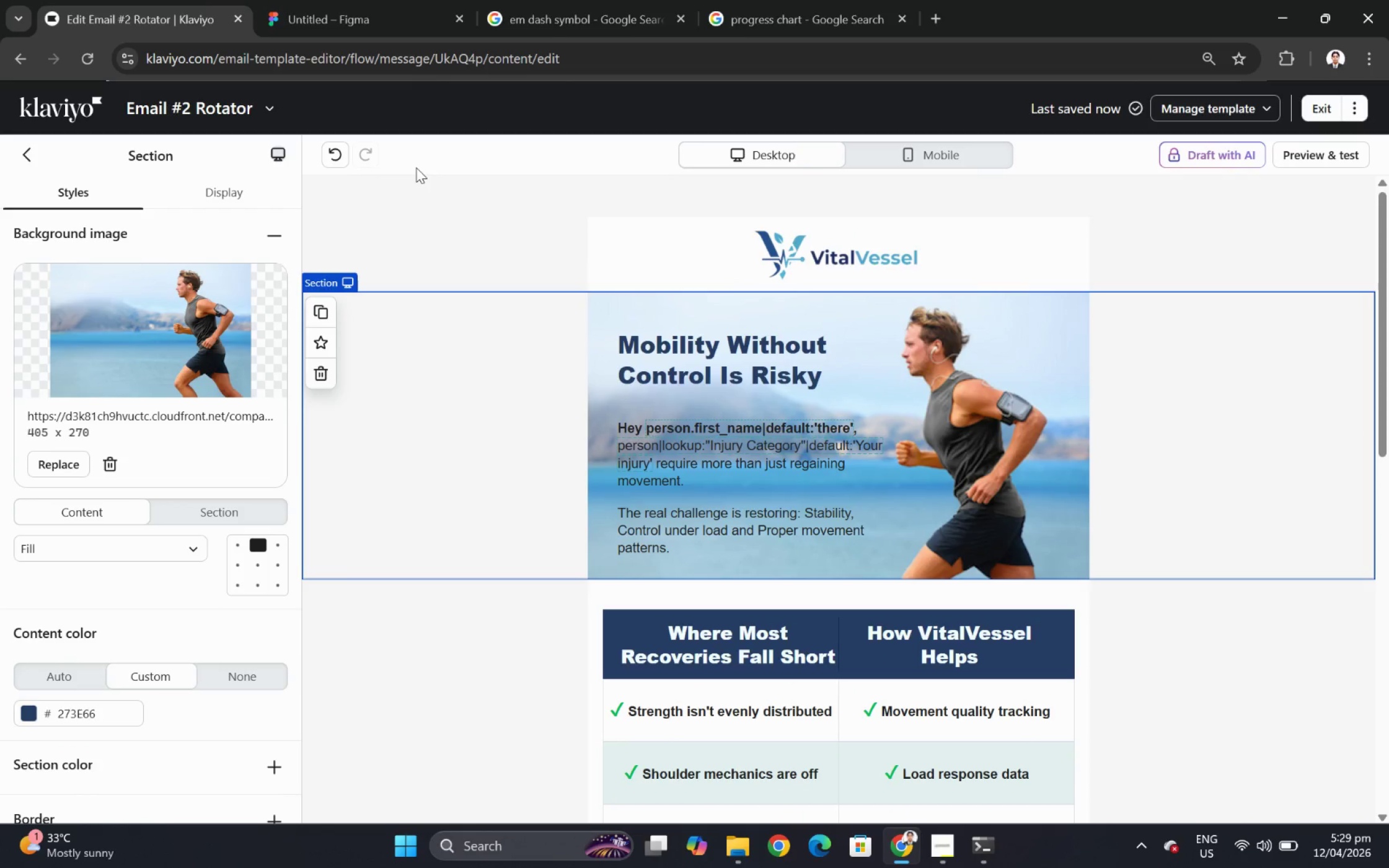 
left_click([230, 175])
 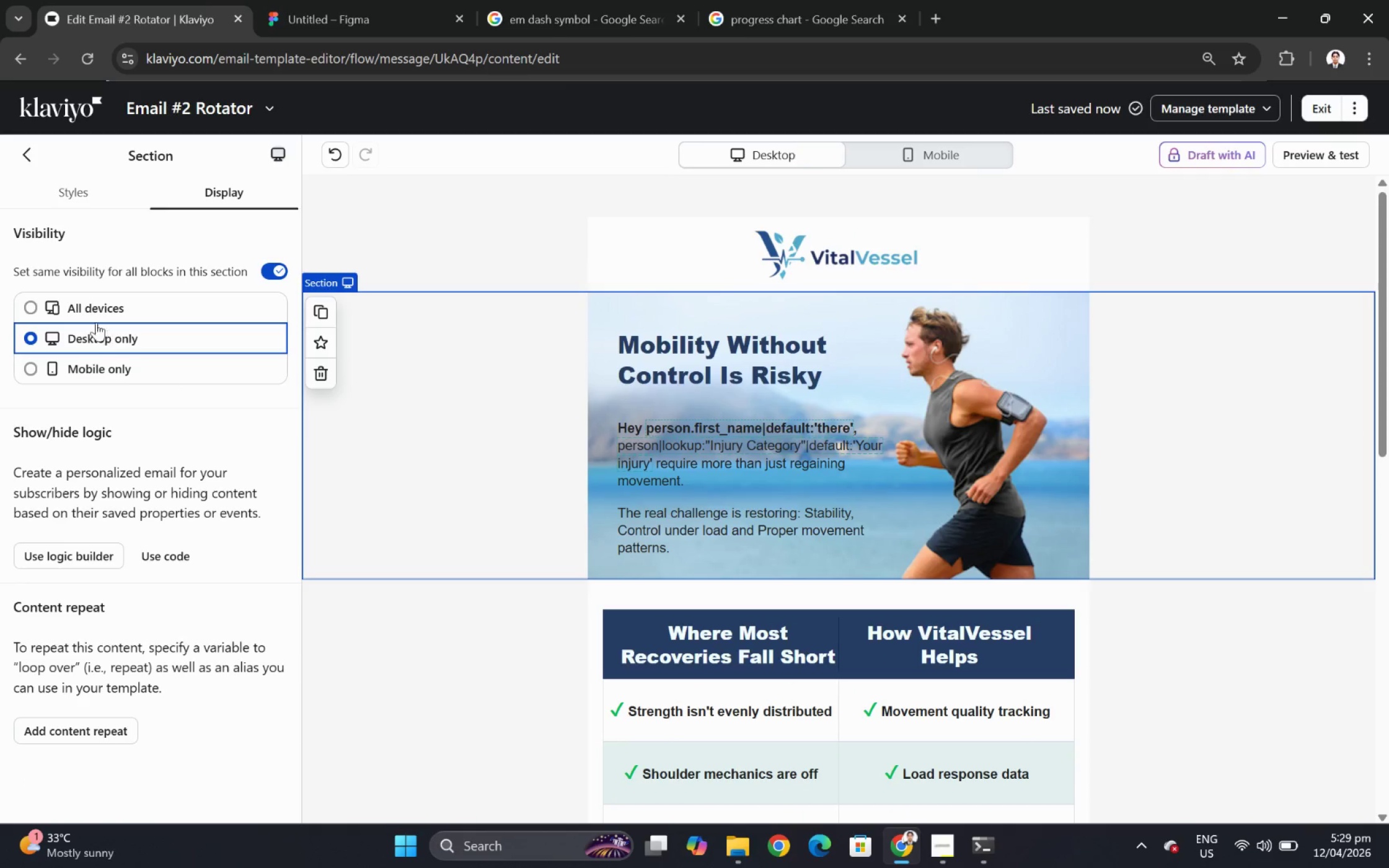 
left_click([89, 307])
 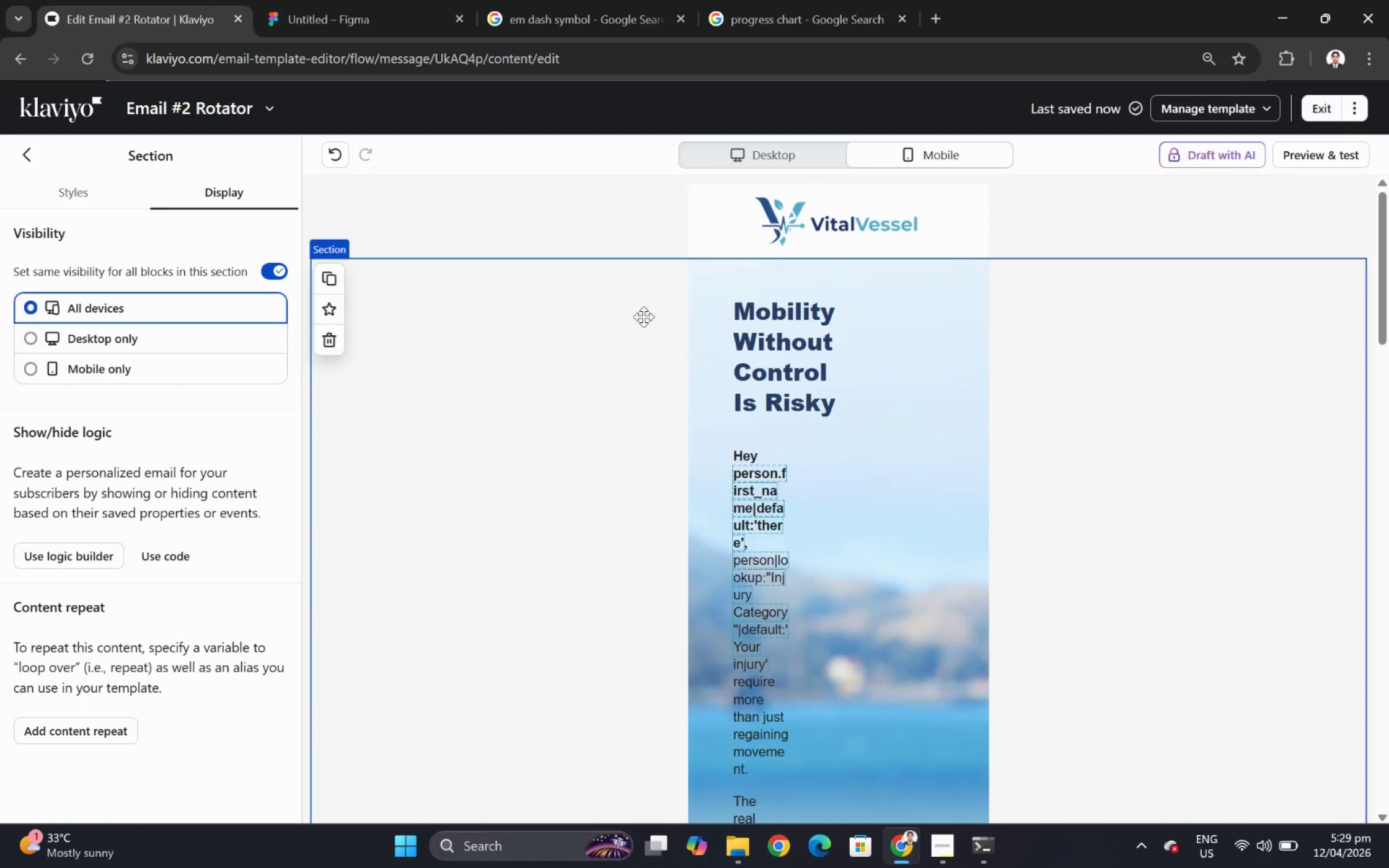 
left_click([515, 423])
 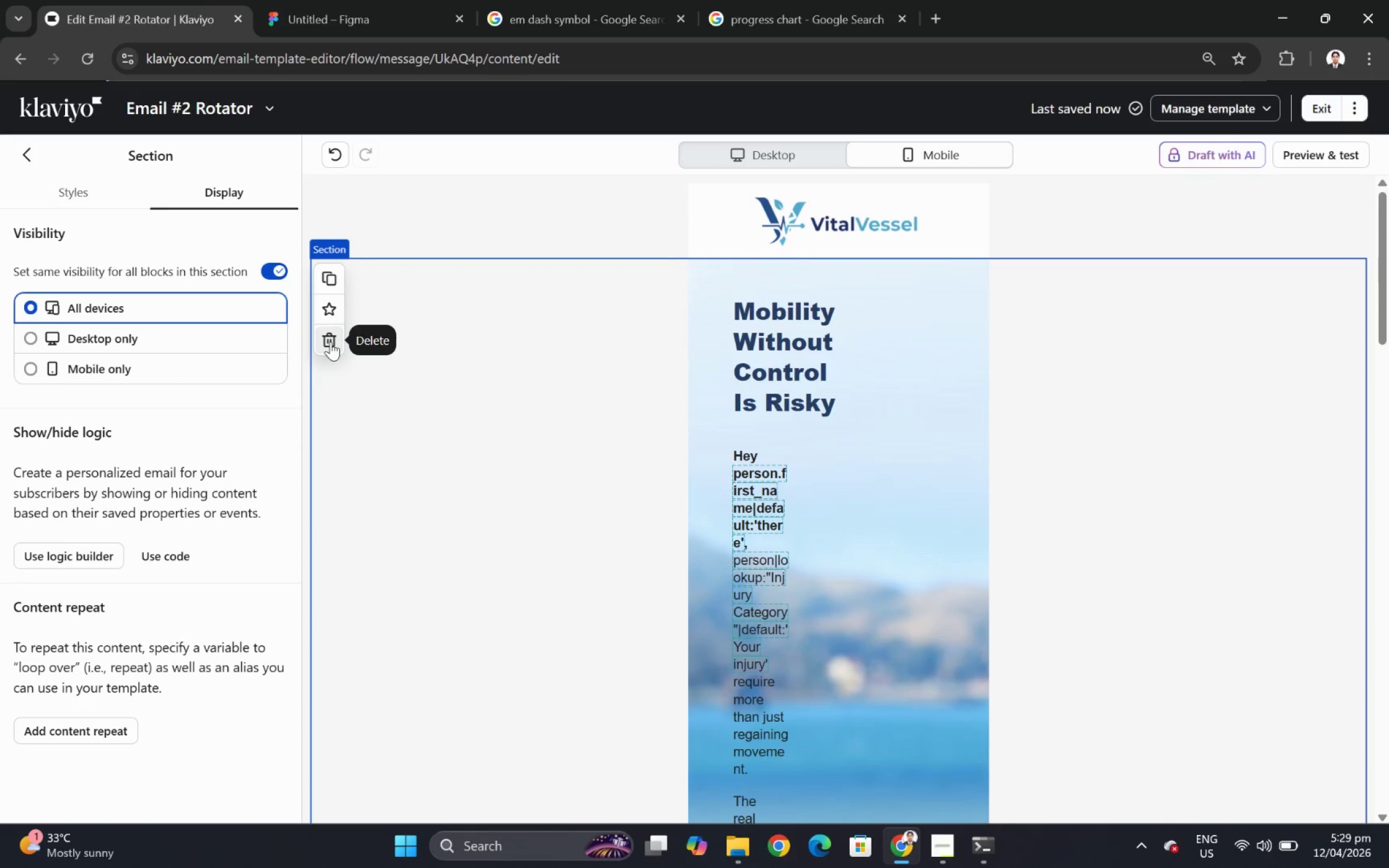 
scroll: coordinate [558, 433], scroll_direction: down, amount: 5.0
 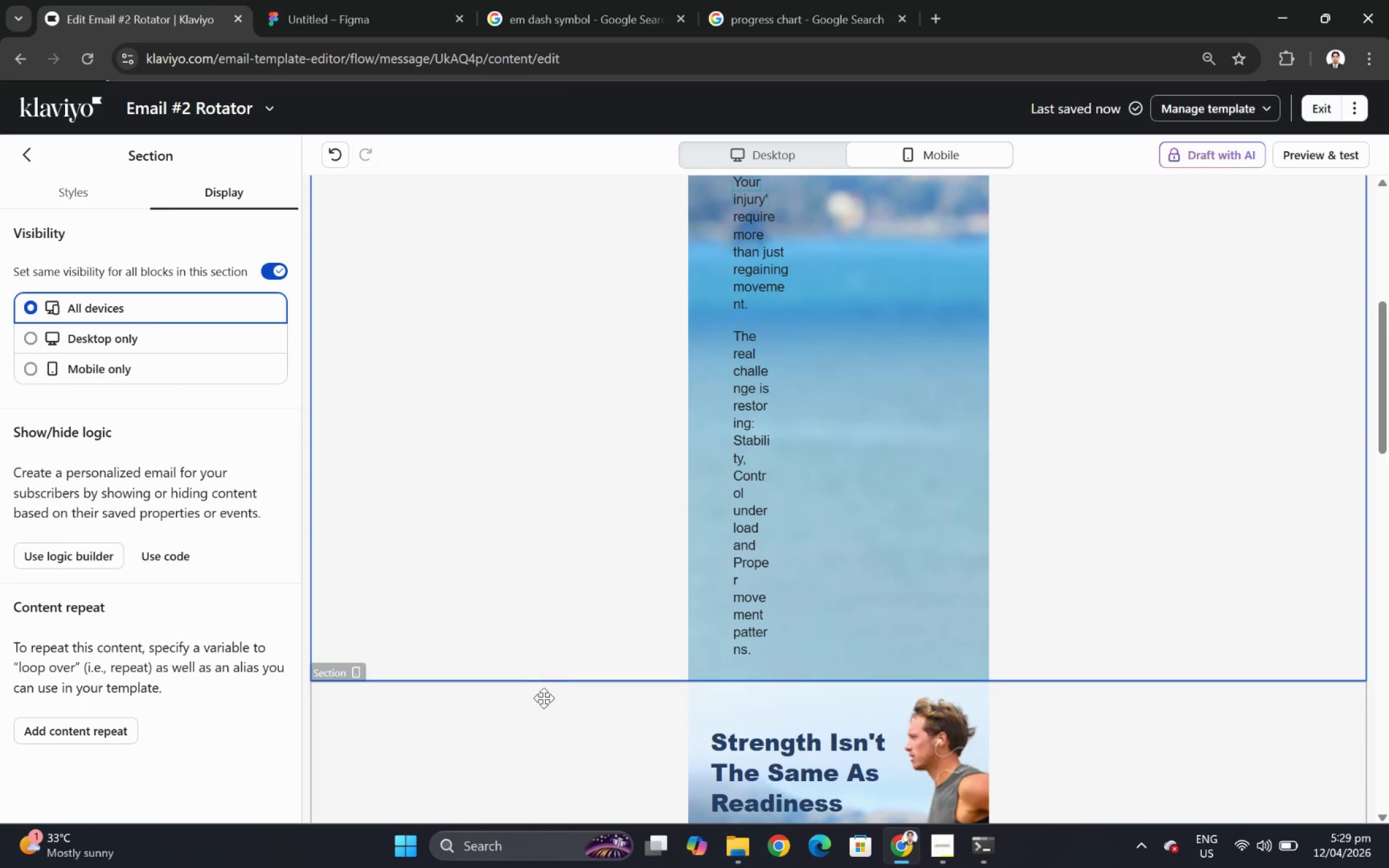 
left_click([545, 723])
 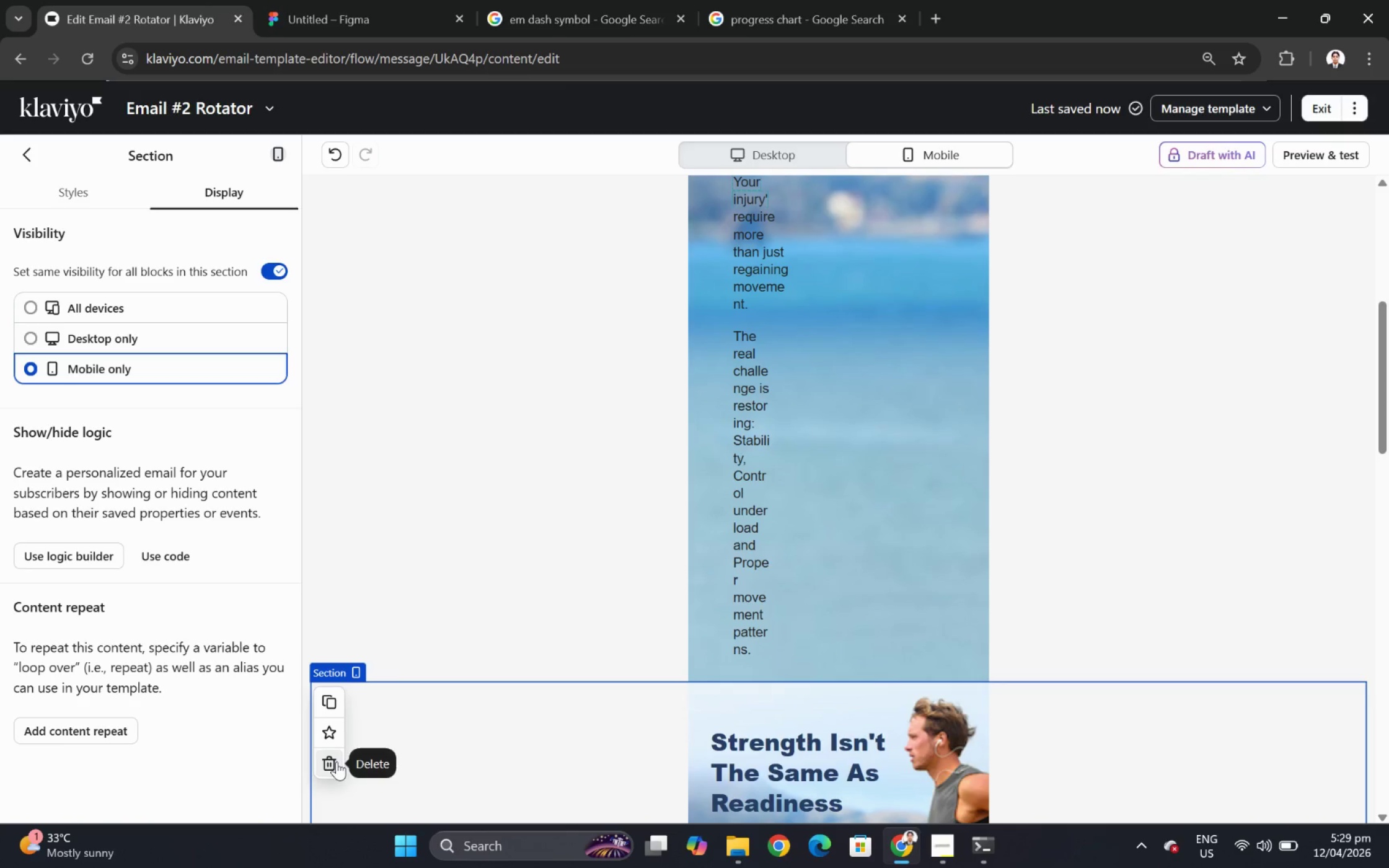 
scroll: coordinate [589, 688], scroll_direction: down, amount: 2.0
 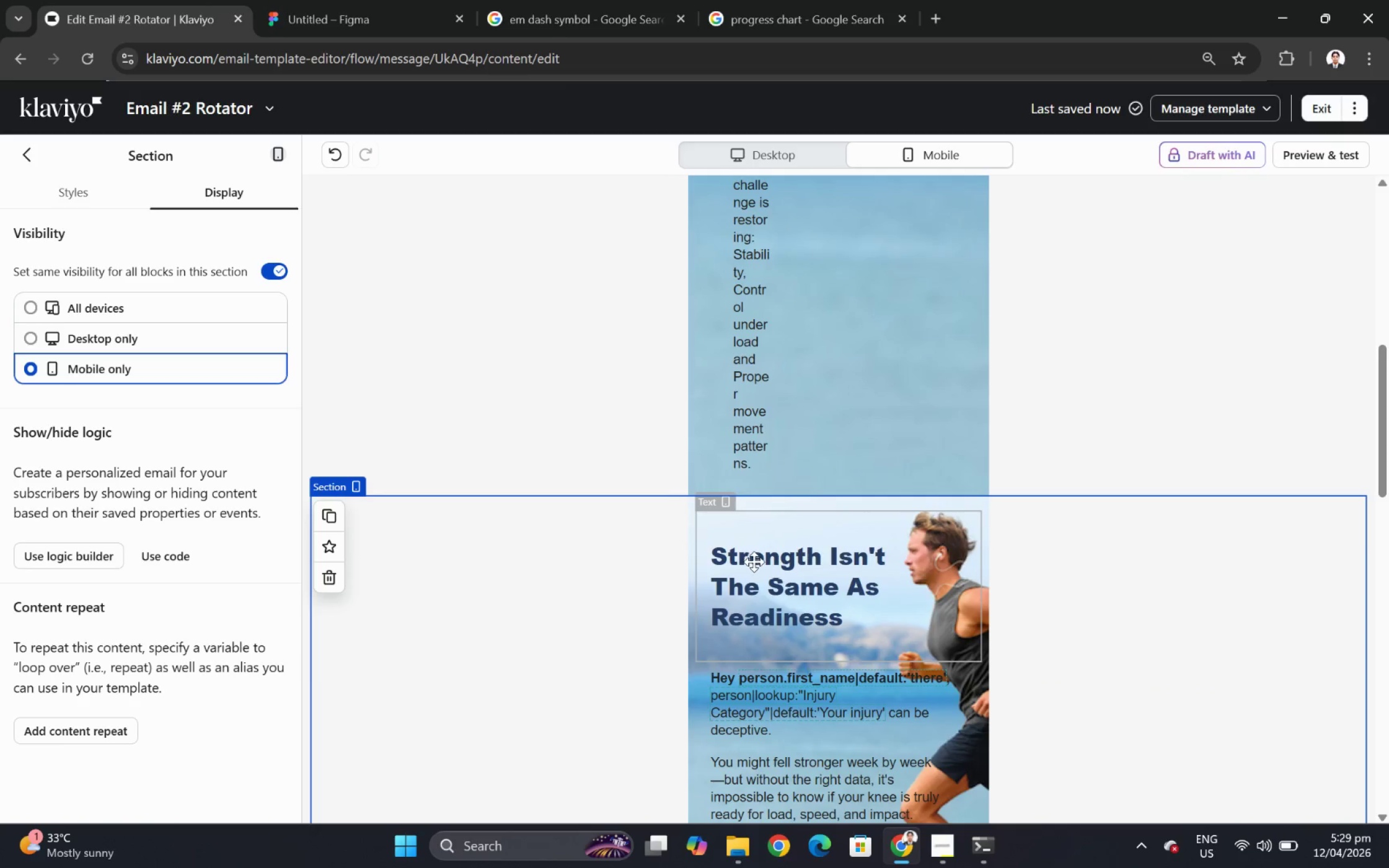 
double_click([754, 562])
 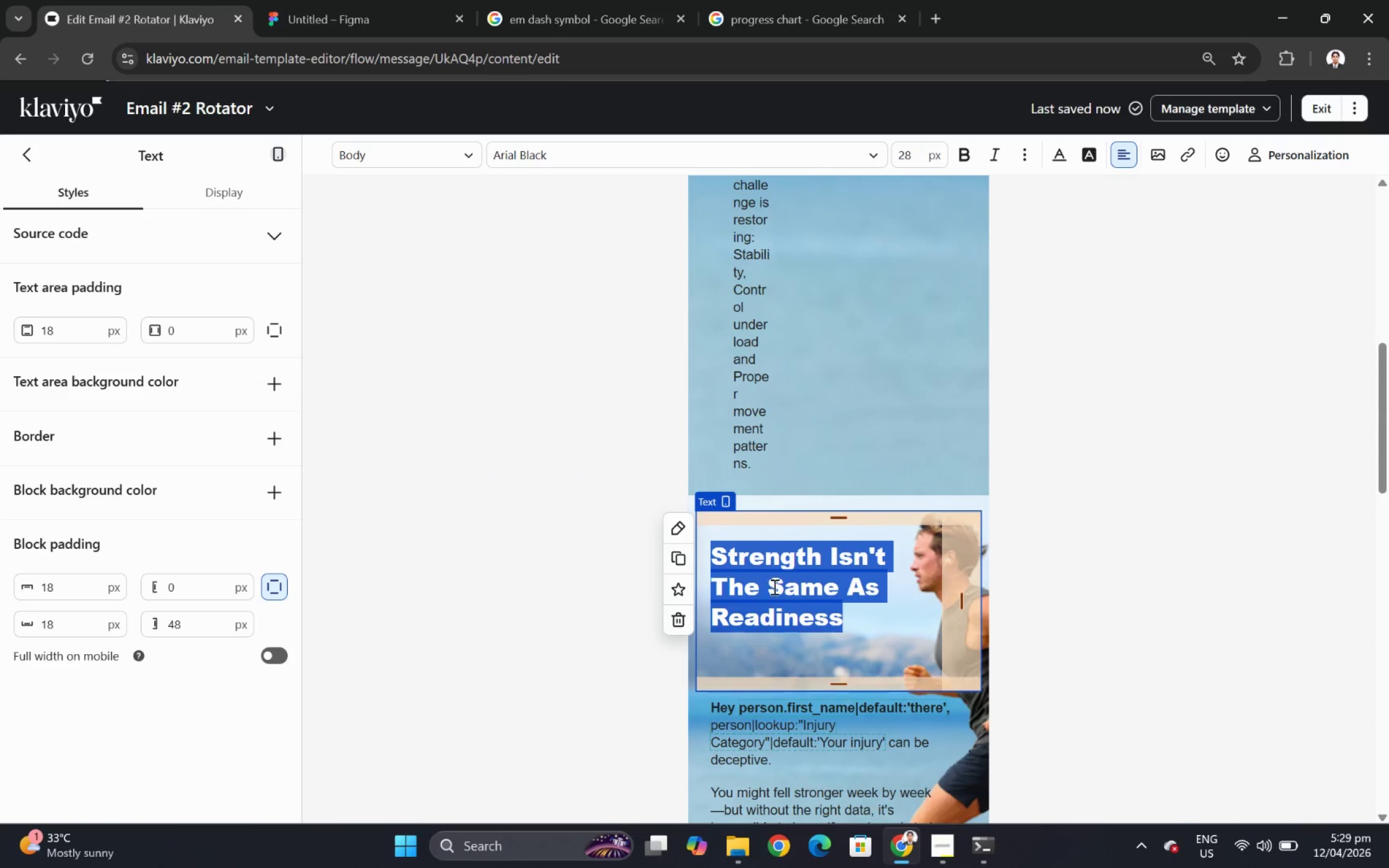 
scroll: coordinate [808, 582], scroll_direction: down, amount: 2.0
 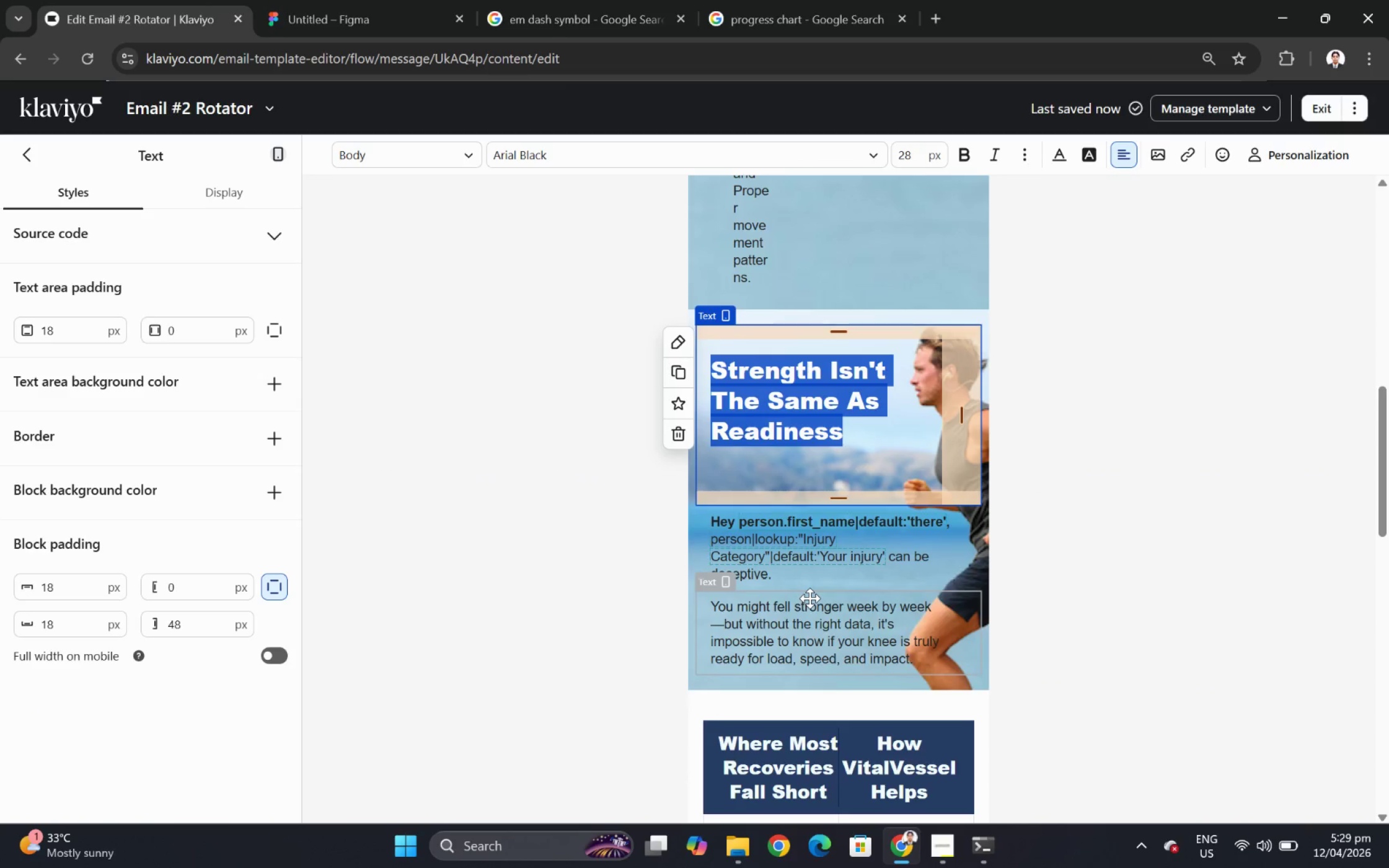 
left_click([809, 598])
 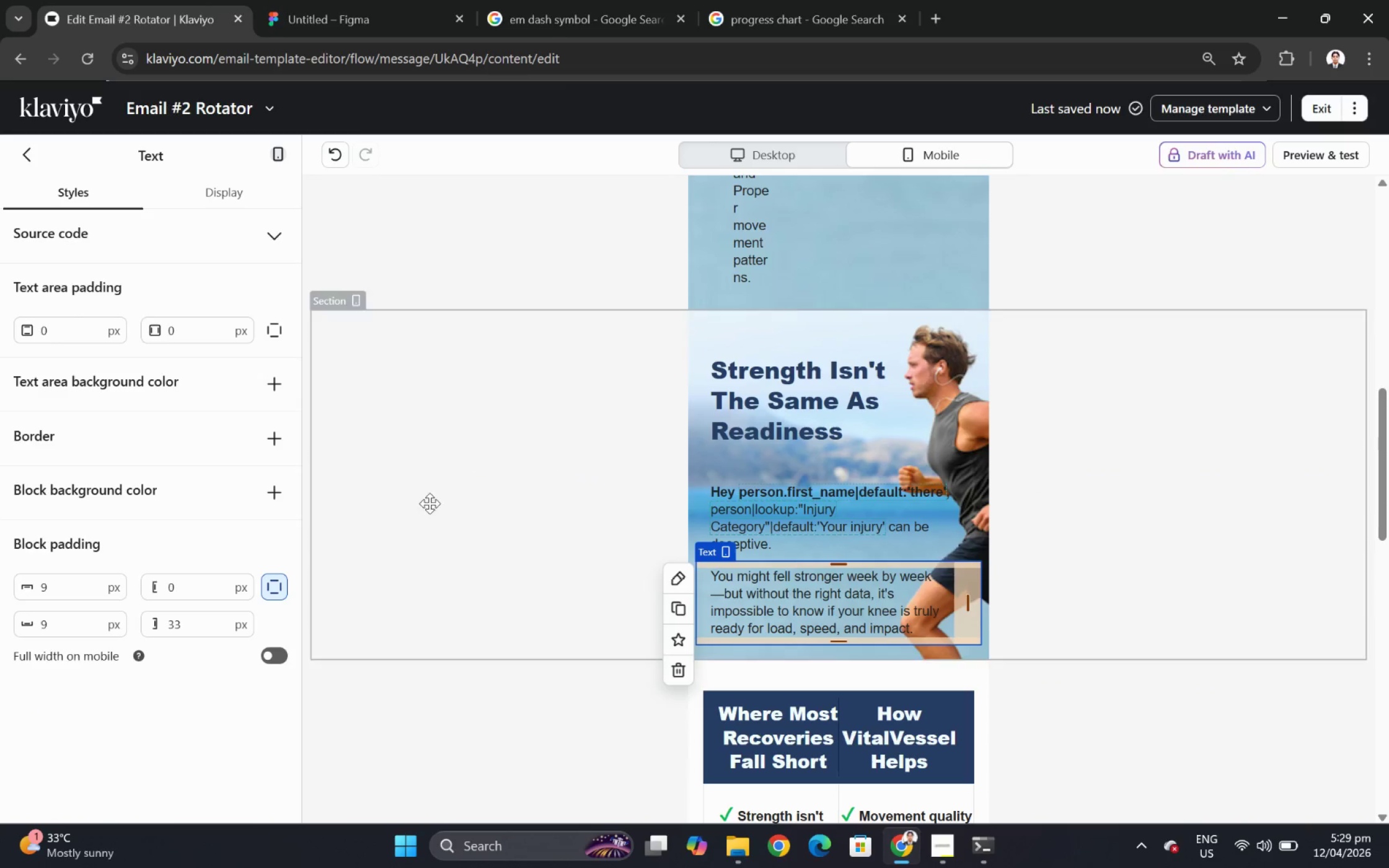 
left_click([436, 496])
 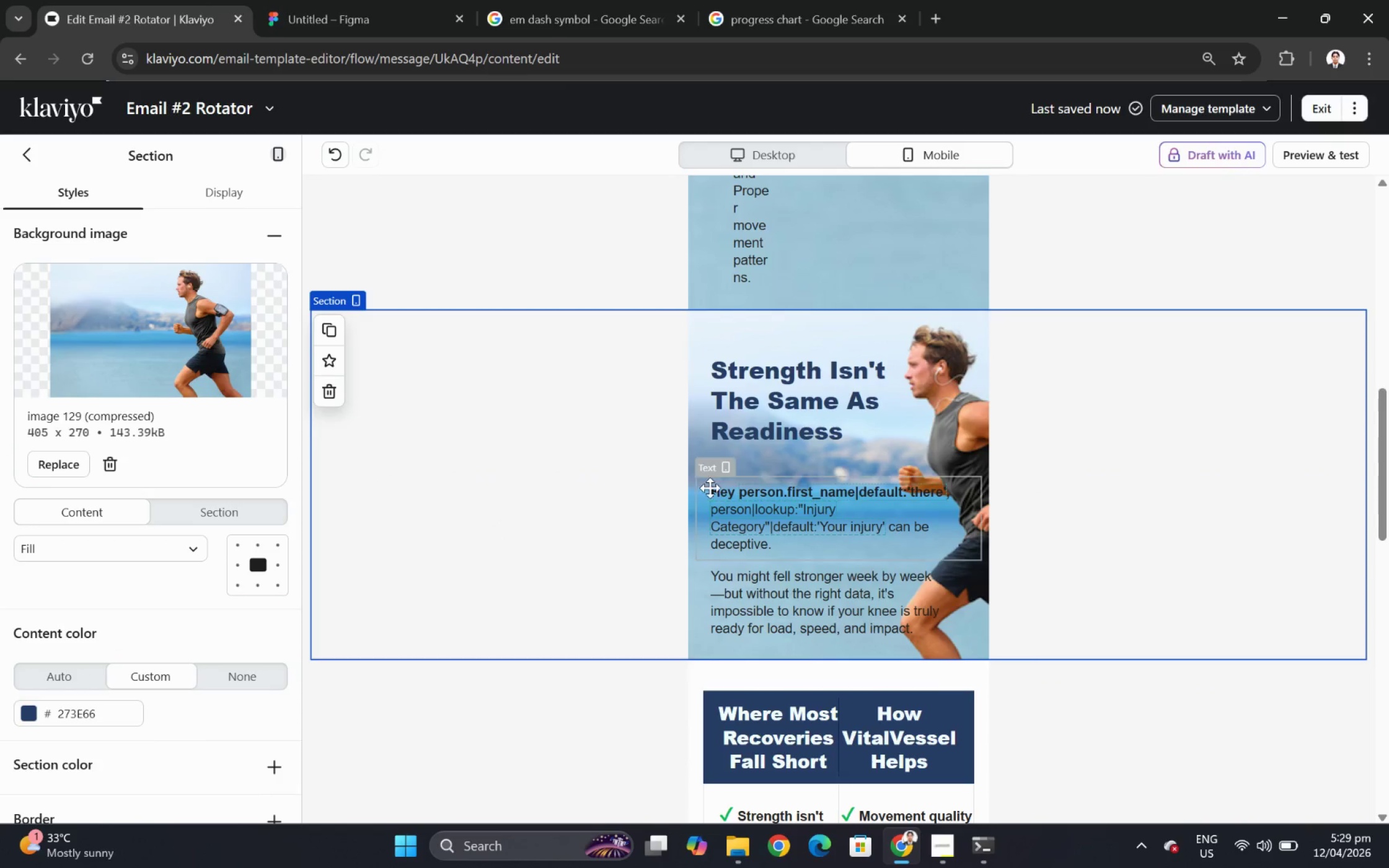 
double_click([724, 492])
 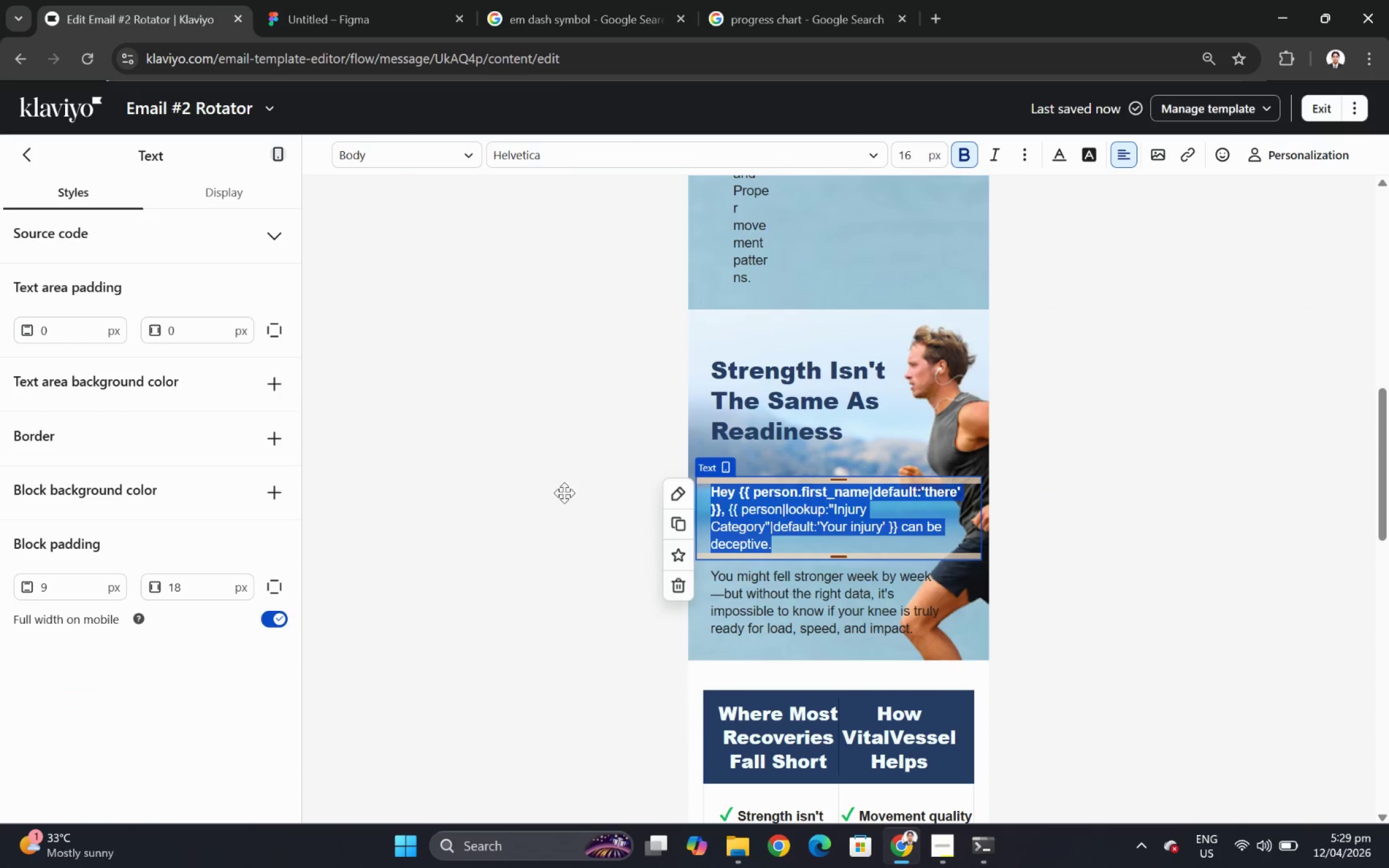 
left_click([508, 493])
 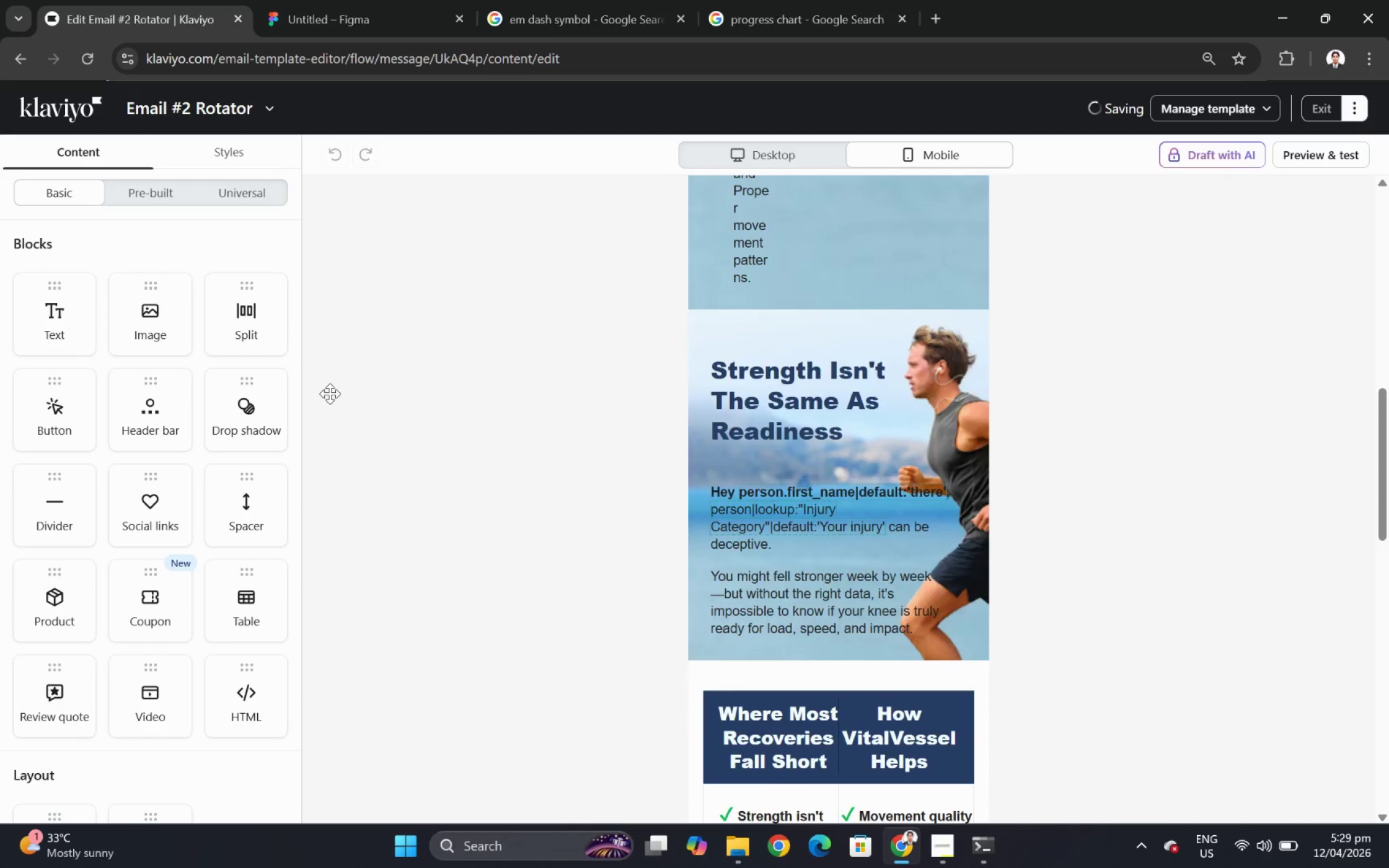 
scroll: coordinate [514, 369], scroll_direction: up, amount: 6.0
 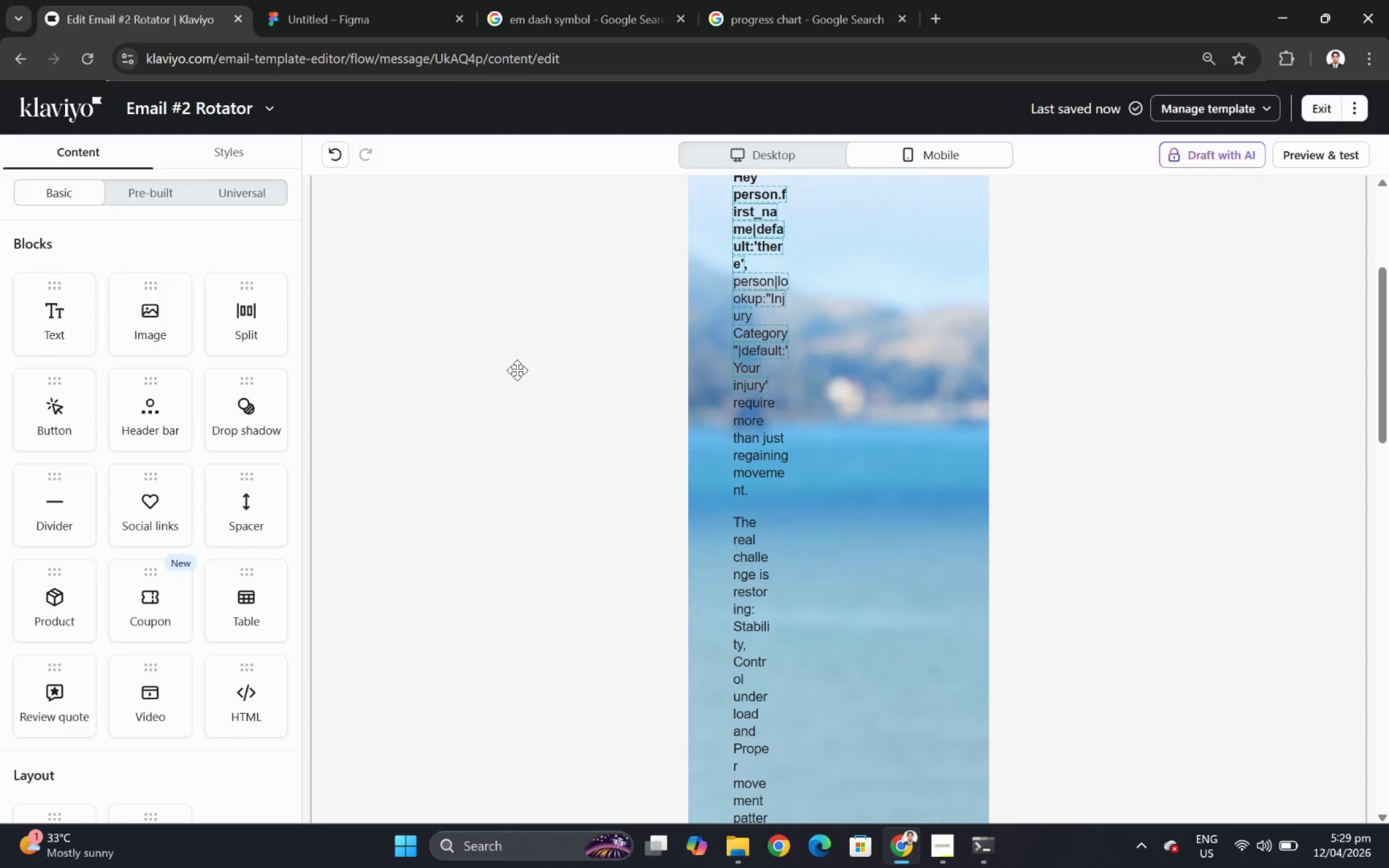 
left_click([518, 370])
 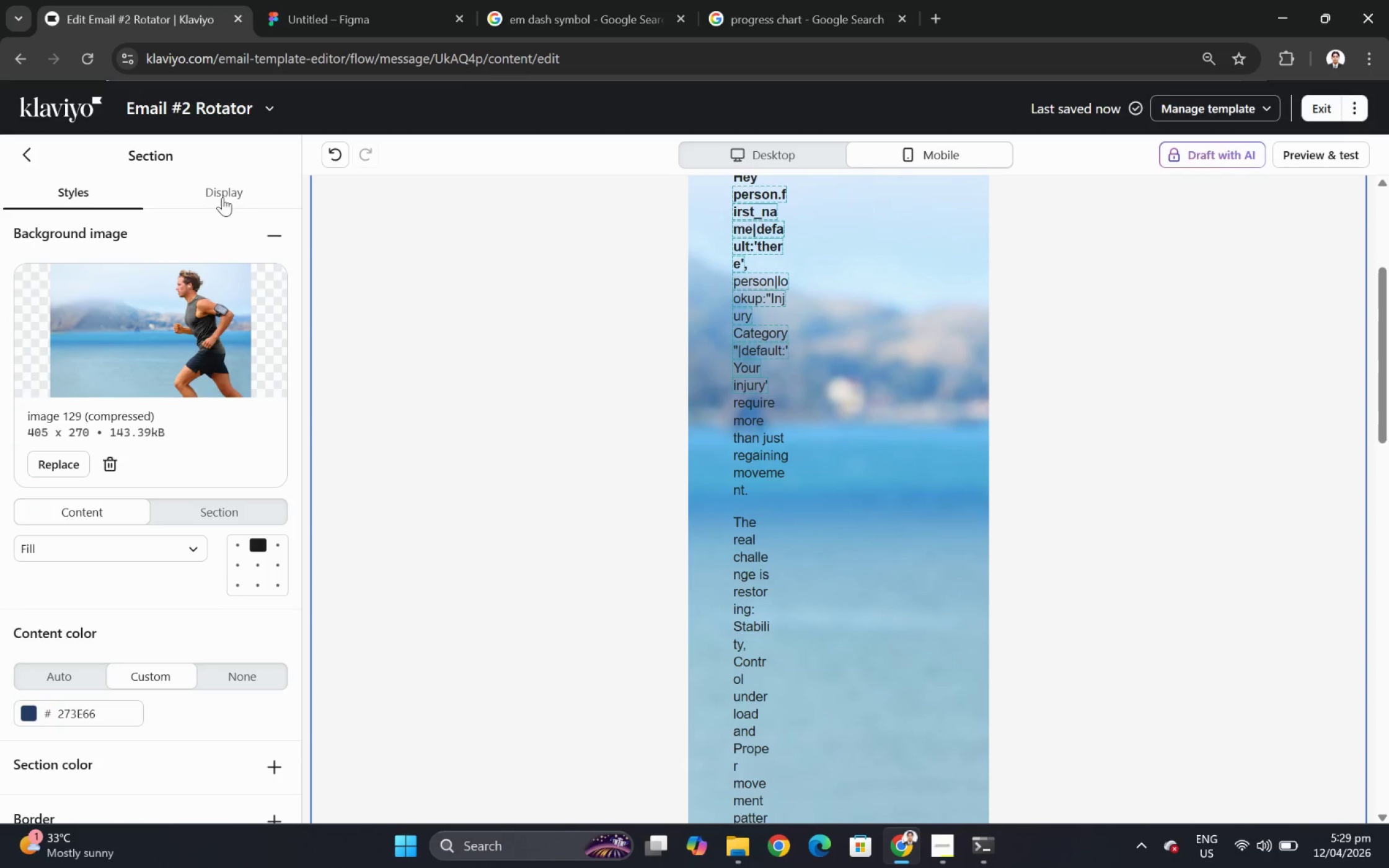 
left_click([199, 191])
 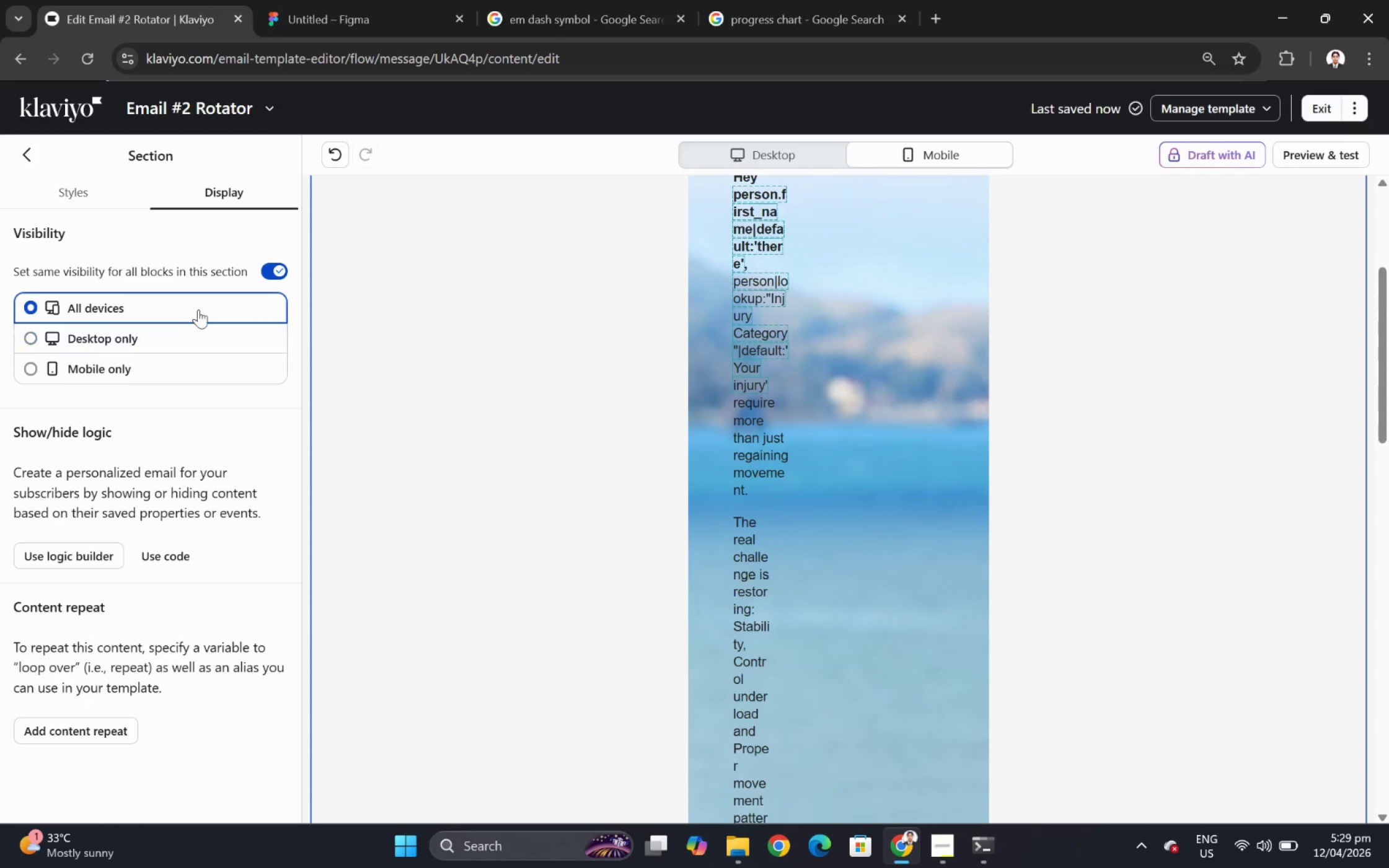 
scroll: coordinate [541, 392], scroll_direction: down, amount: 4.0
 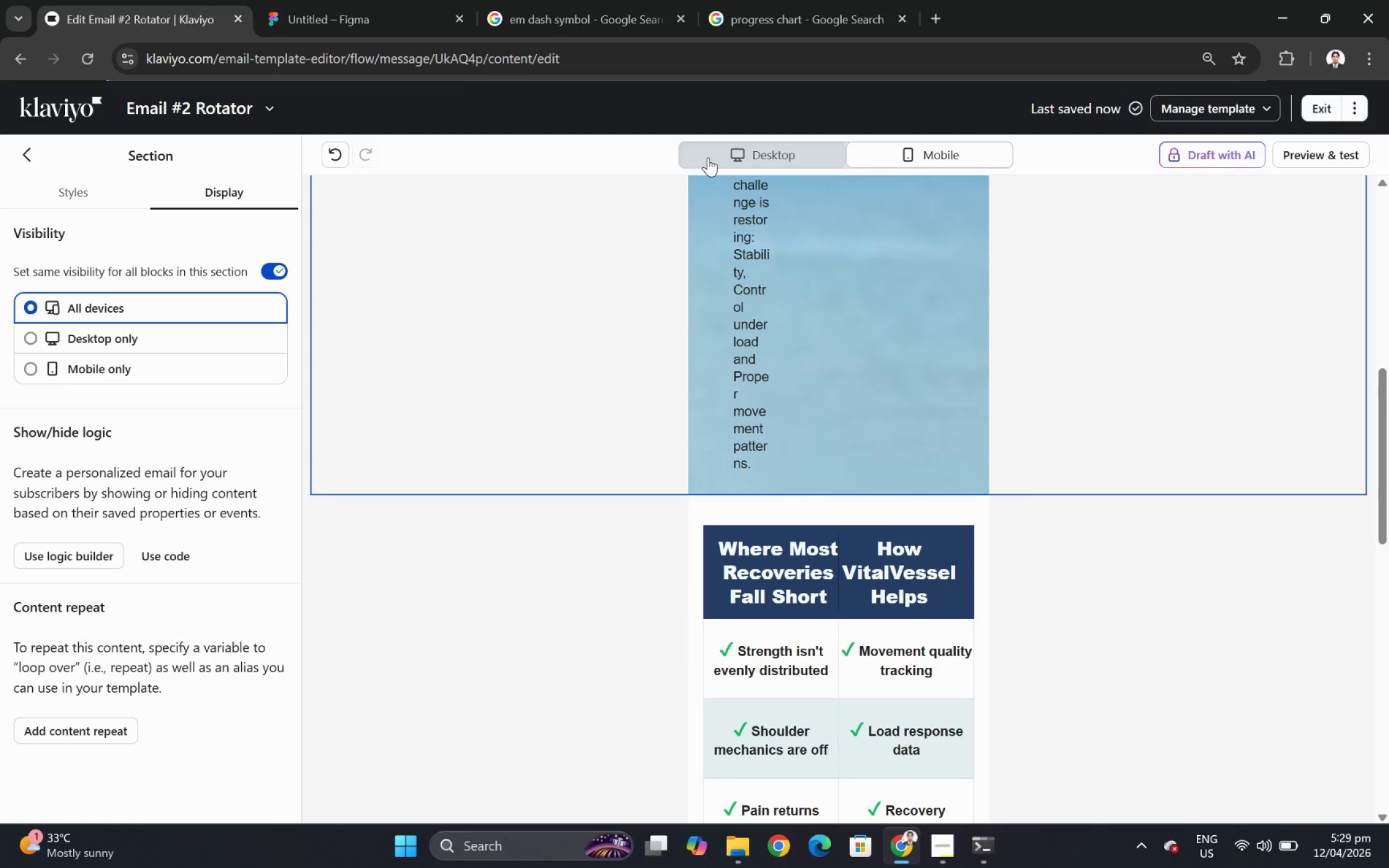 
left_click([713, 153])
 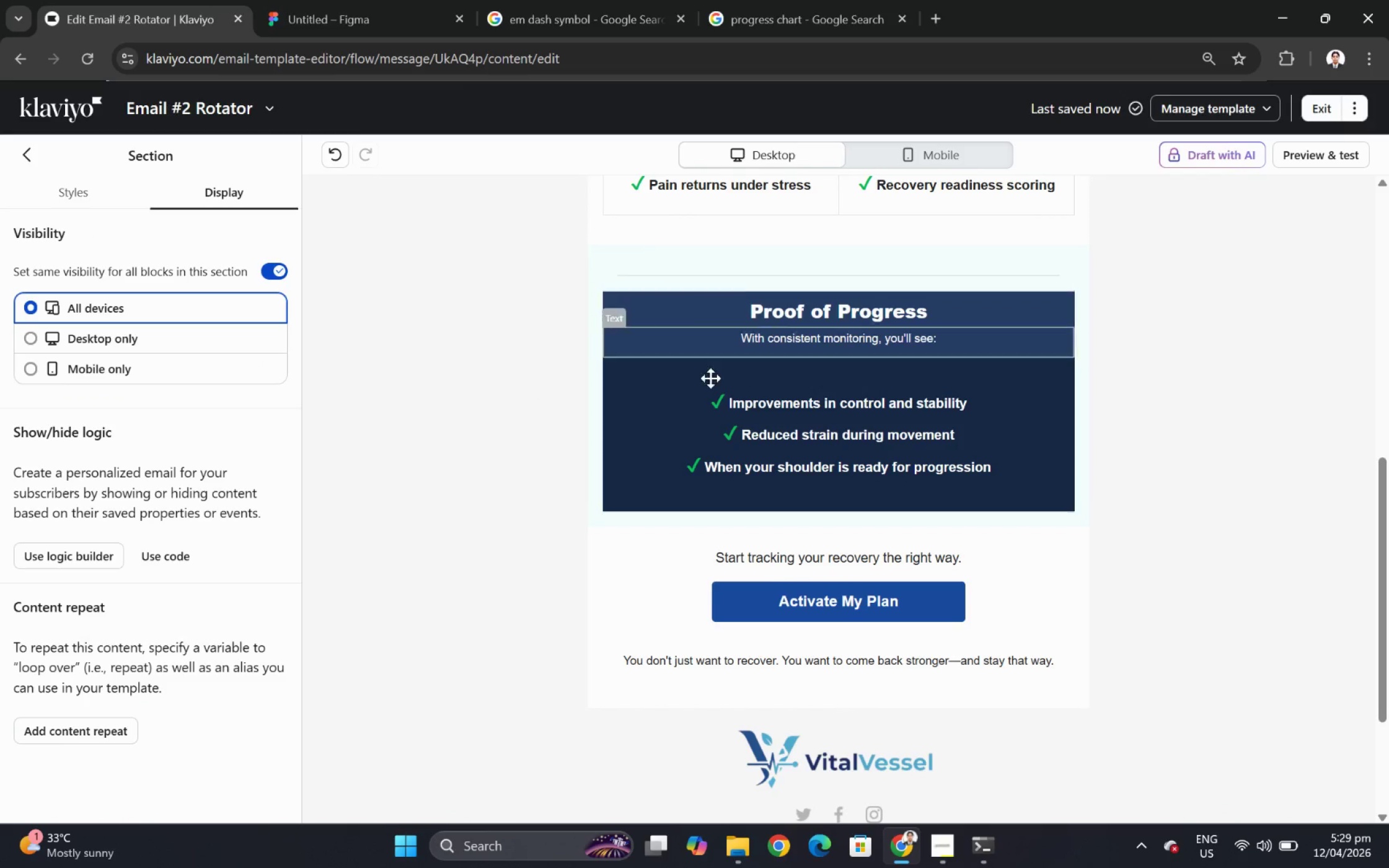 
scroll: coordinate [726, 407], scroll_direction: up, amount: 9.0
 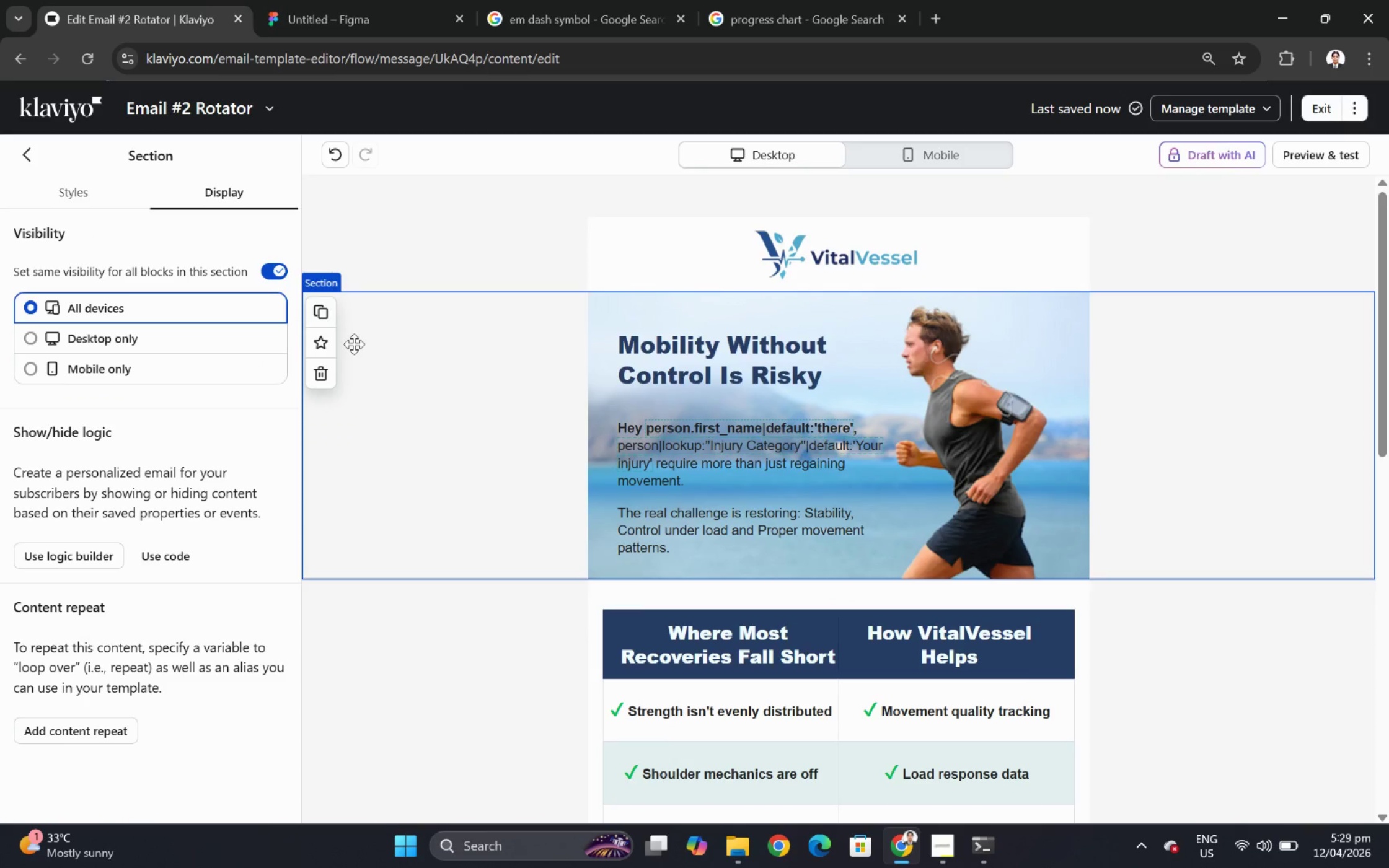 
left_click([322, 312])
 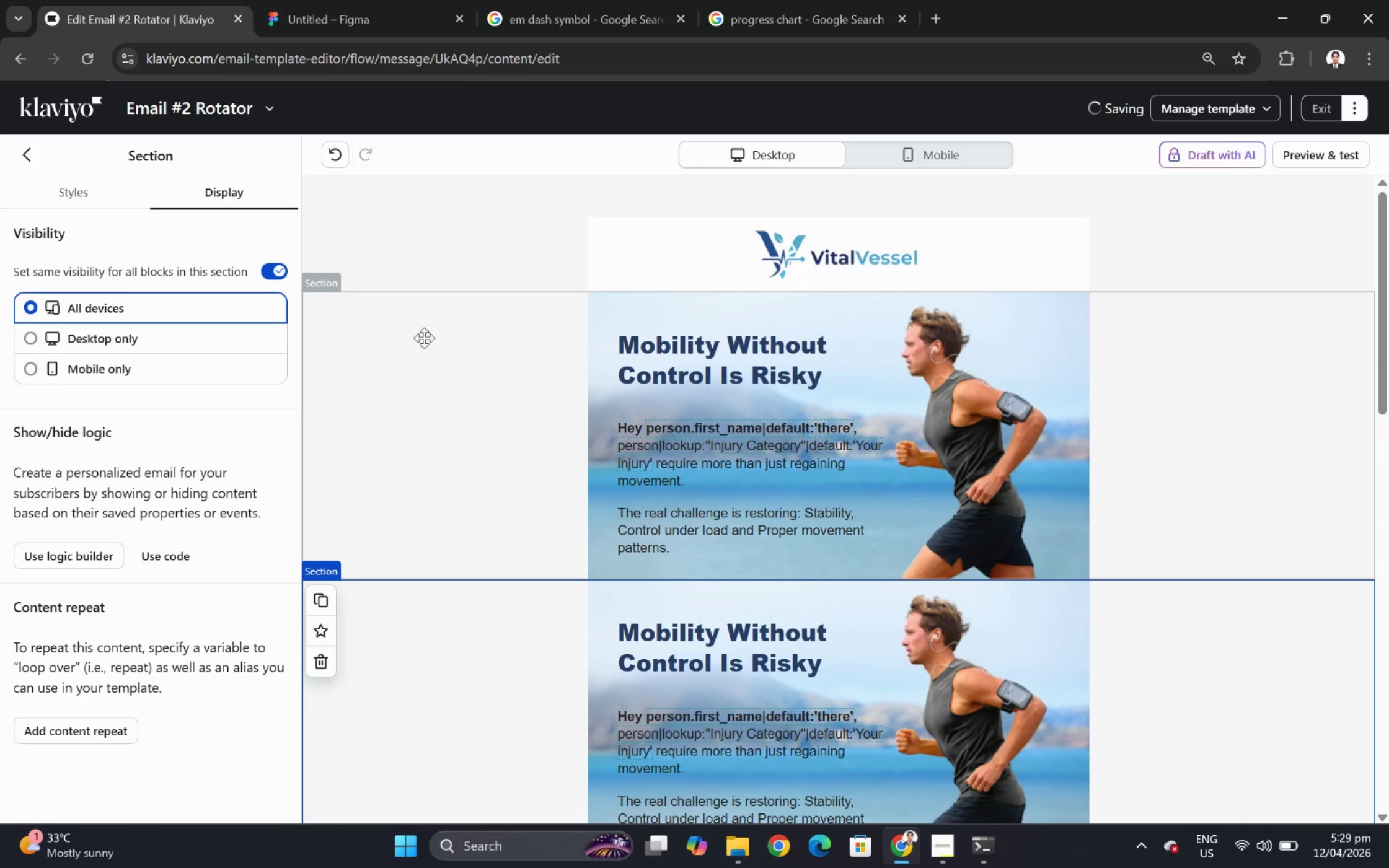 
left_click([443, 359])
 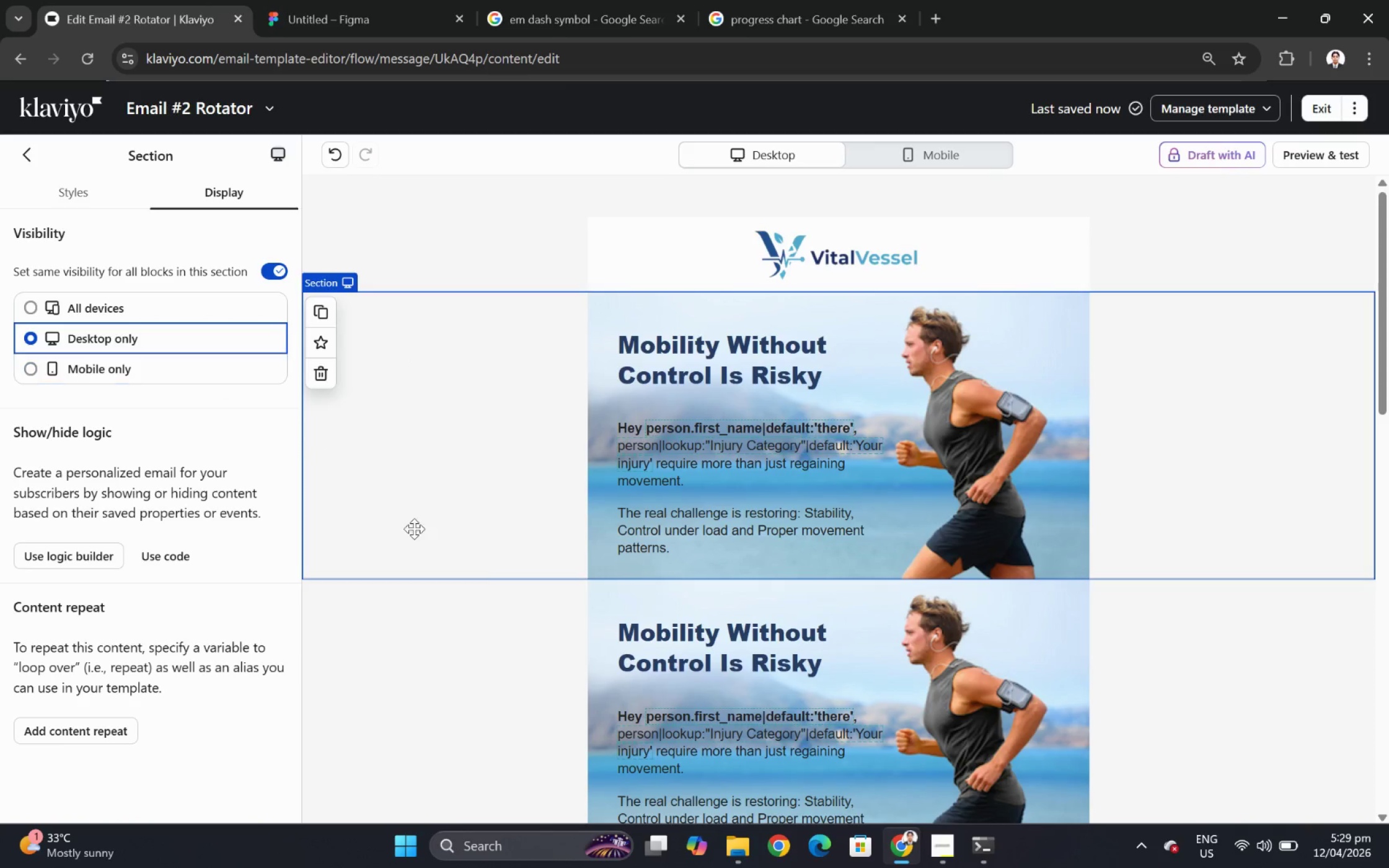 
left_click([520, 623])
 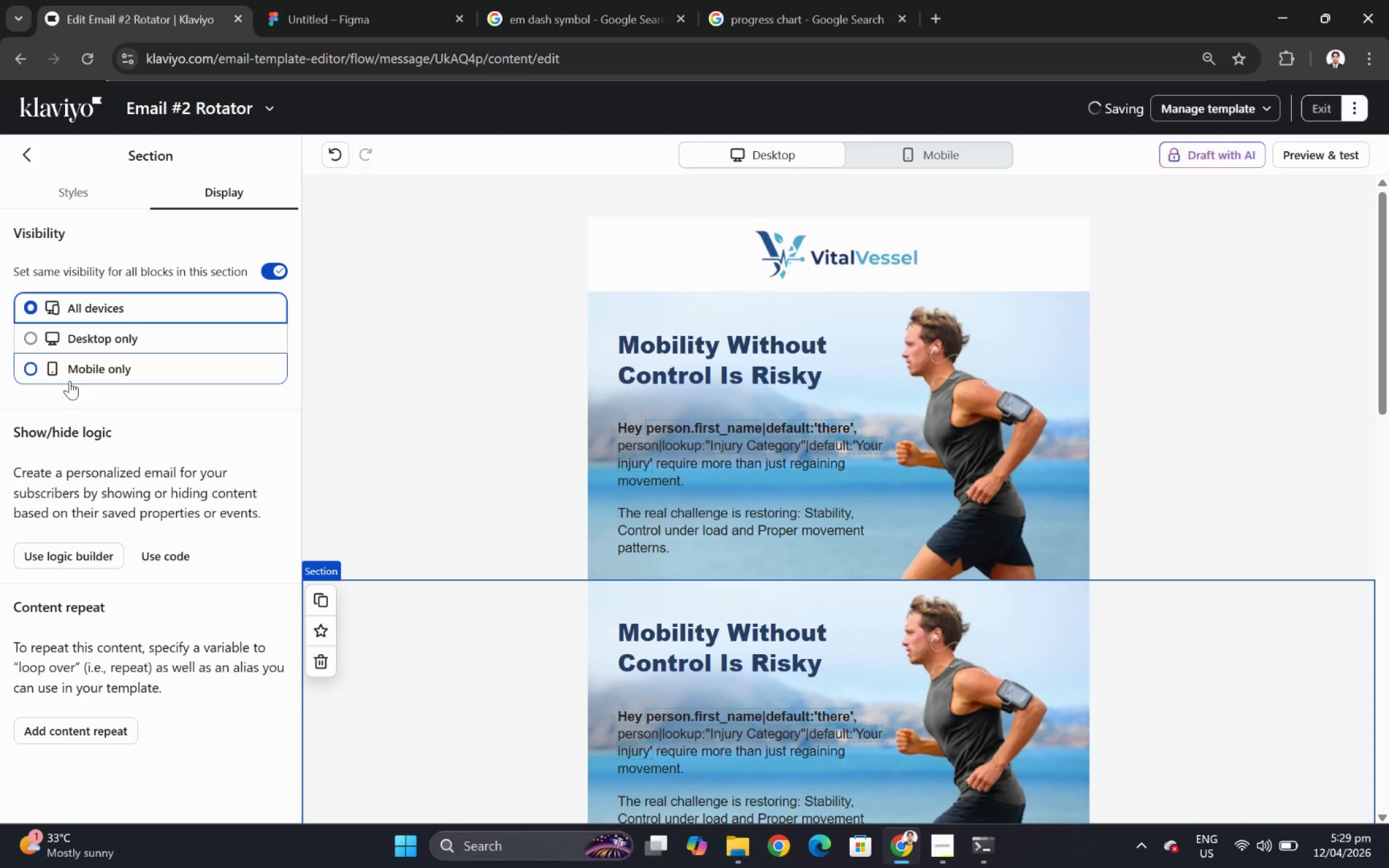 
left_click([71, 372])
 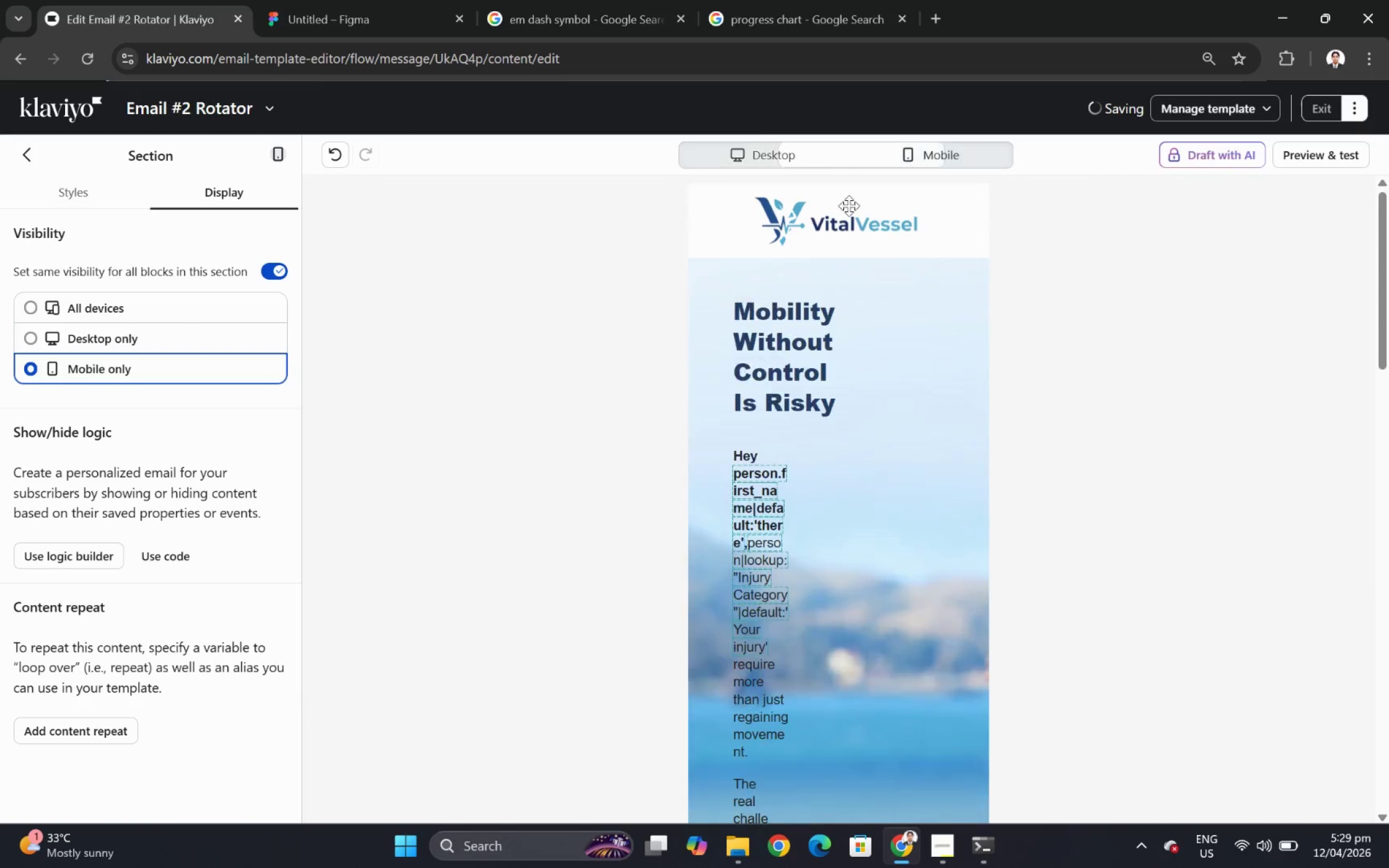 
double_click([755, 361])
 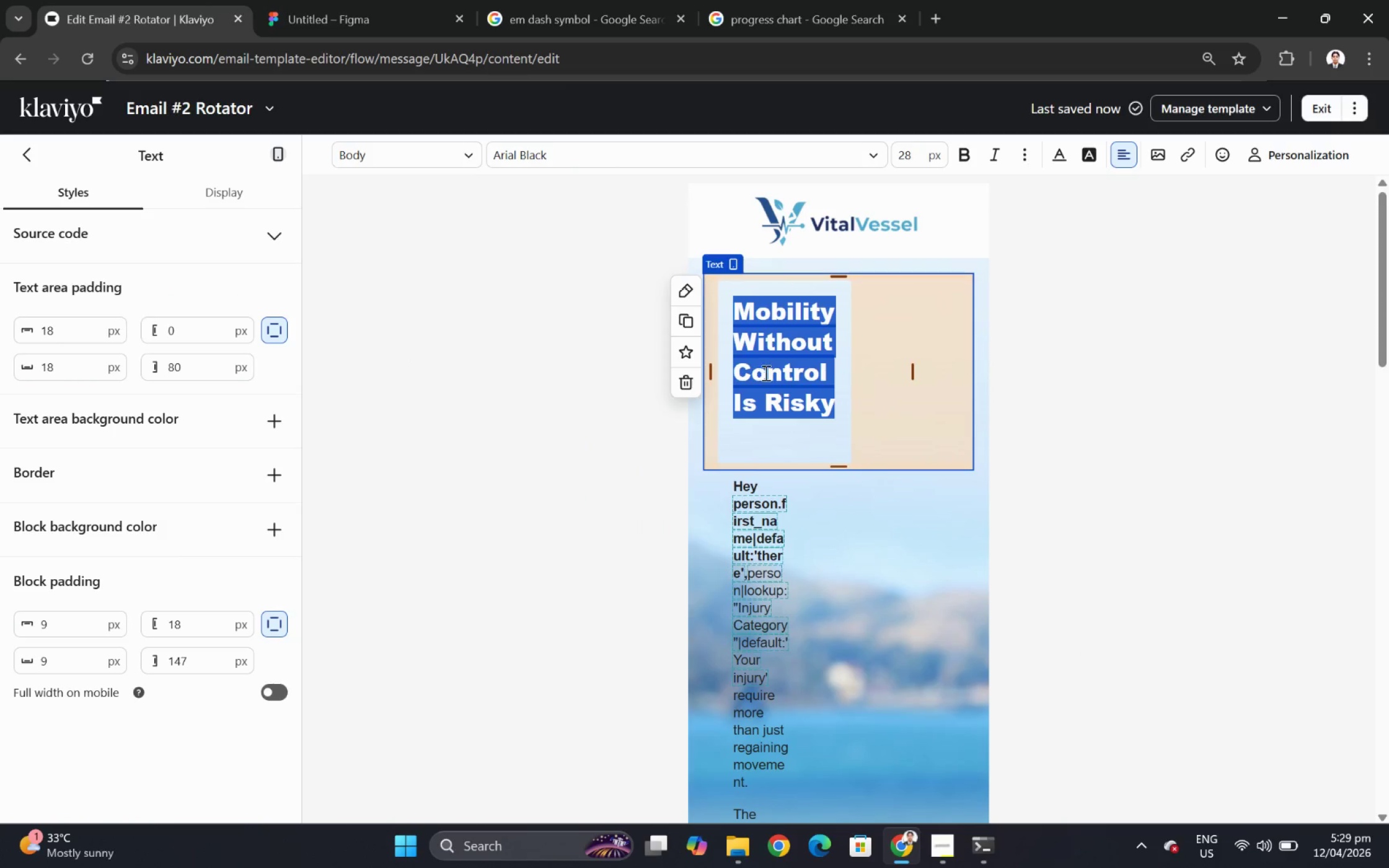 
left_click([791, 535])
 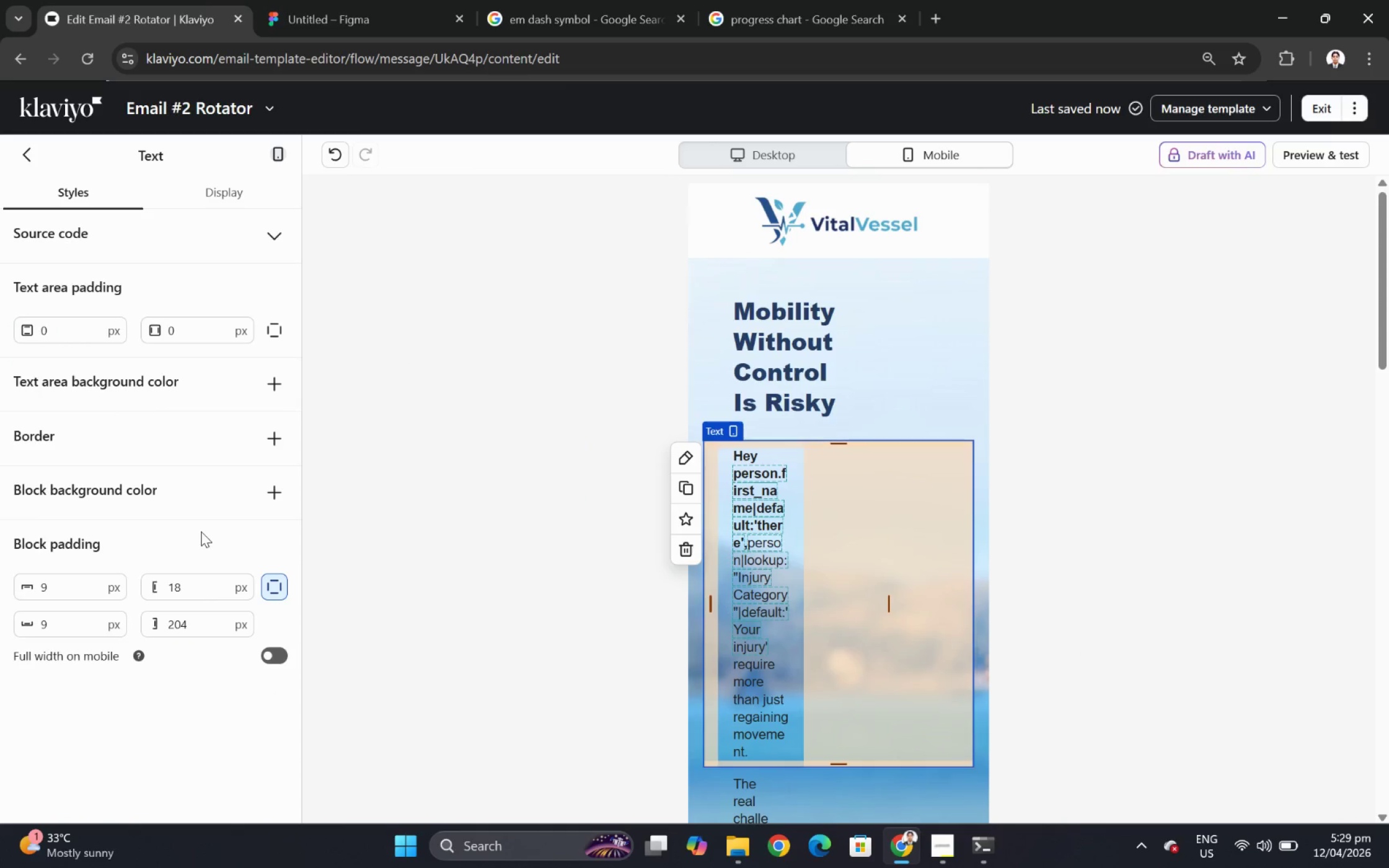 
left_click([278, 574])
 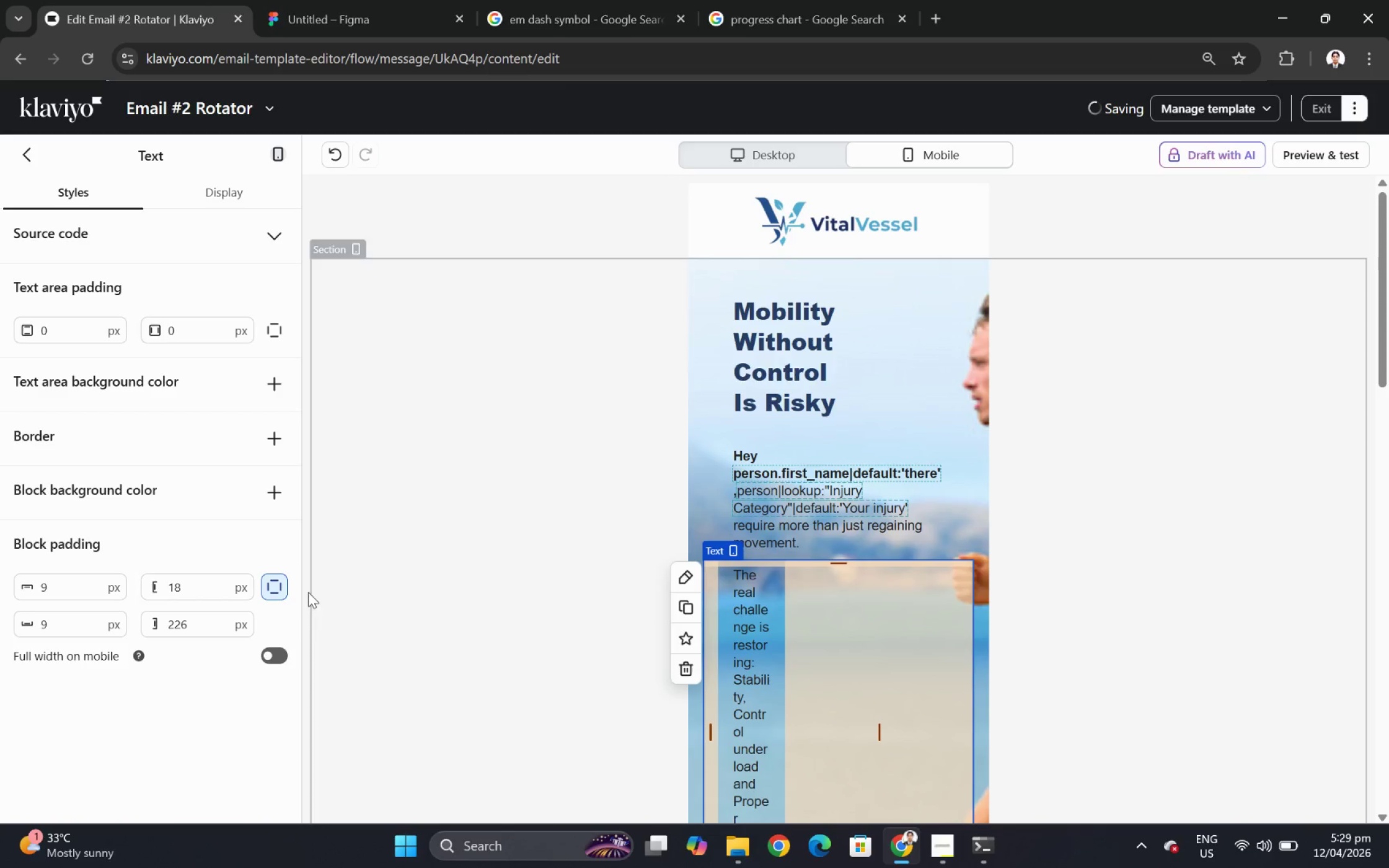 
left_click([274, 587])
 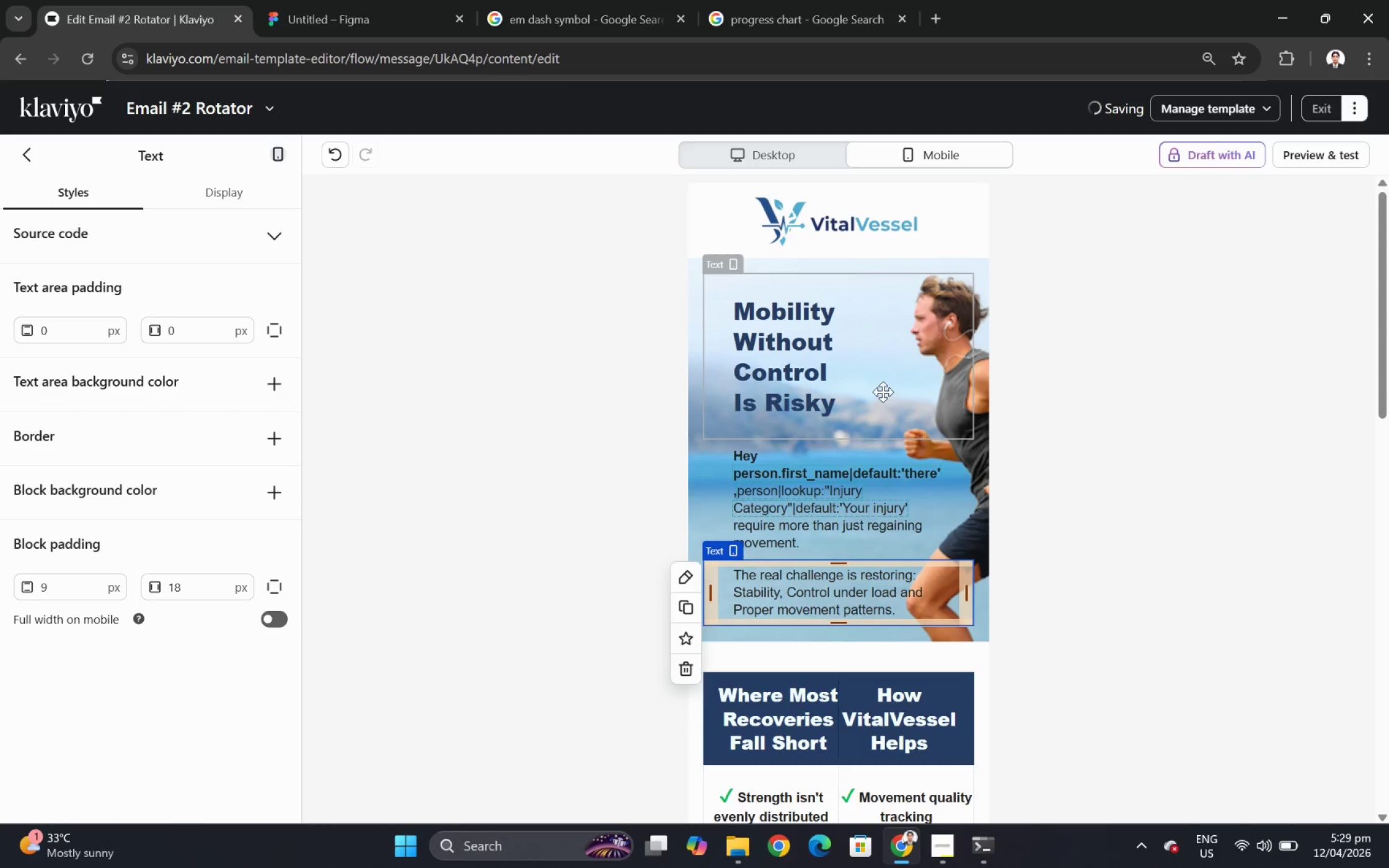 
left_click([823, 382])
 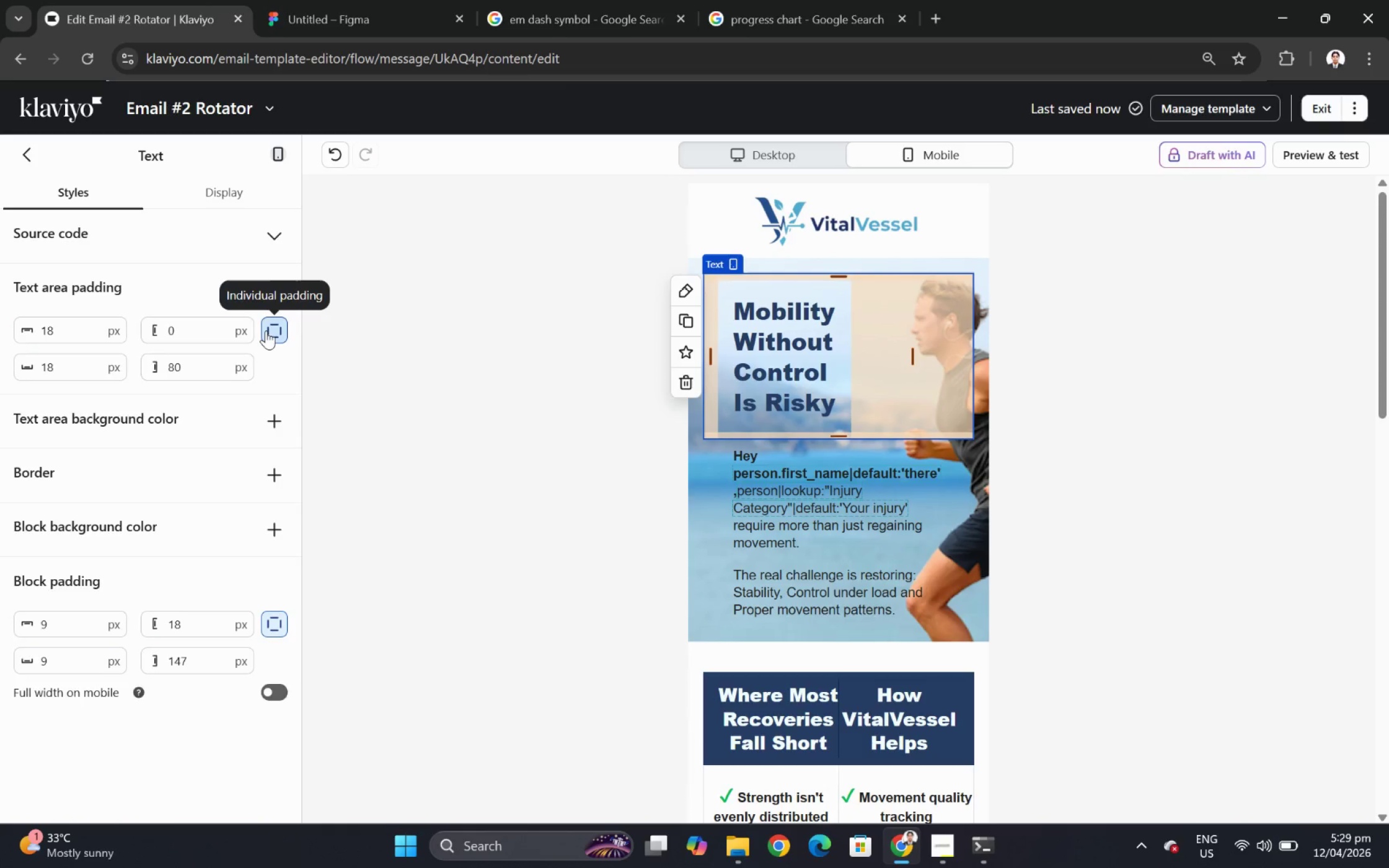 
double_click([190, 343])
 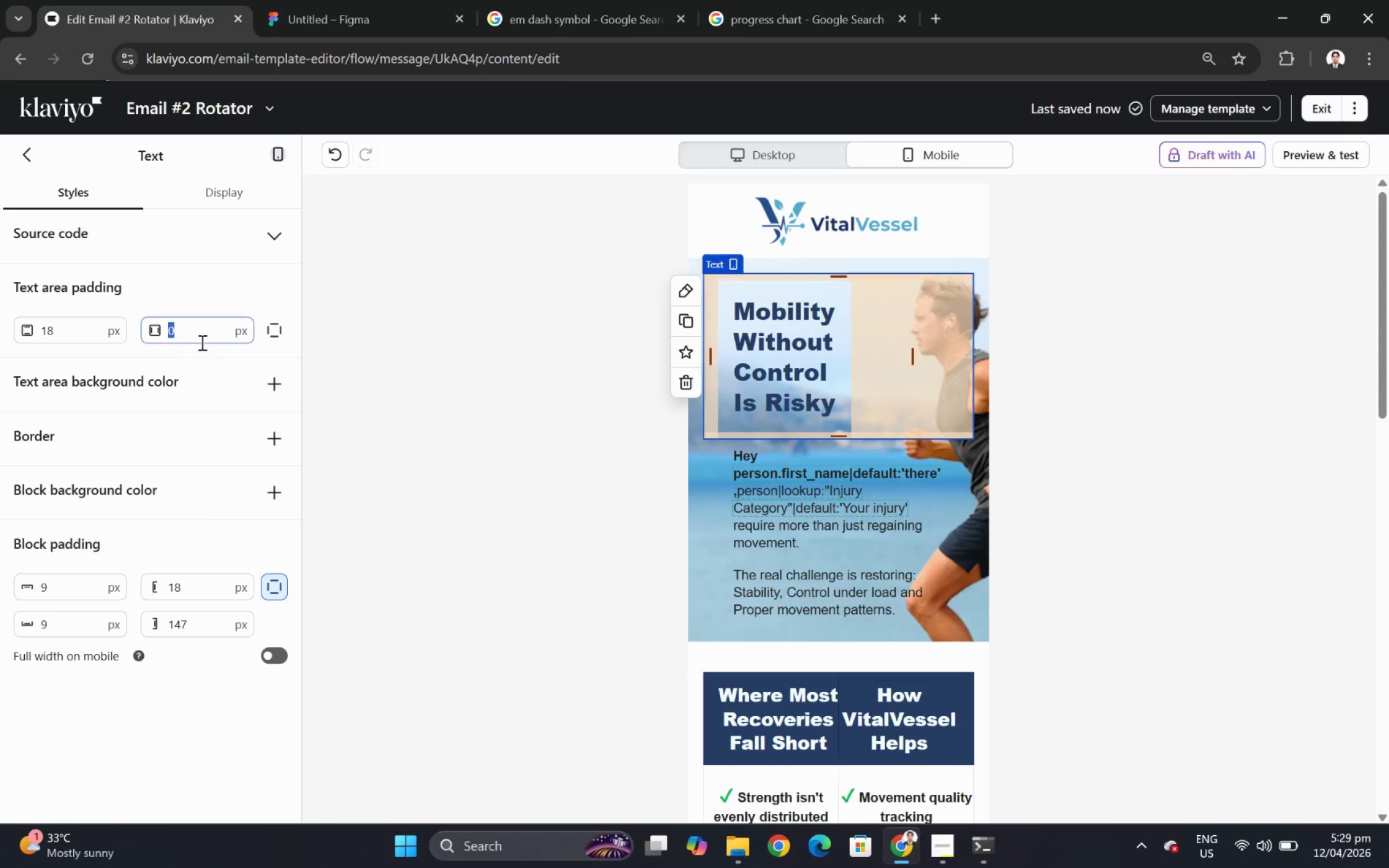 
key(Numpad1)
 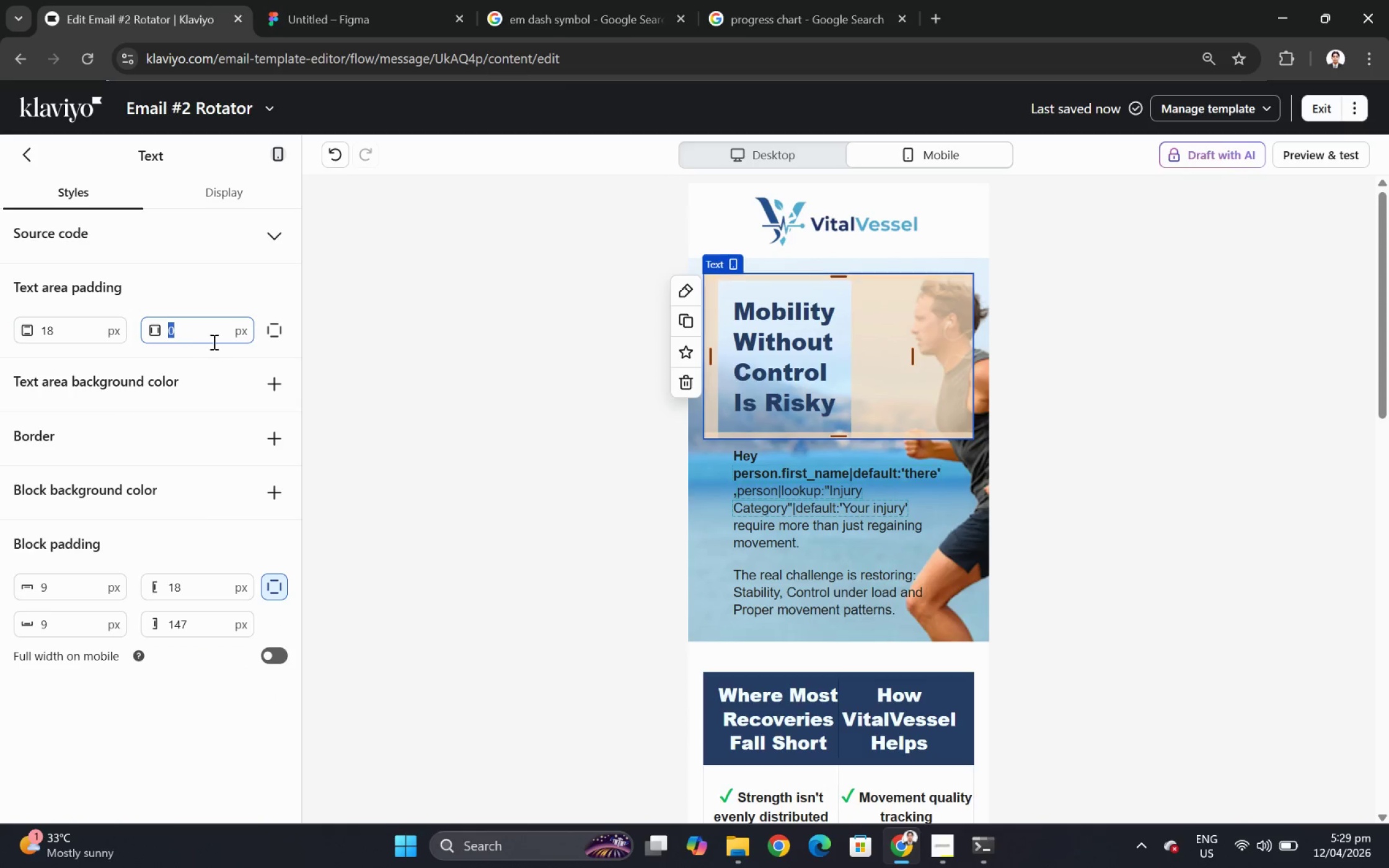 
key(Numpad8)
 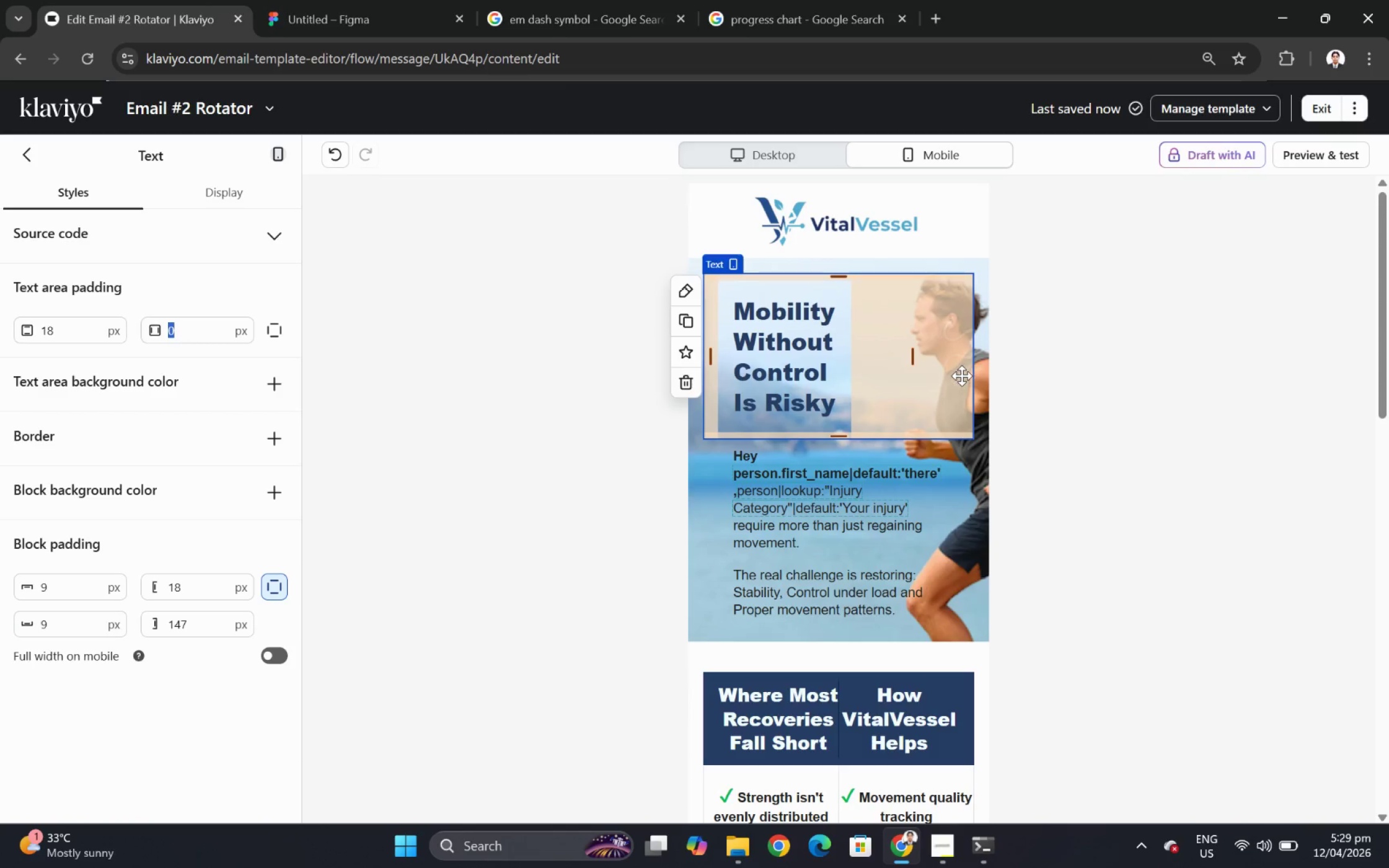 
key(Numpad1)
 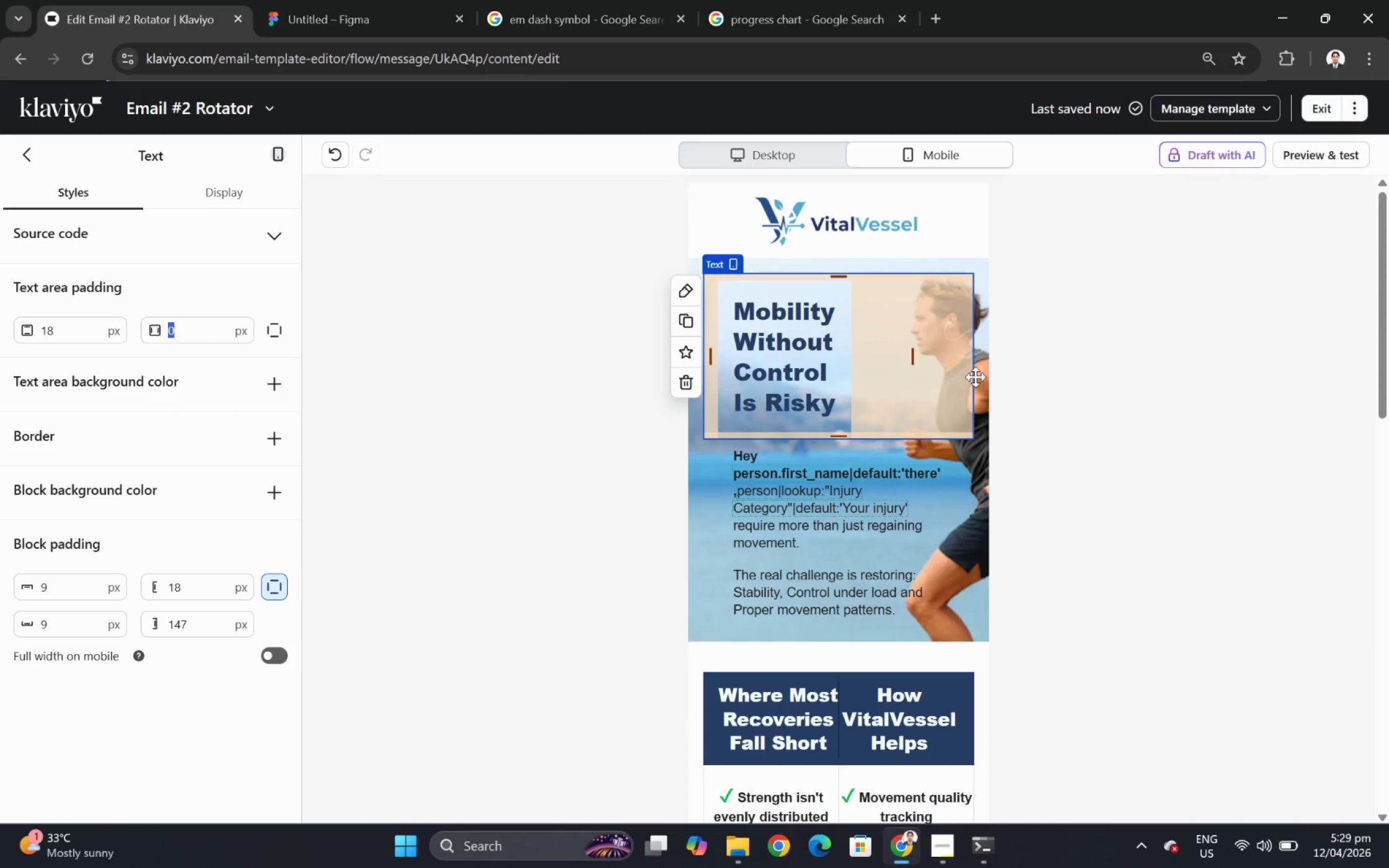 
key(Numpad8)
 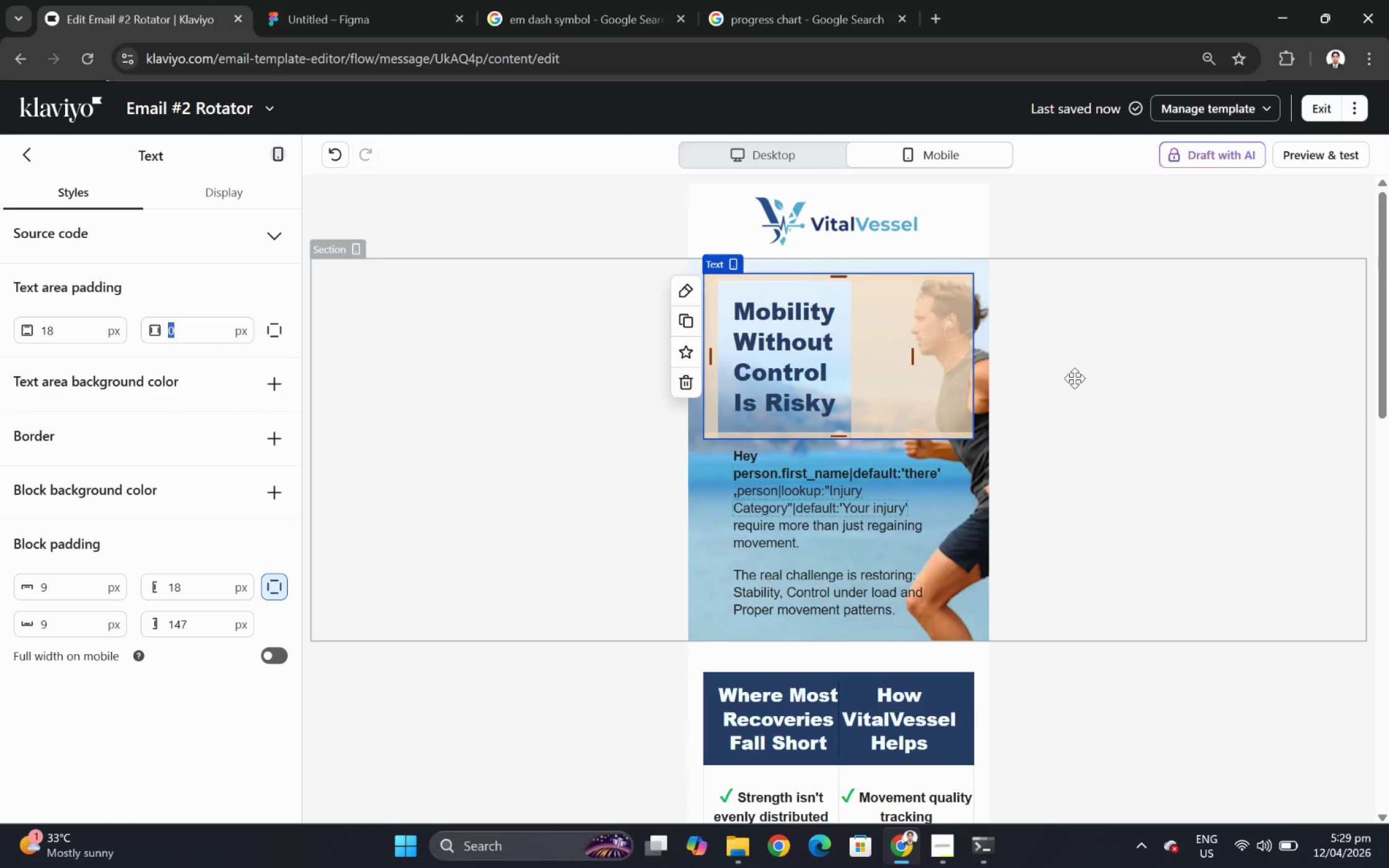 
left_click([1096, 378])
 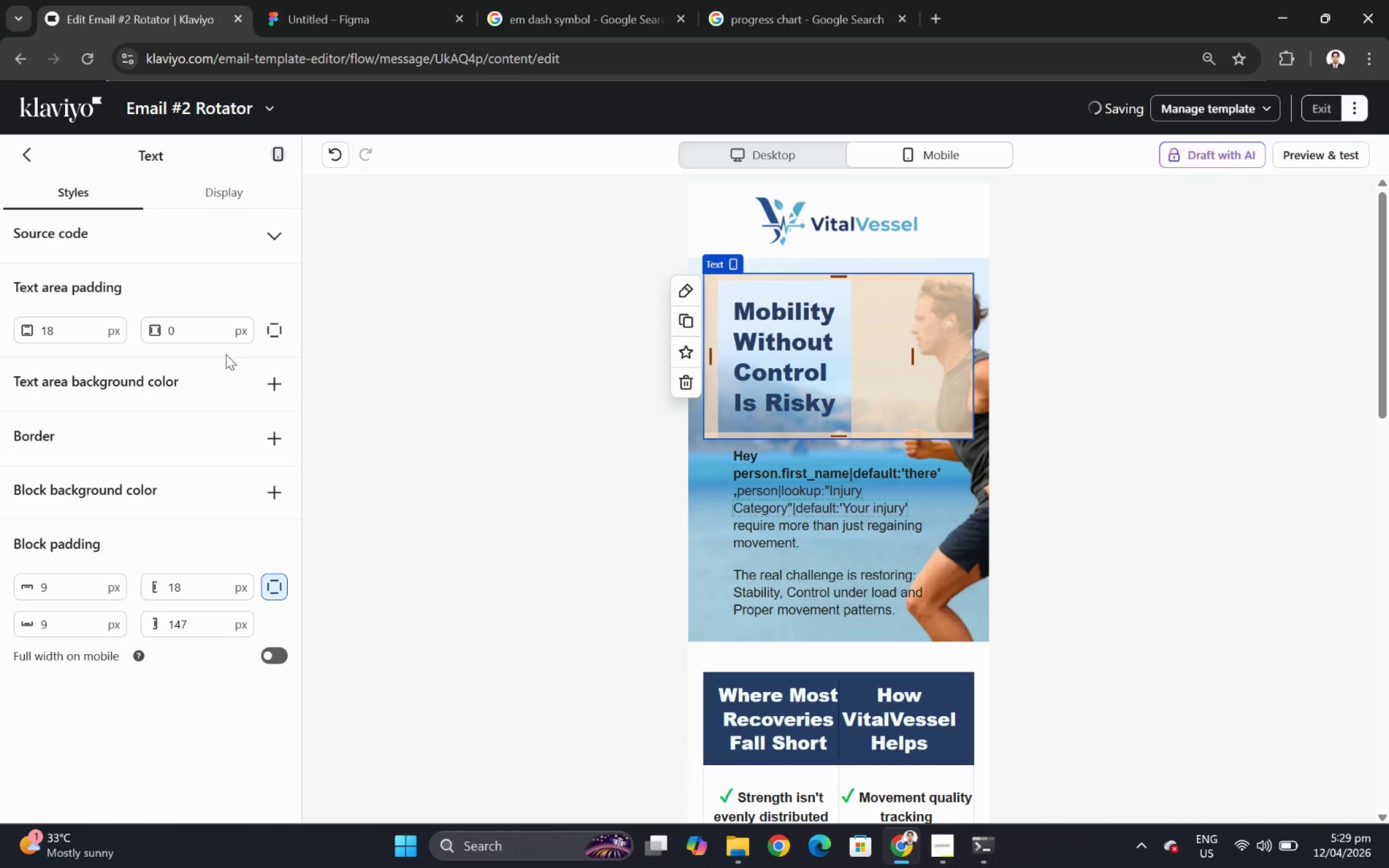 
double_click([175, 332])
 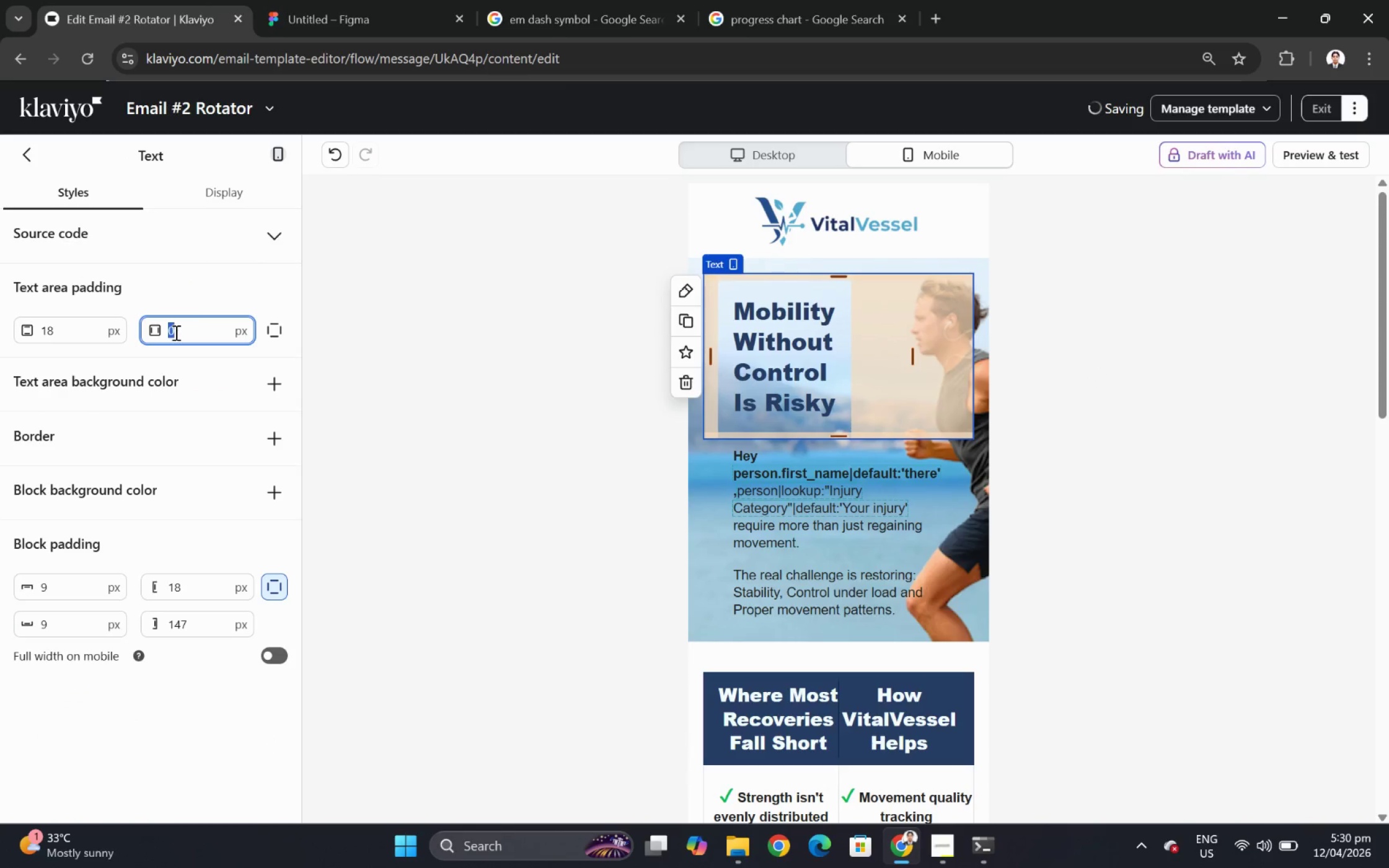 
key(Numpad1)
 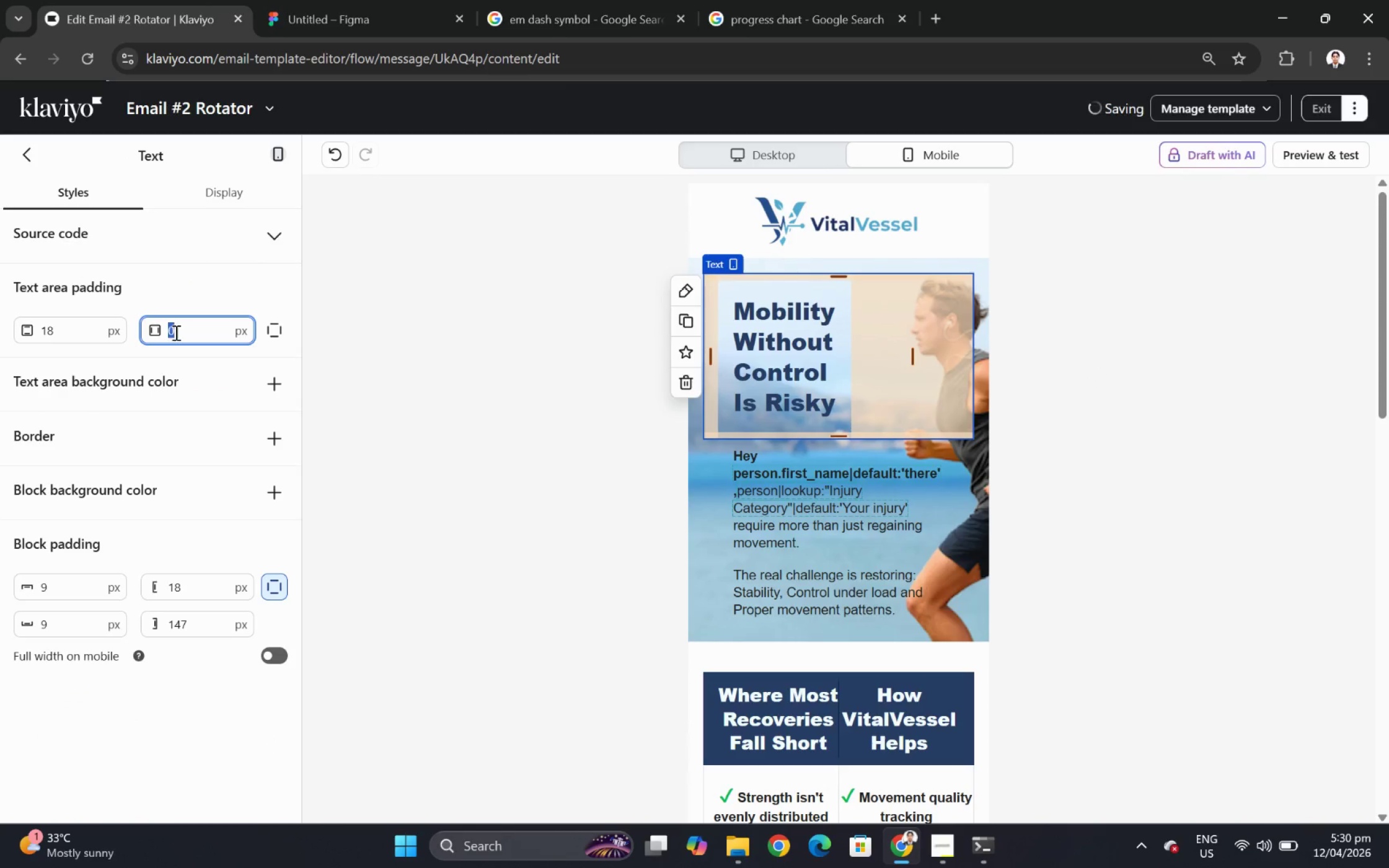 
key(Numpad8)
 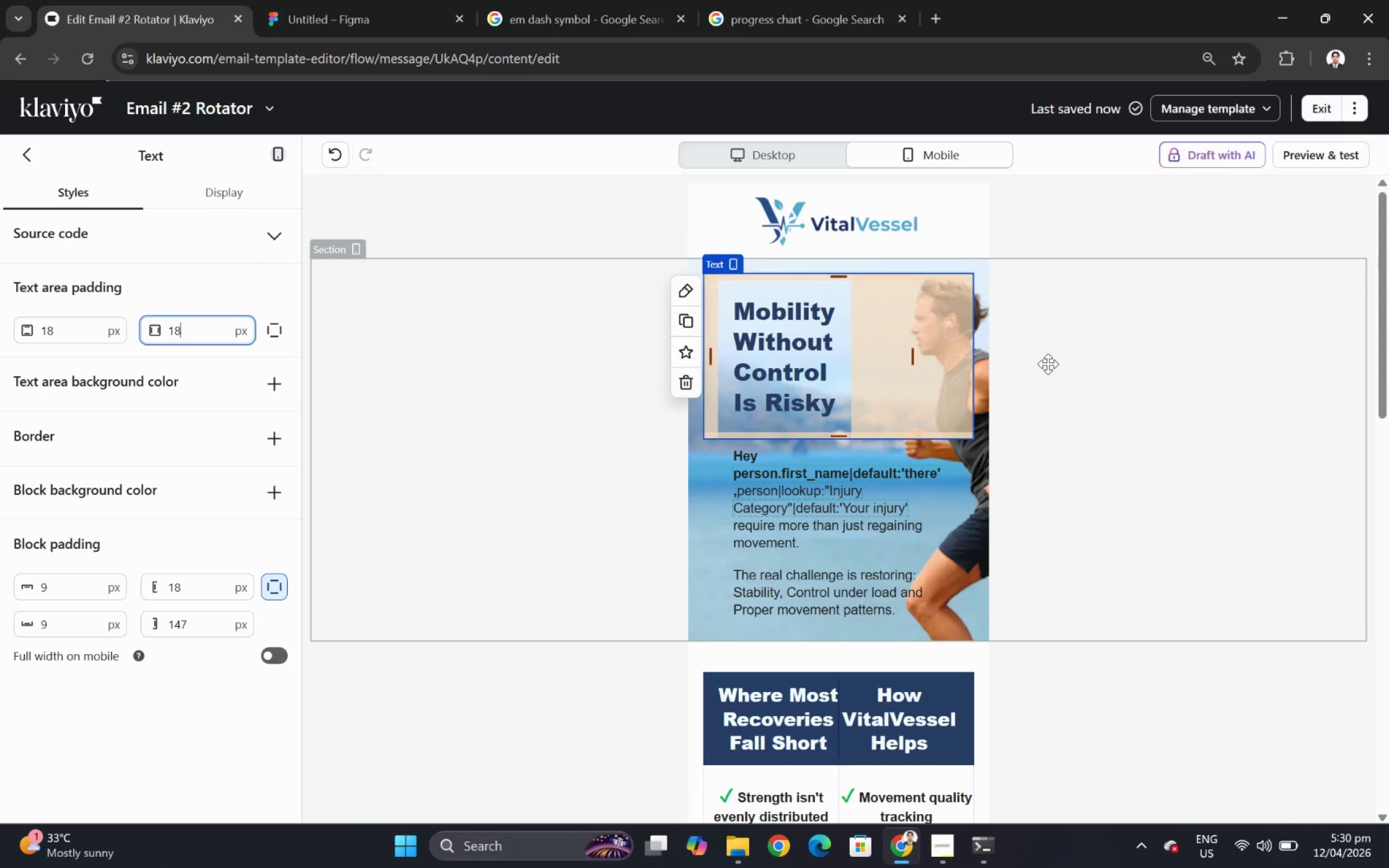 
key(Enter)
 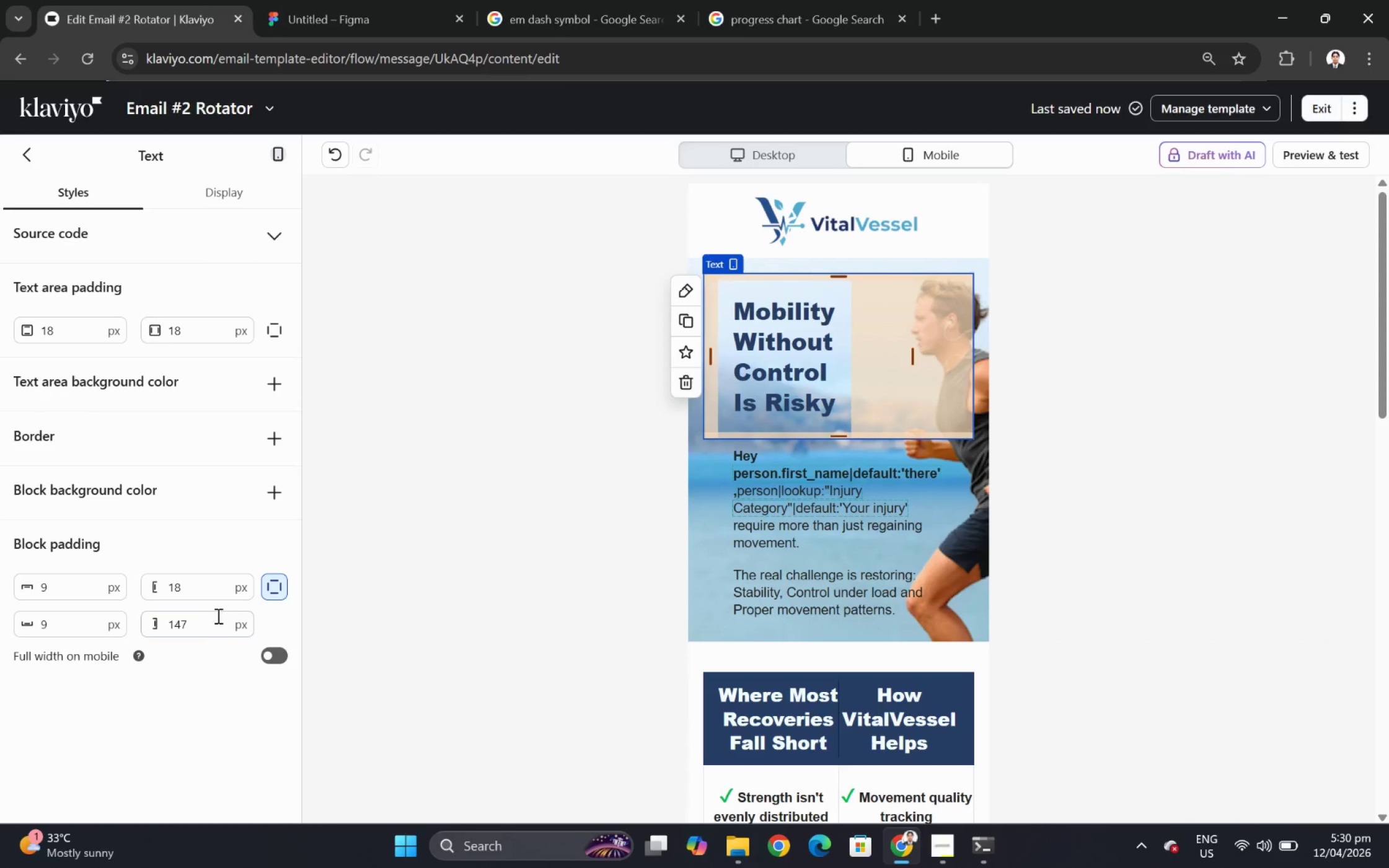 
double_click([208, 629])
 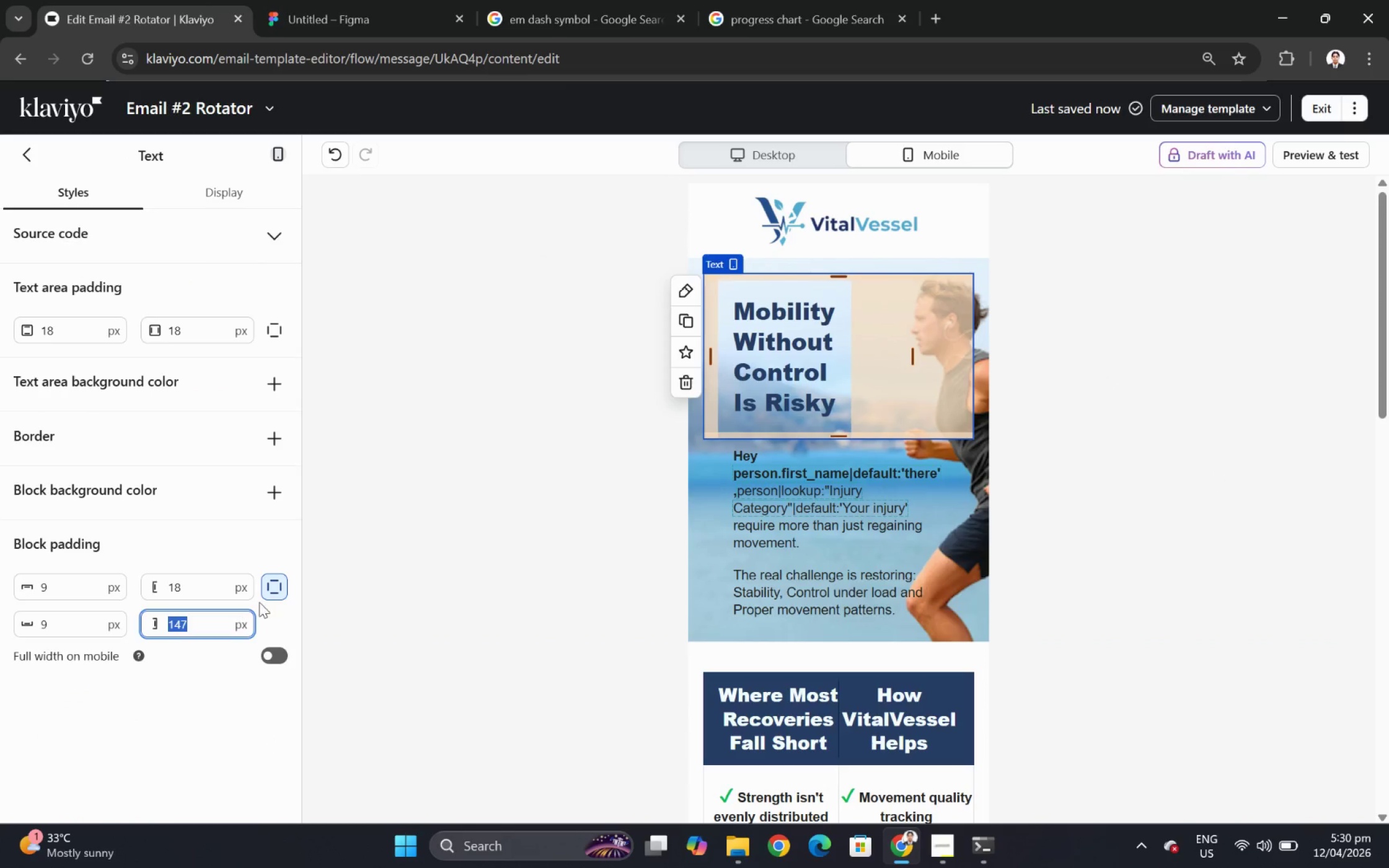 
mouse_move([274, 581])
 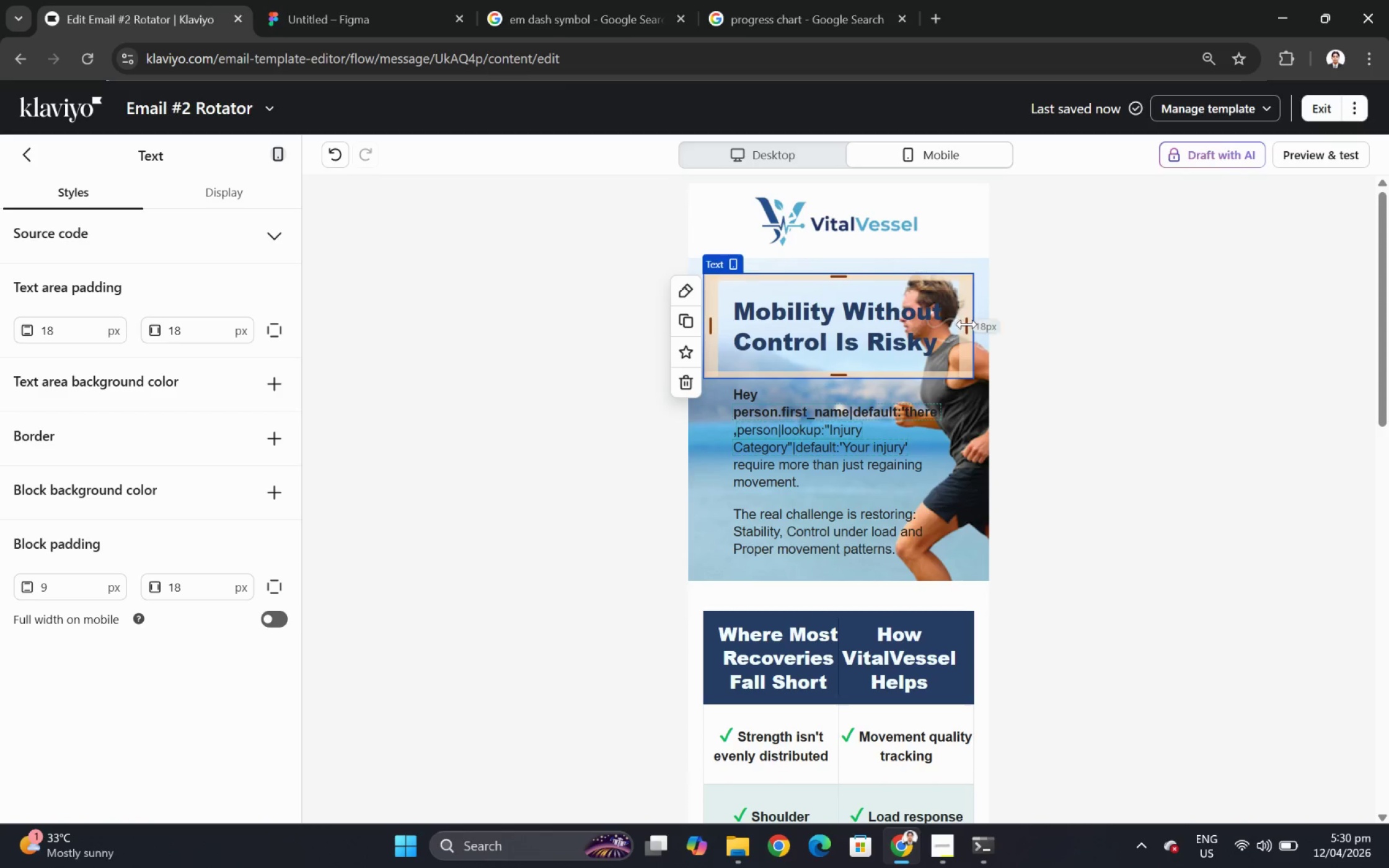 
left_click_drag(start_coordinate=[967, 324], to_coordinate=[911, 325])
 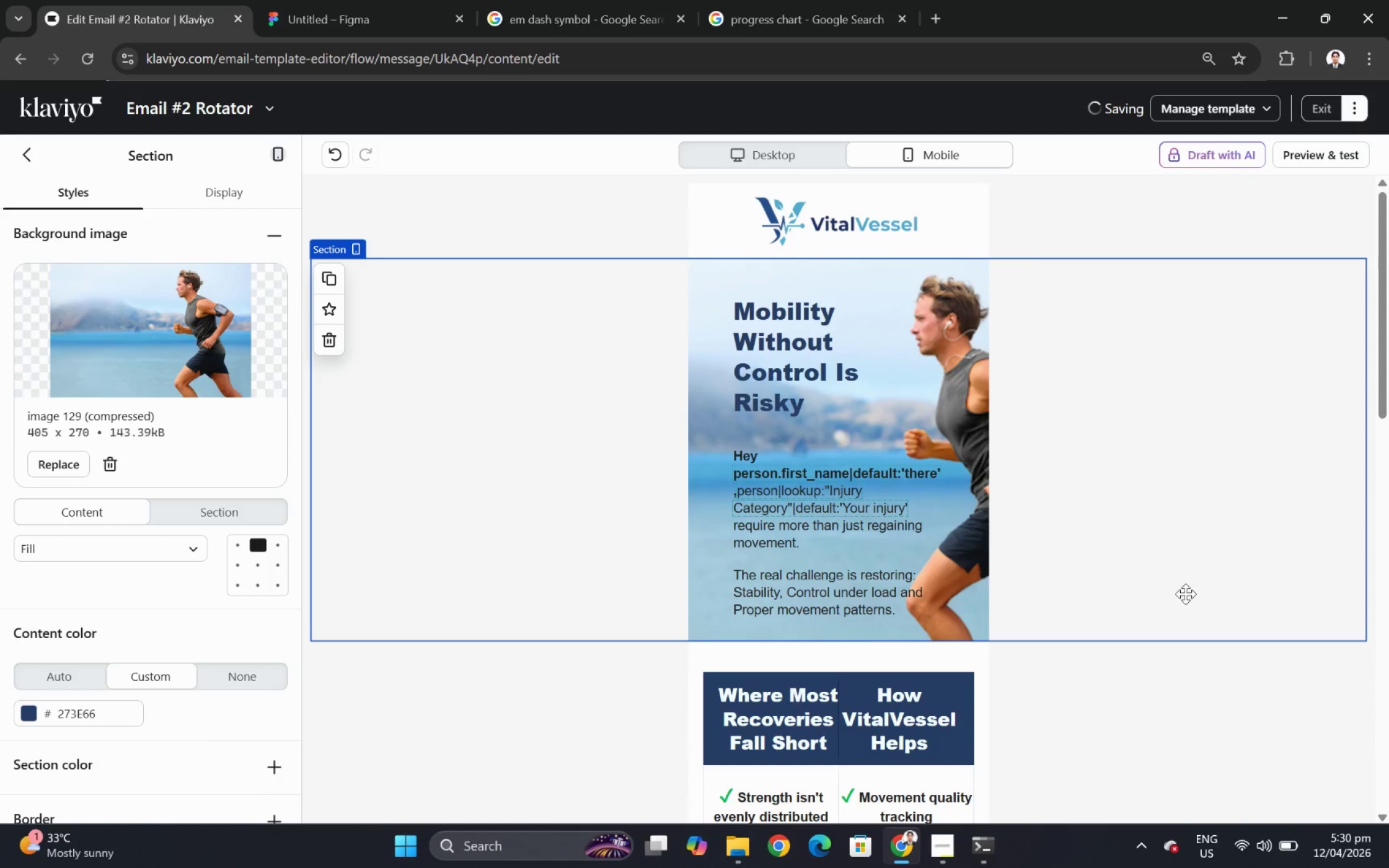 
scroll: coordinate [1186, 564], scroll_direction: down, amount: 1.0
 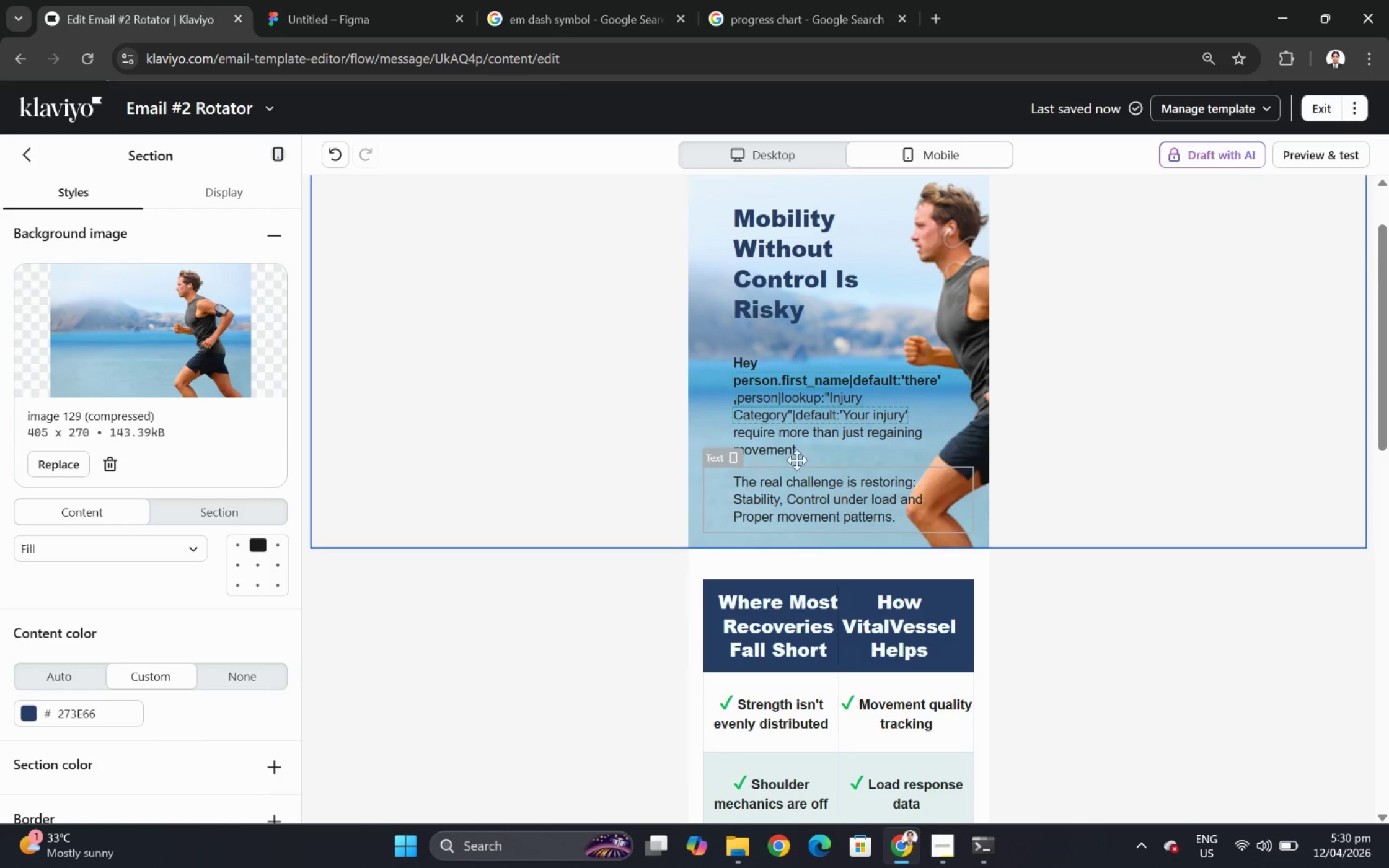 
left_click([786, 406])
 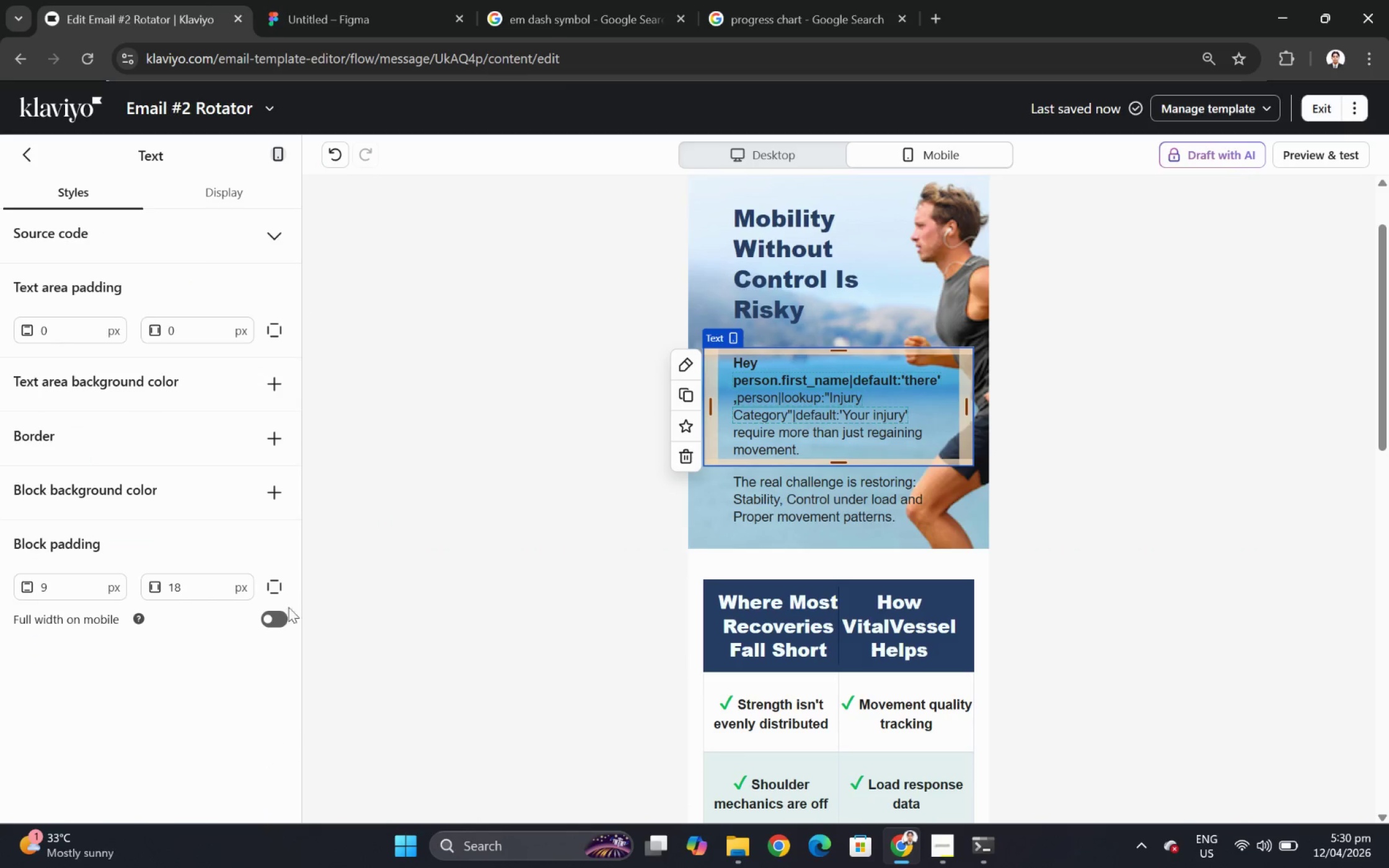 
left_click([275, 612])
 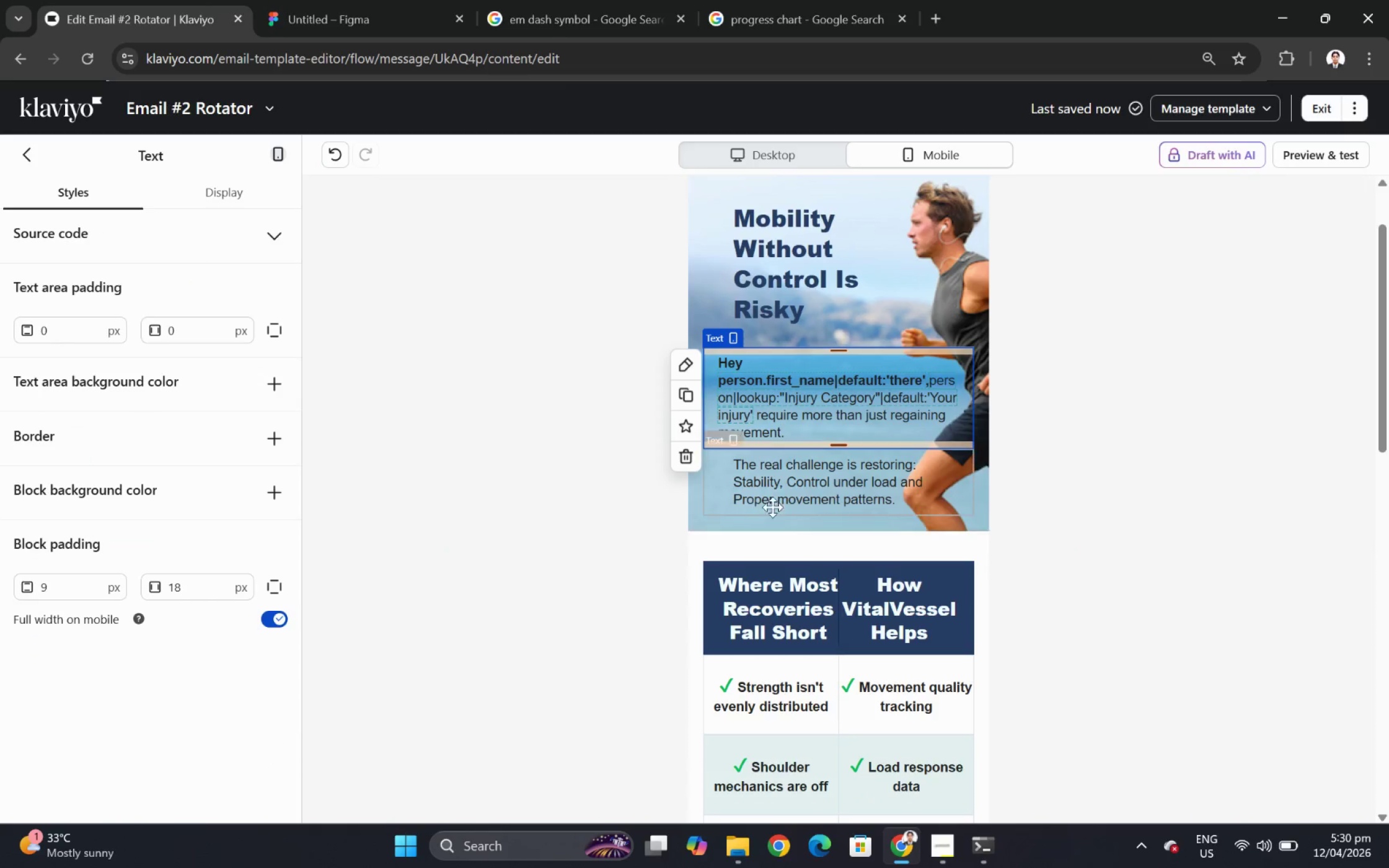 
left_click([793, 491])
 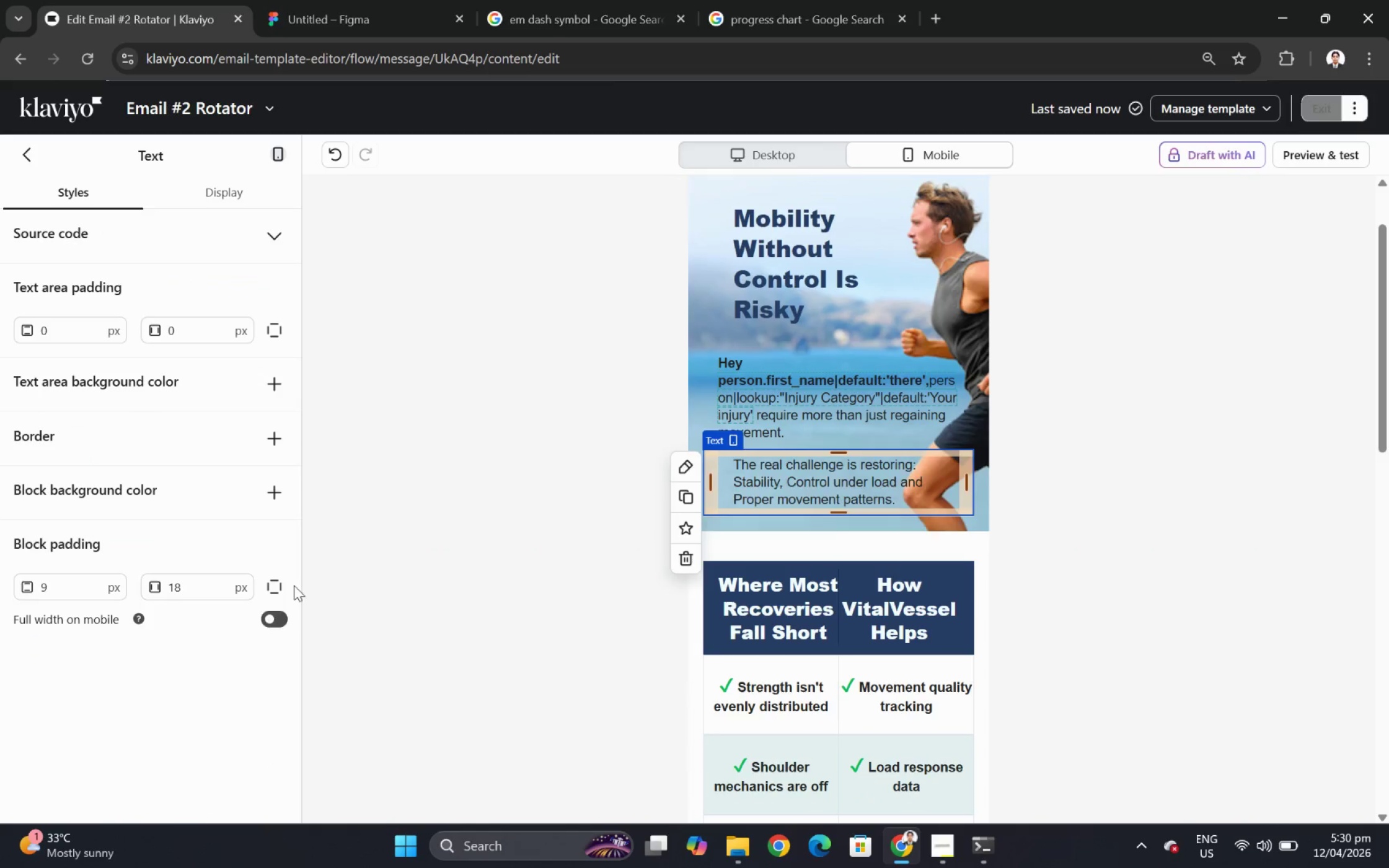 
left_click([765, 270])
 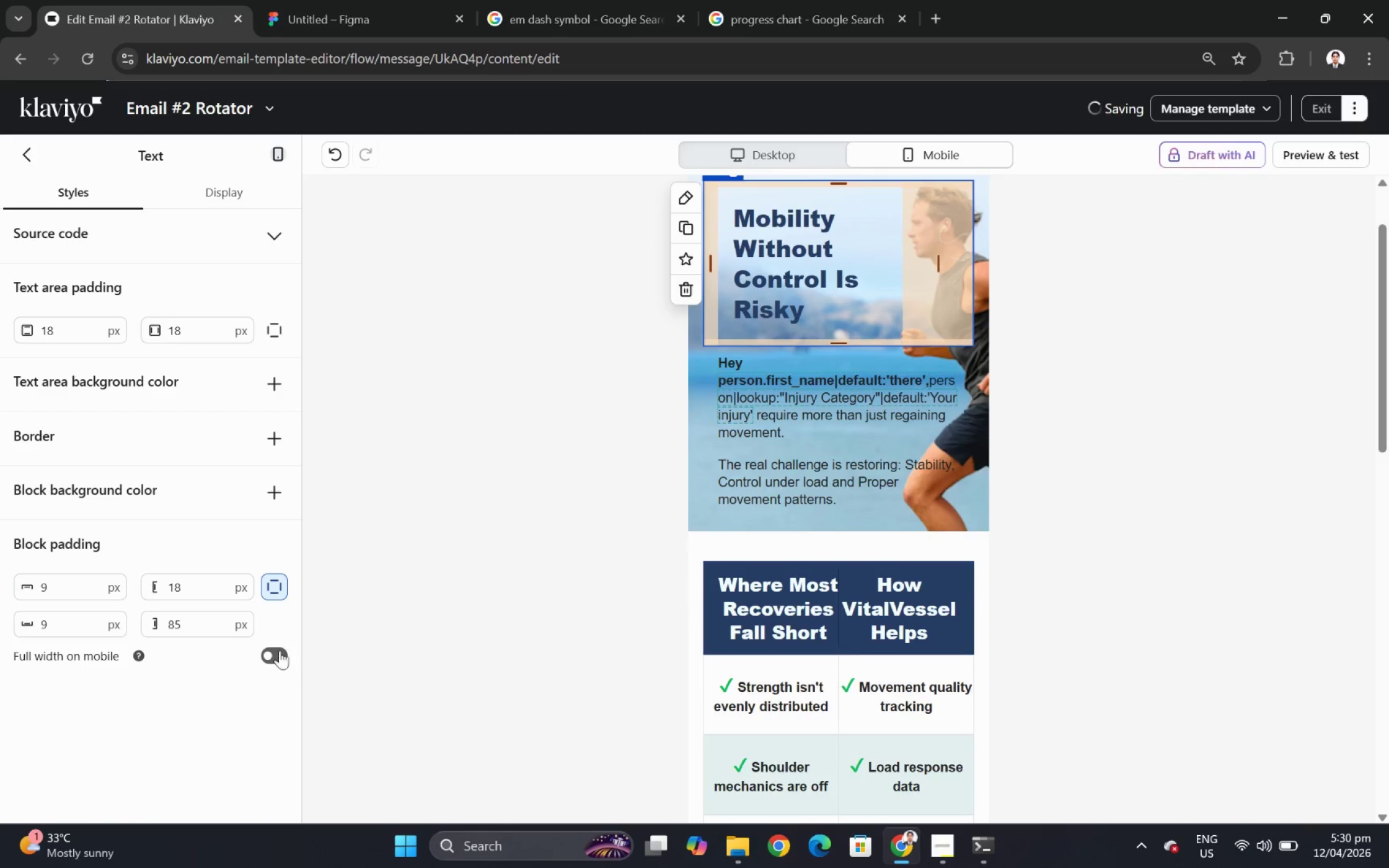 
left_click([278, 652])
 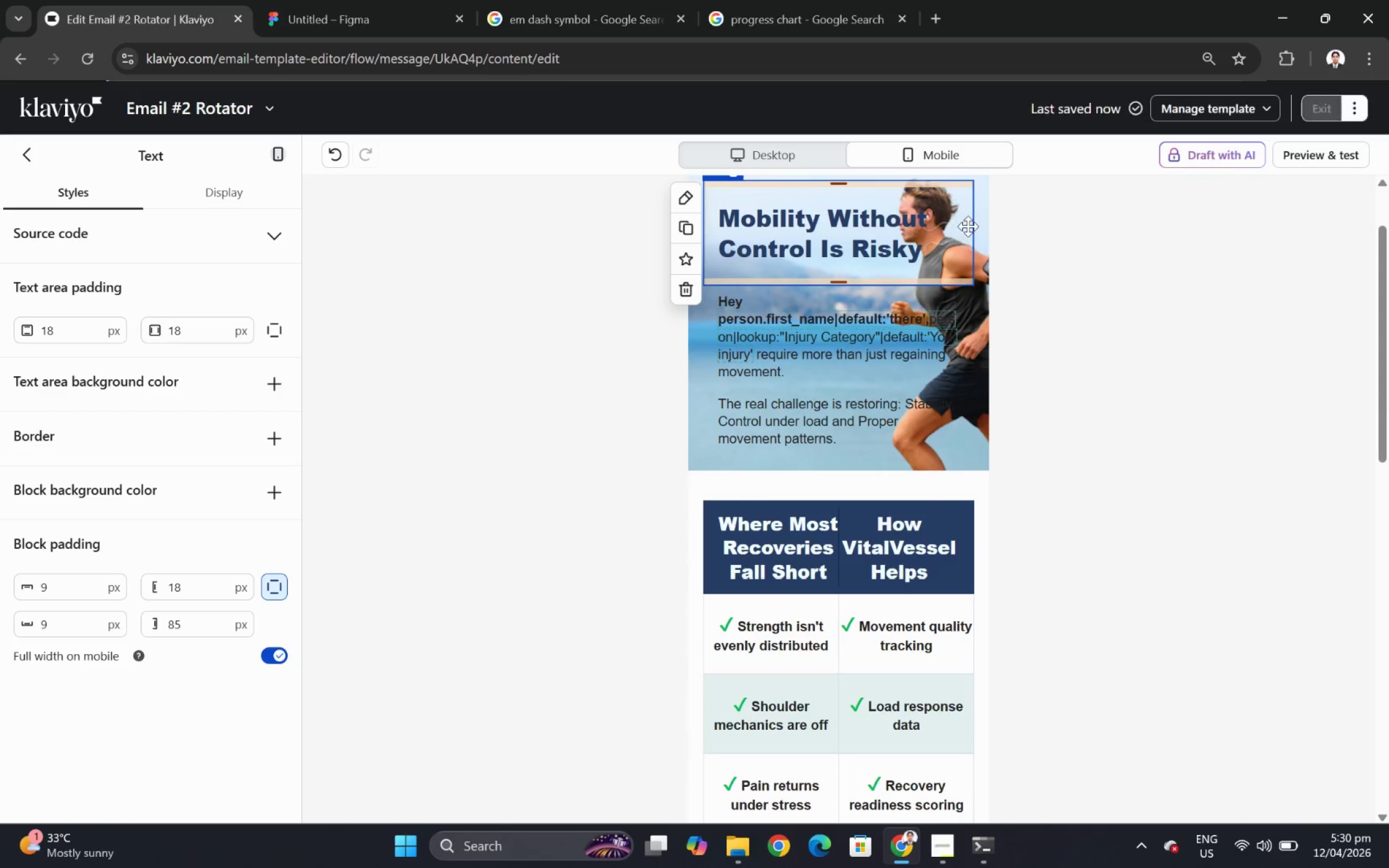 
left_click_drag(start_coordinate=[974, 224], to_coordinate=[908, 224])
 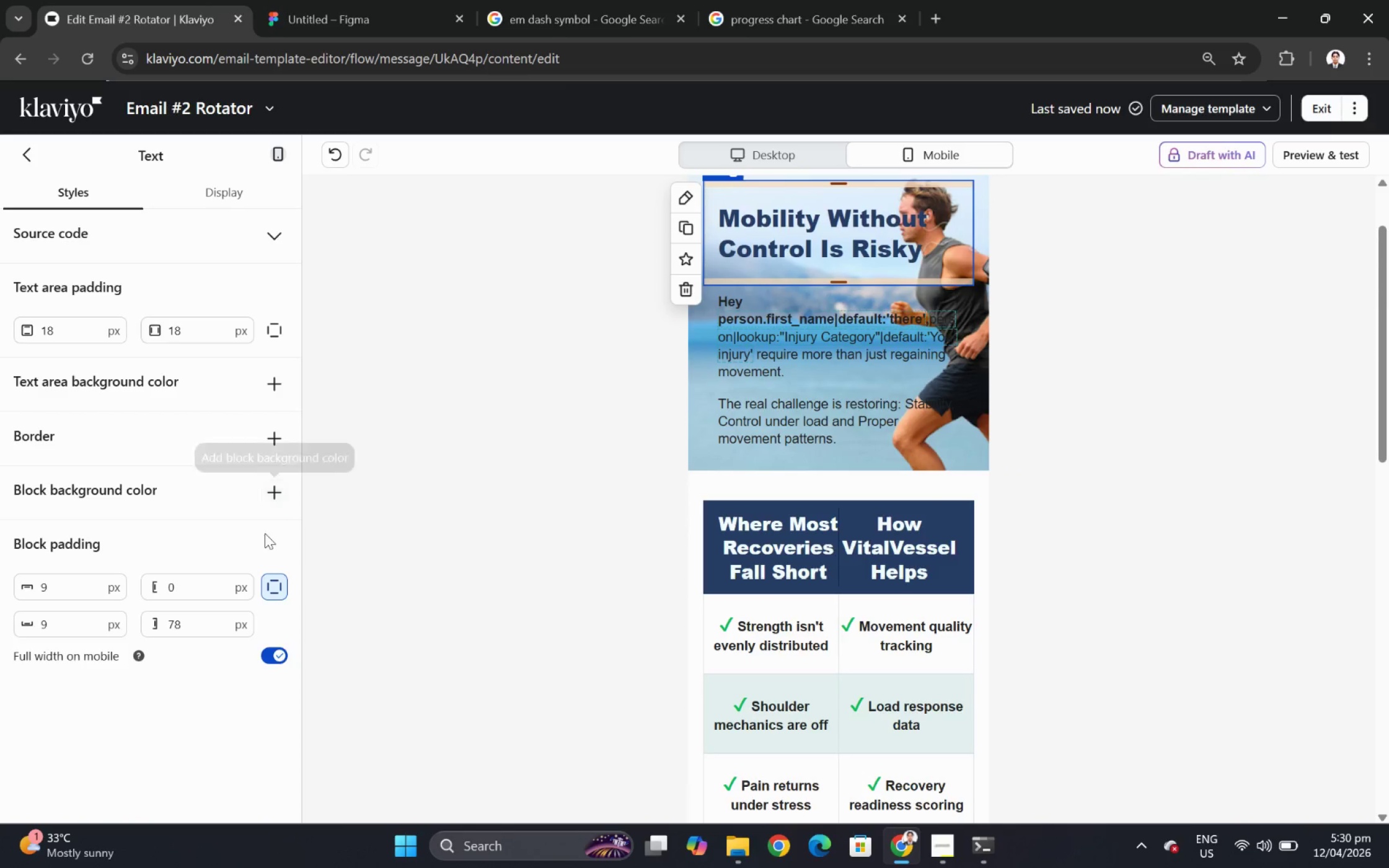 
left_click([279, 654])
 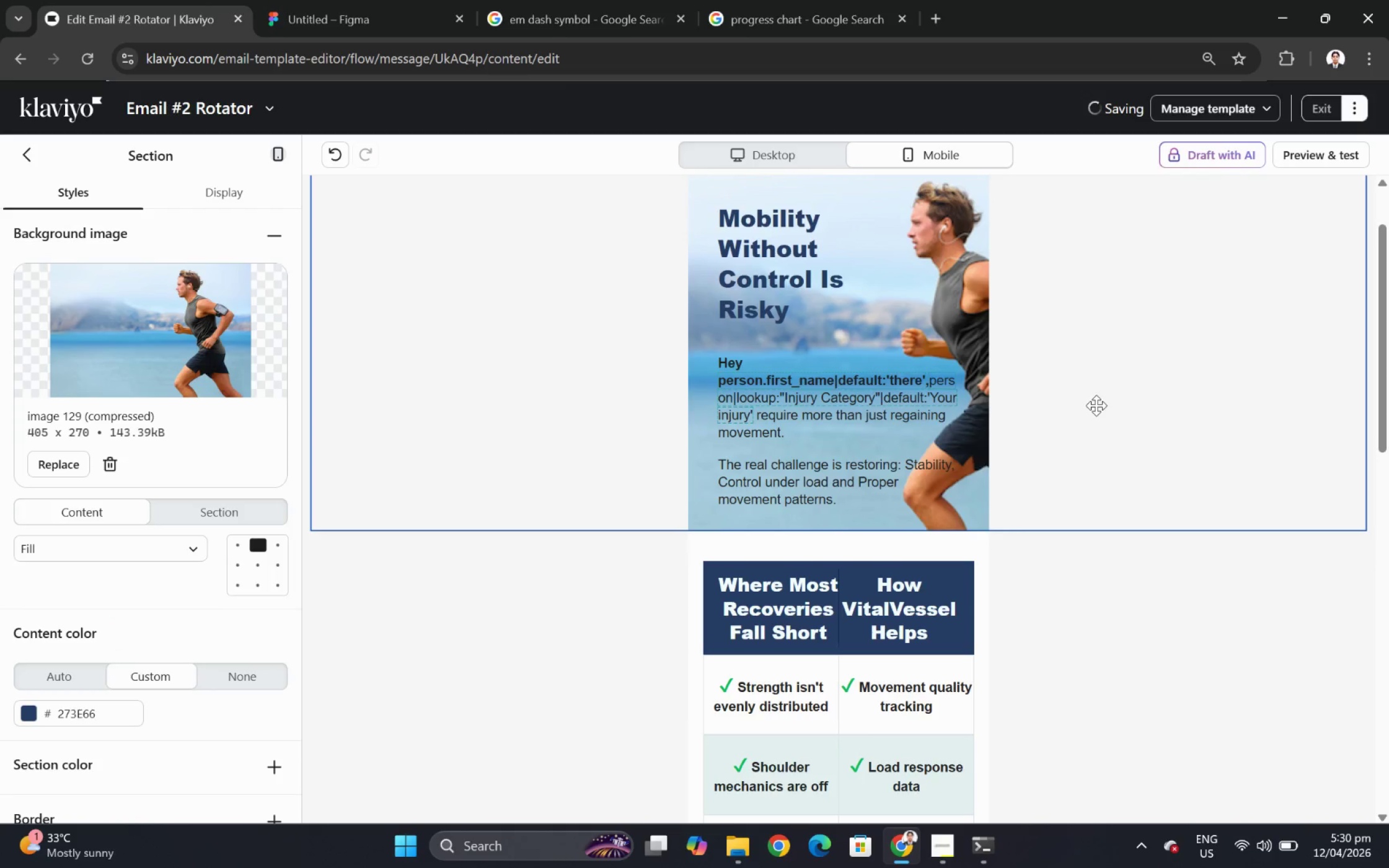 
scroll: coordinate [1095, 377], scroll_direction: up, amount: 1.0
 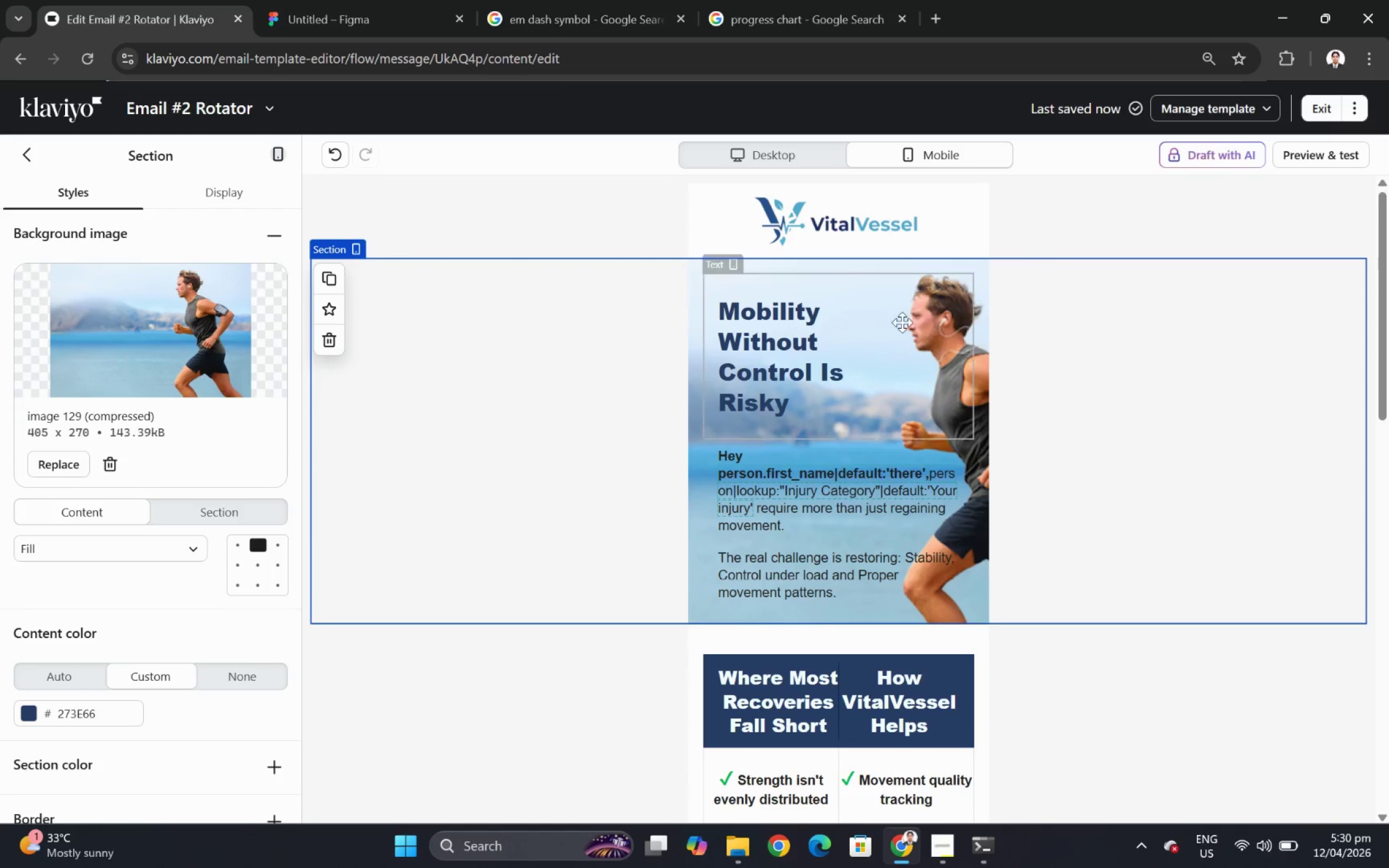 
scroll: coordinate [929, 405], scroll_direction: down, amount: 4.0
 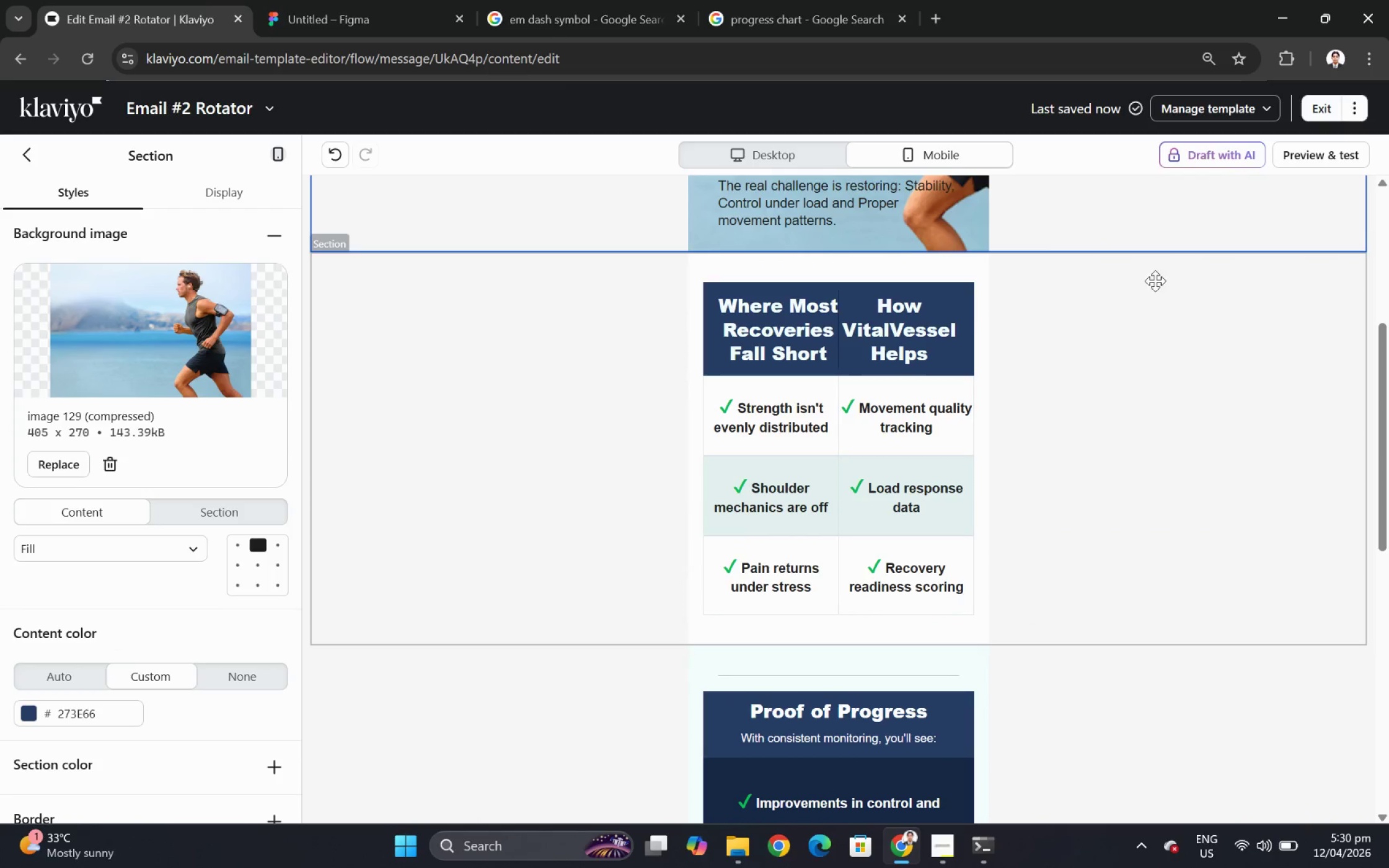 
left_click([915, 335])
 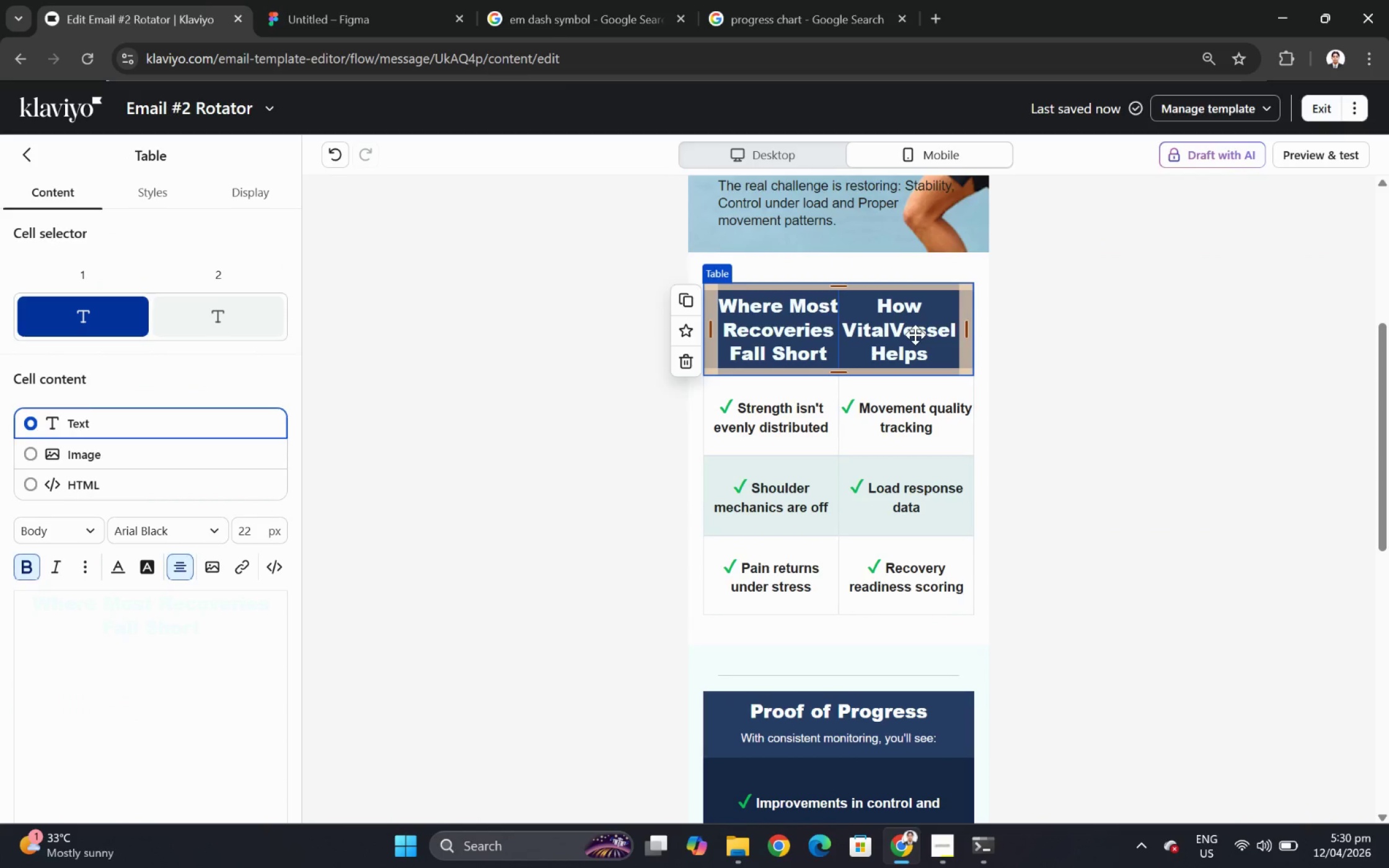 
double_click([915, 335])
 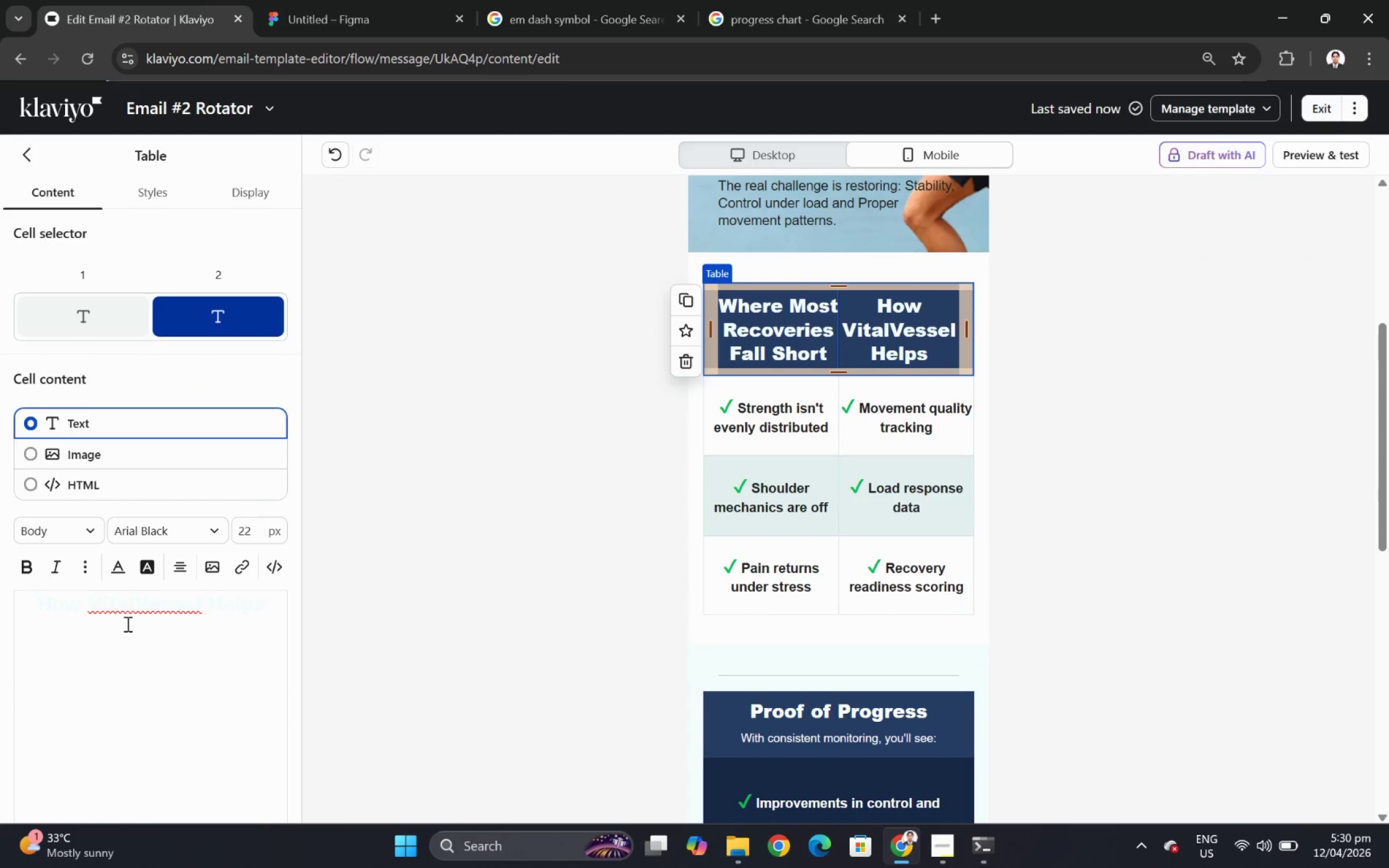 
double_click([102, 595])
 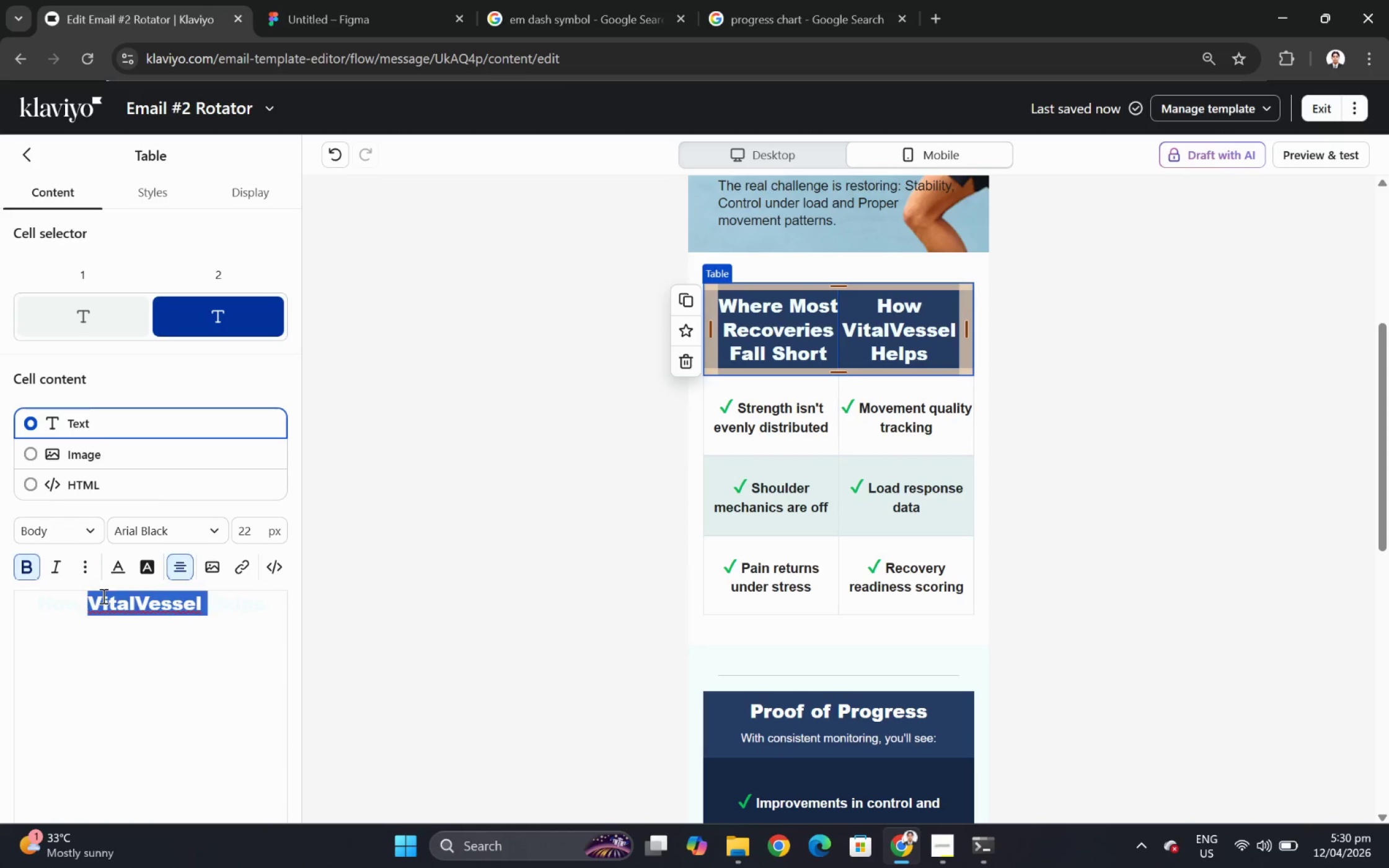 
triple_click([102, 595])
 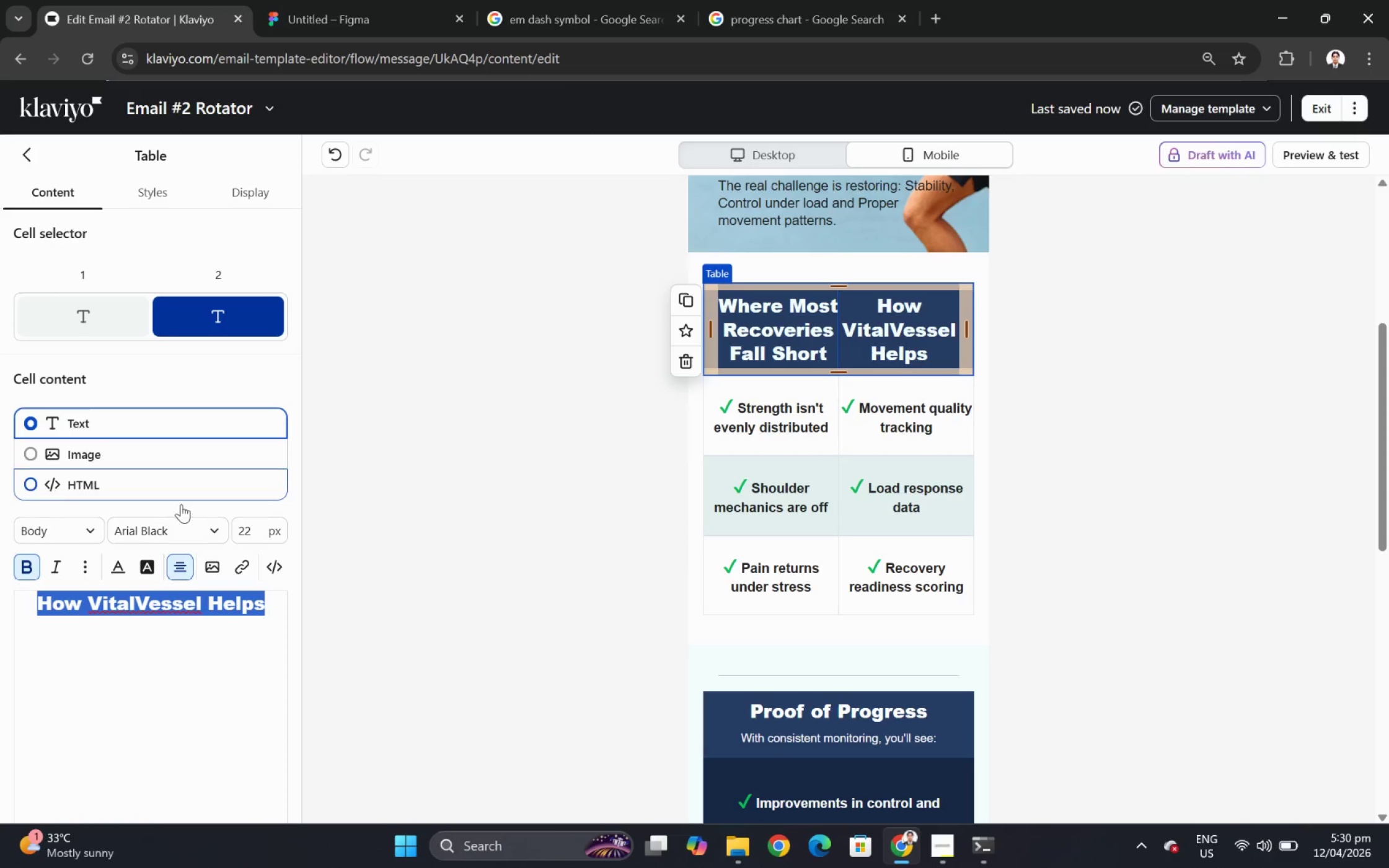 
left_click([183, 561])
 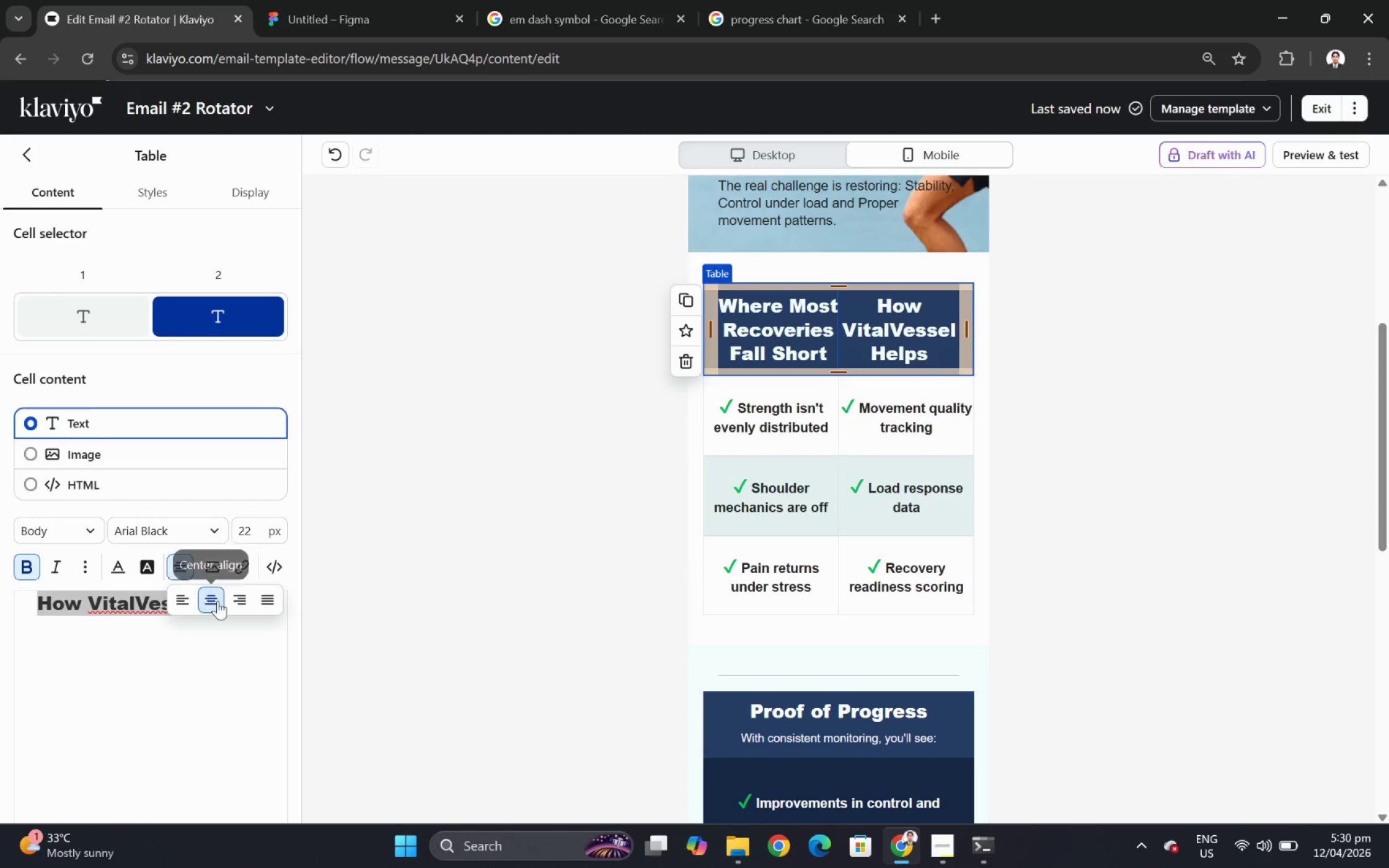 
left_click([219, 603])
 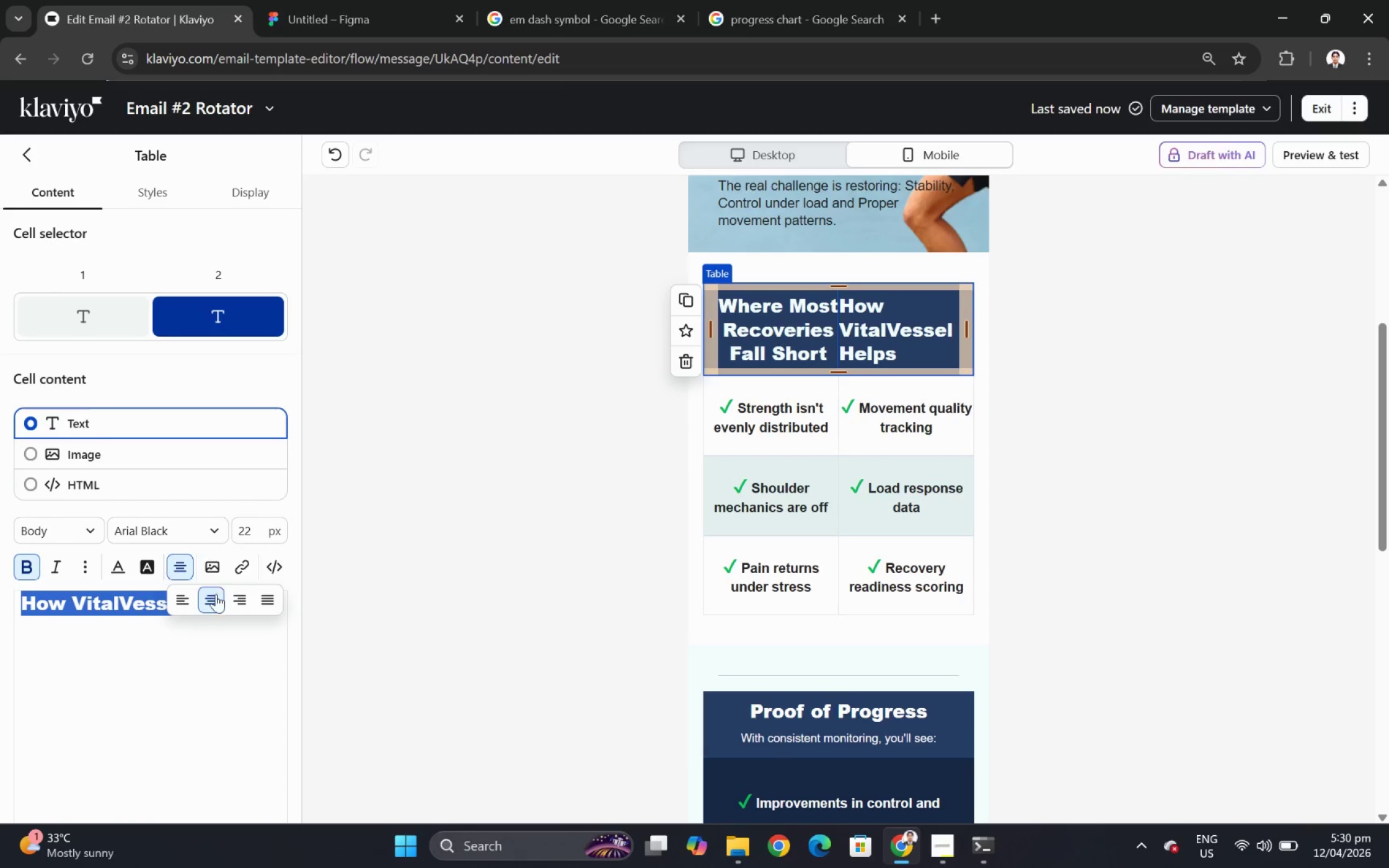 
left_click([214, 605])
 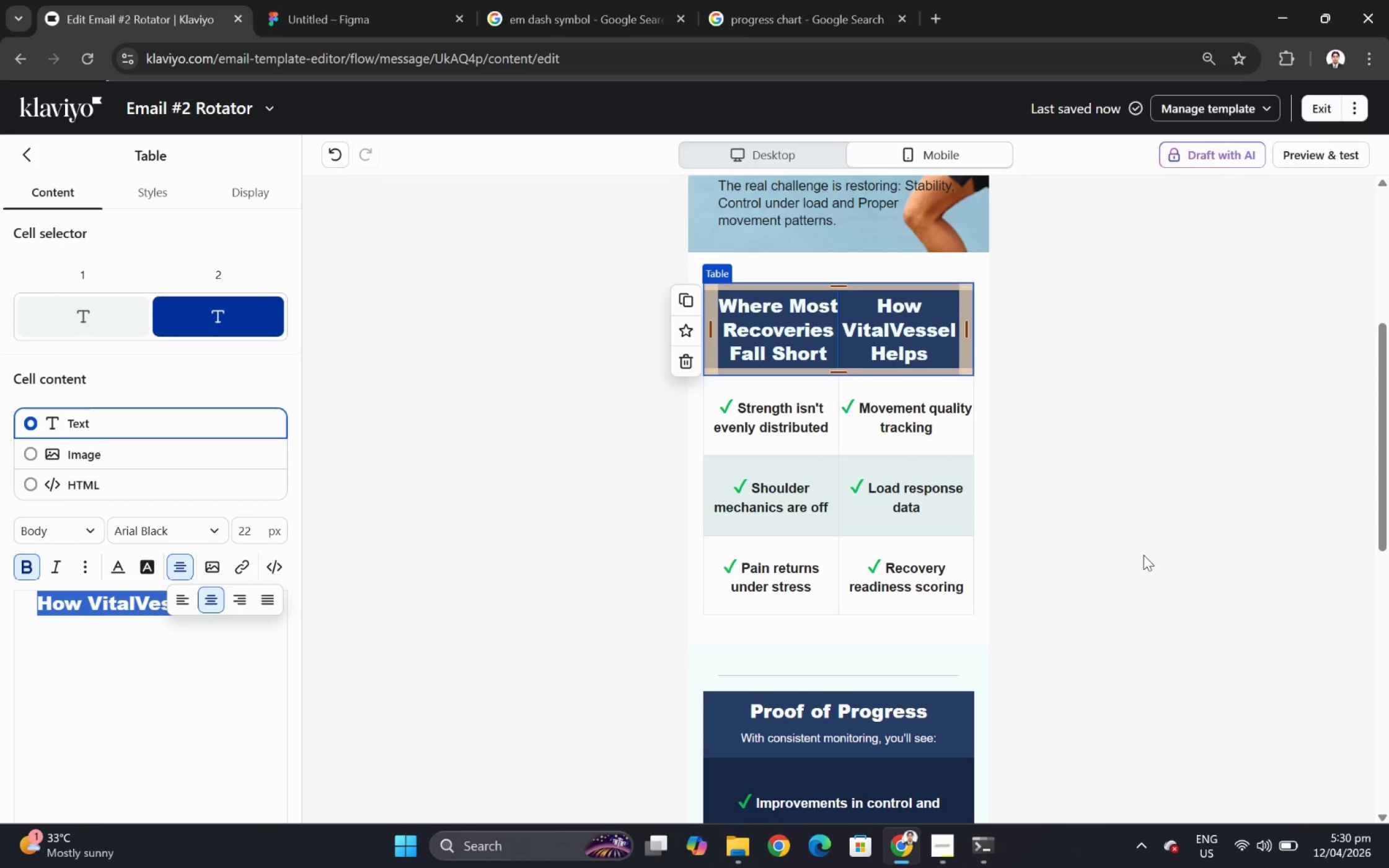 
double_click([1147, 634])
 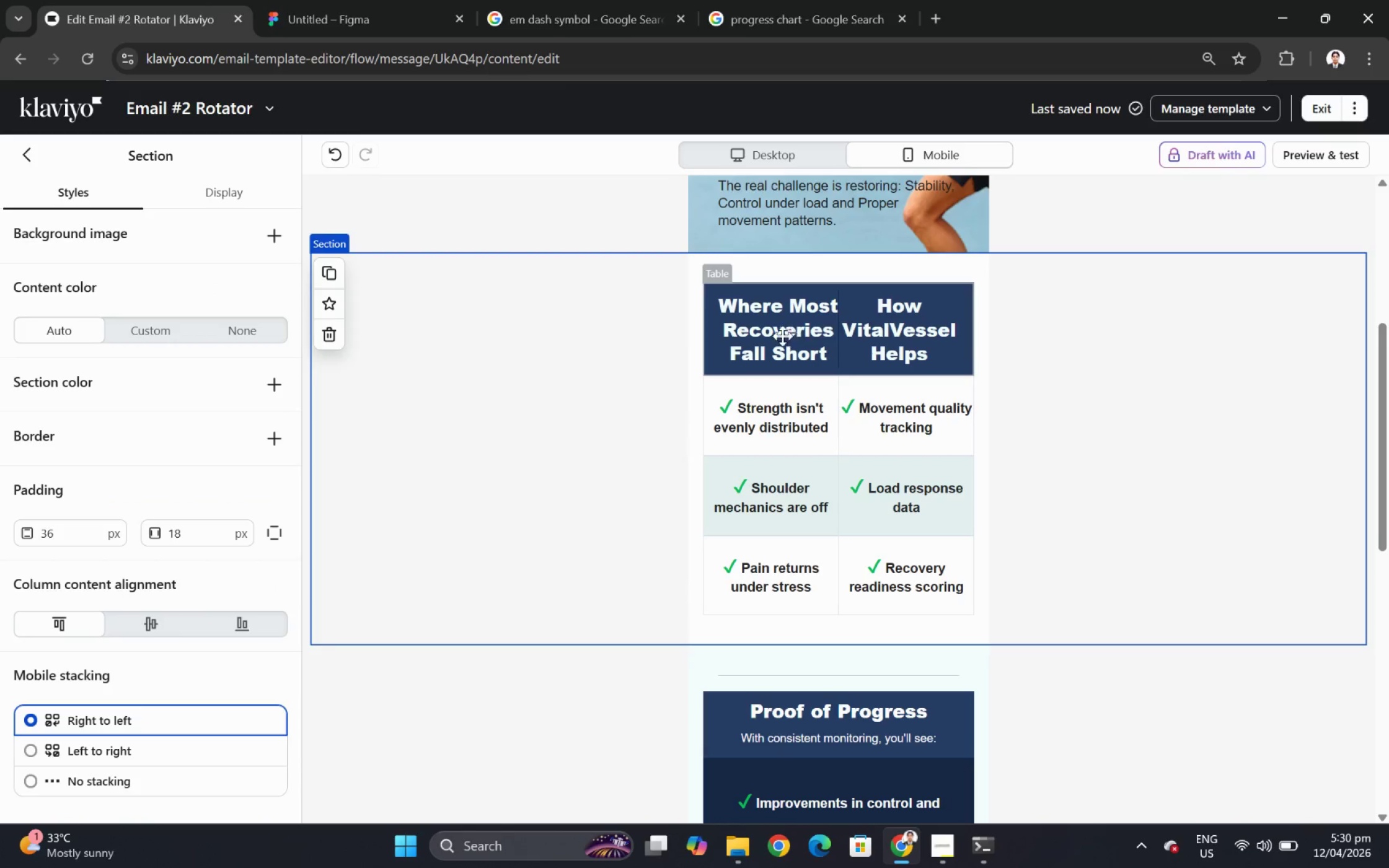 
left_click([771, 330])
 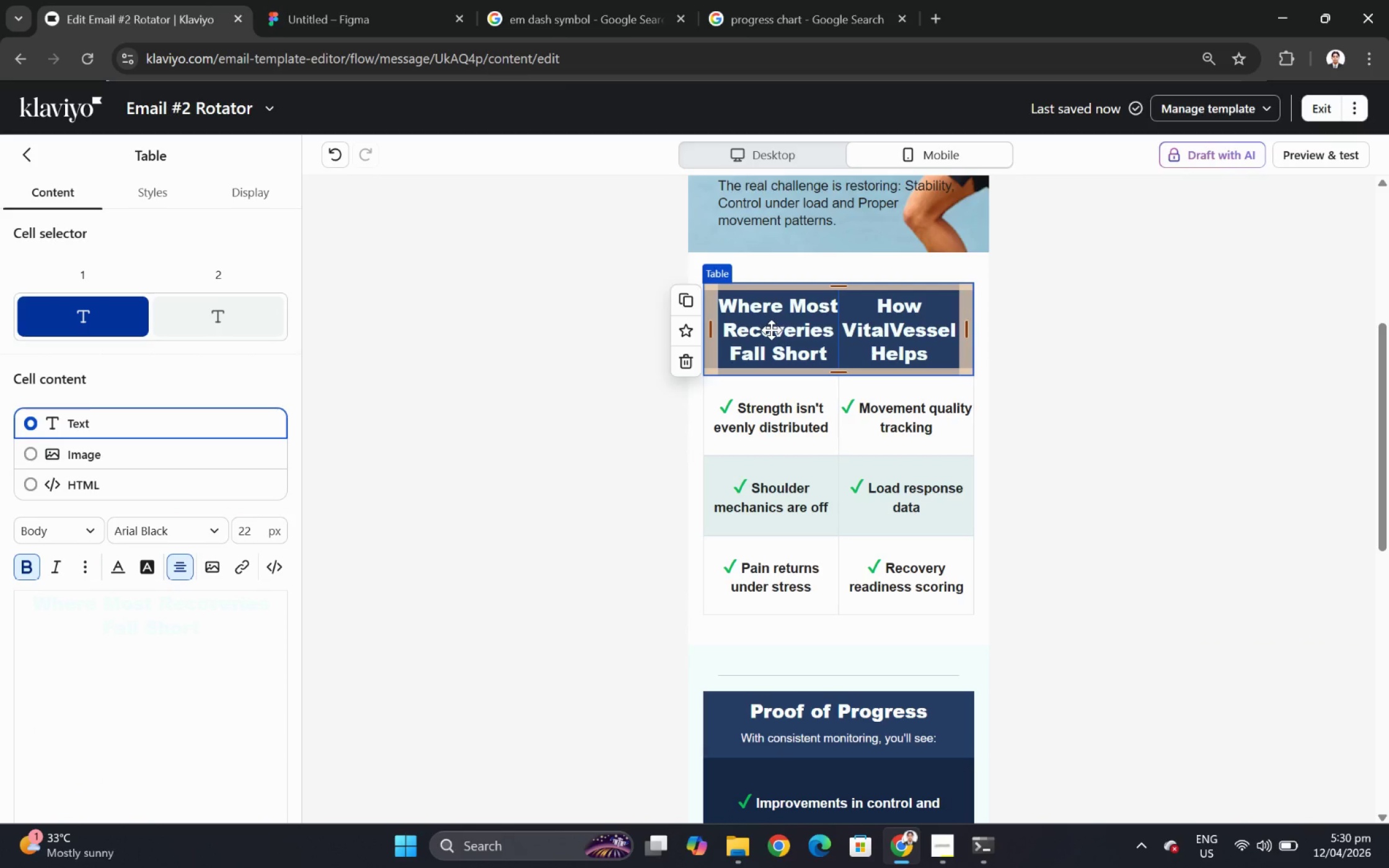 
double_click([771, 330])
 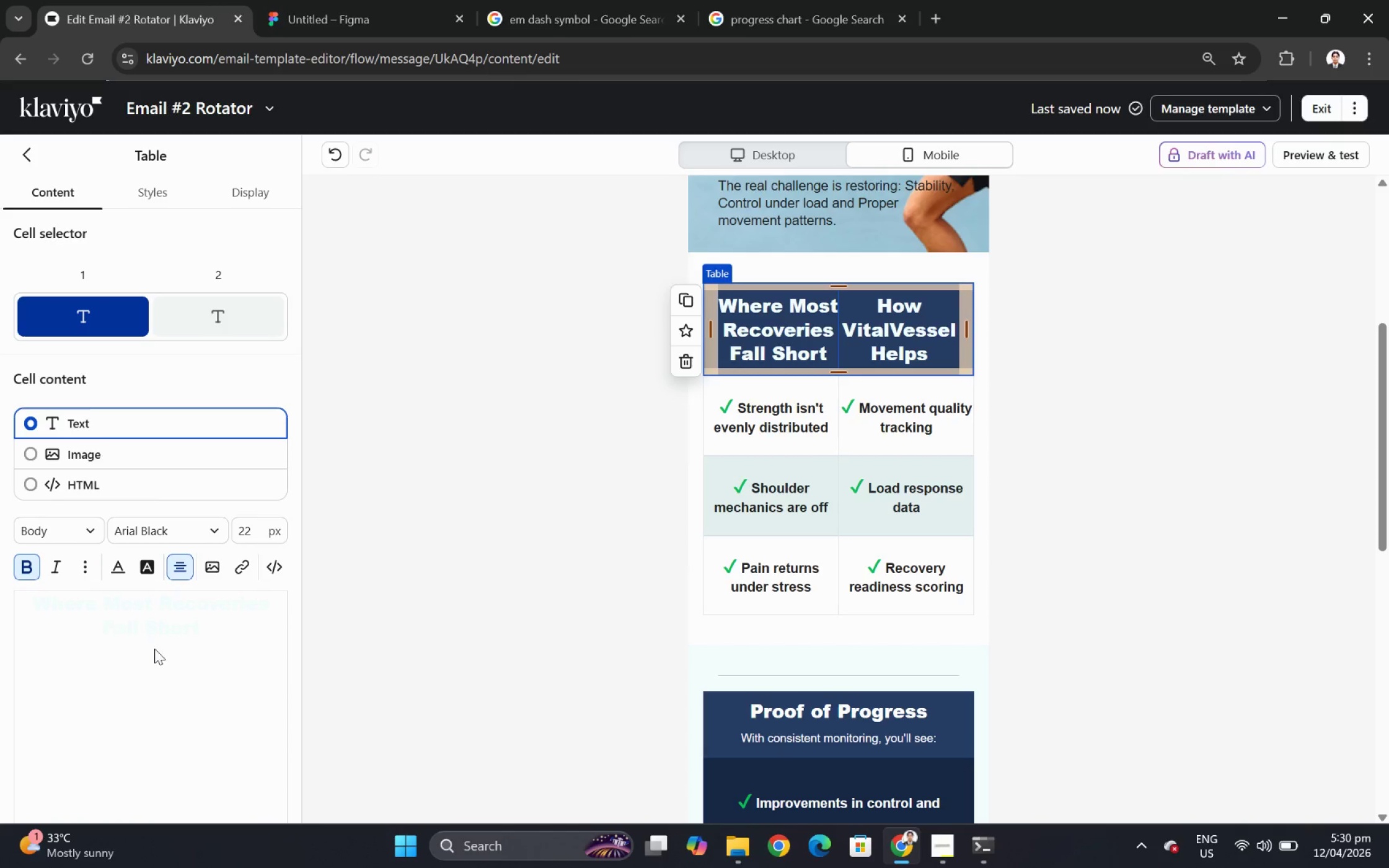 
double_click([152, 630])
 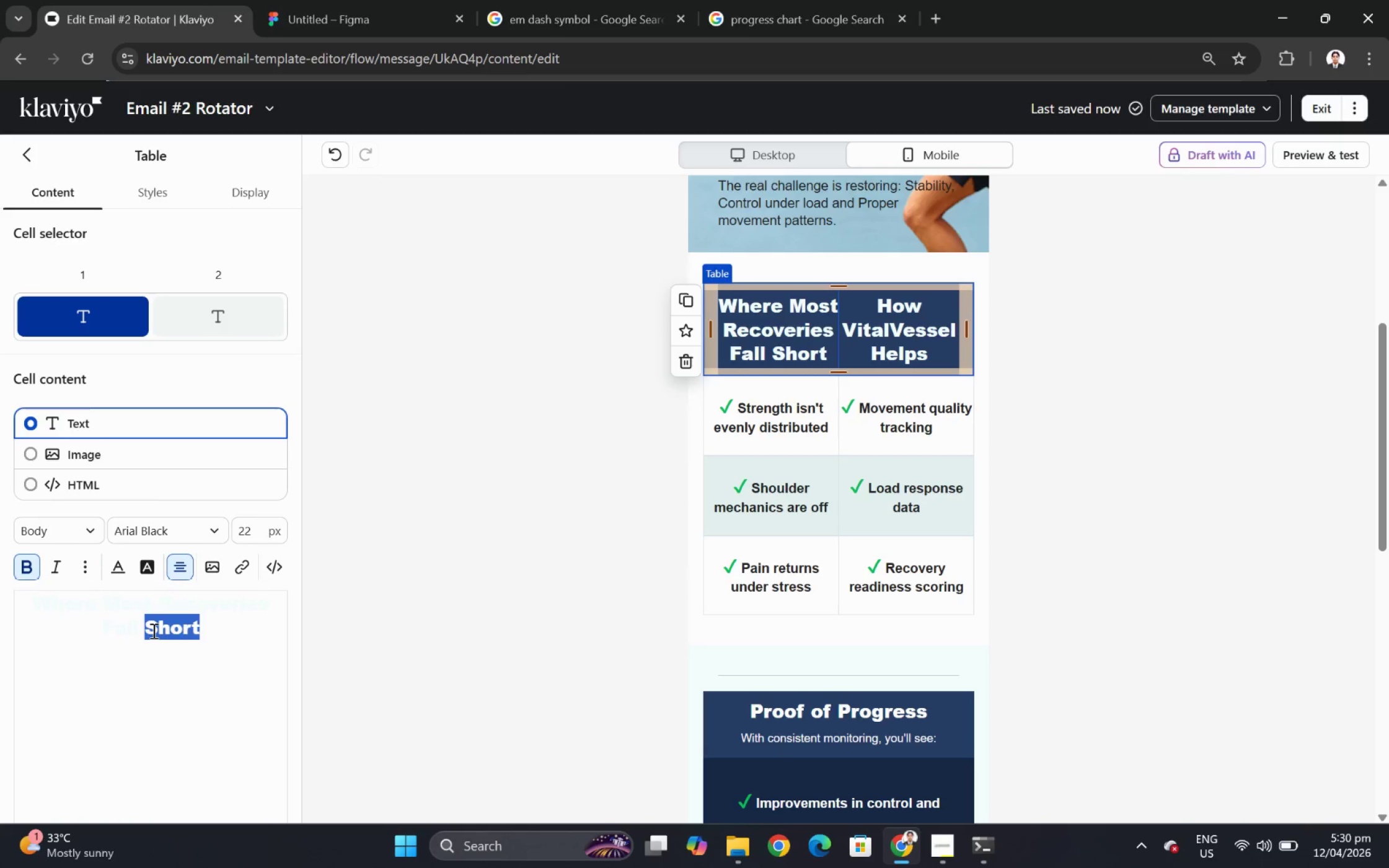 
triple_click([152, 630])
 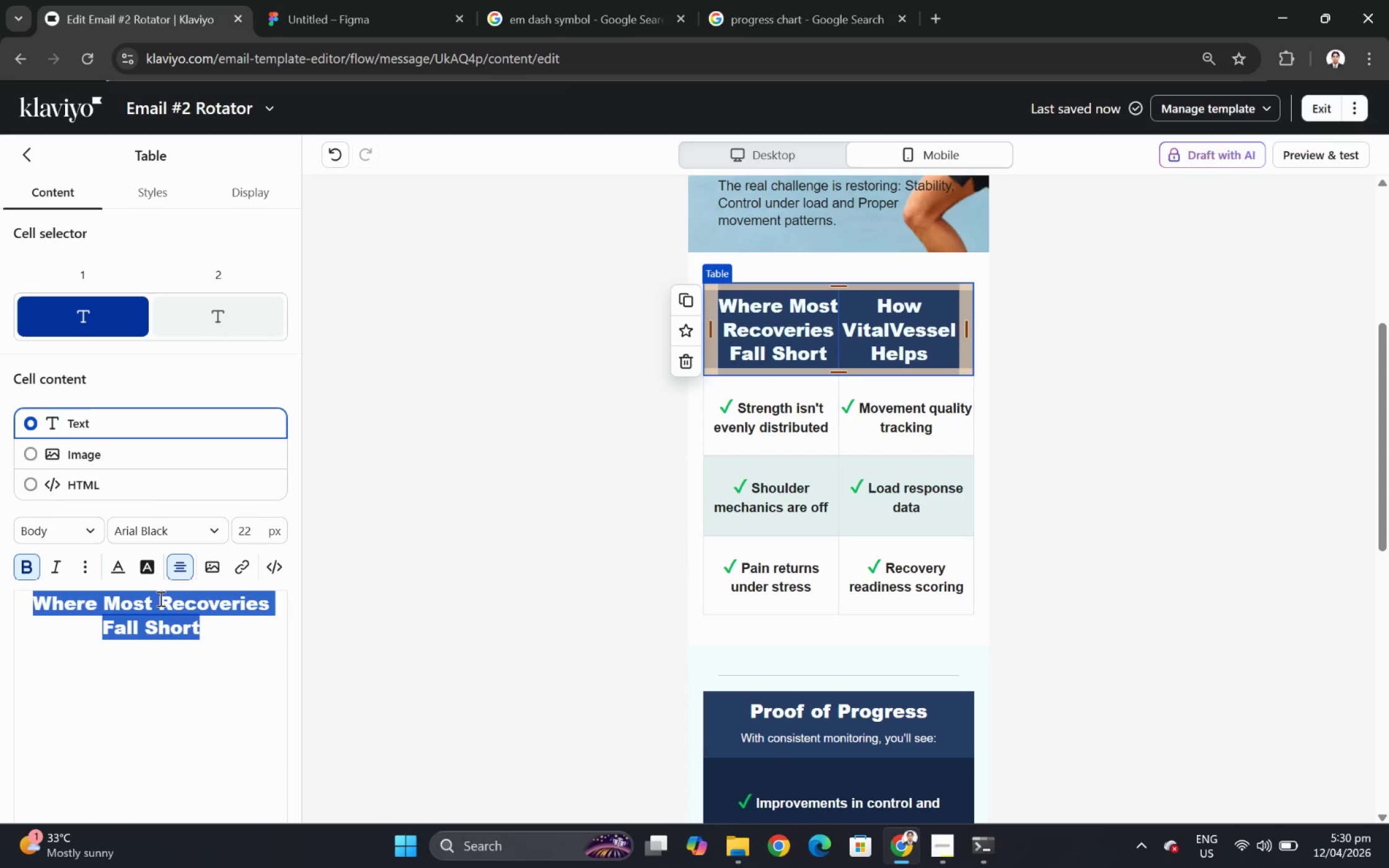 
mouse_move([181, 566])
 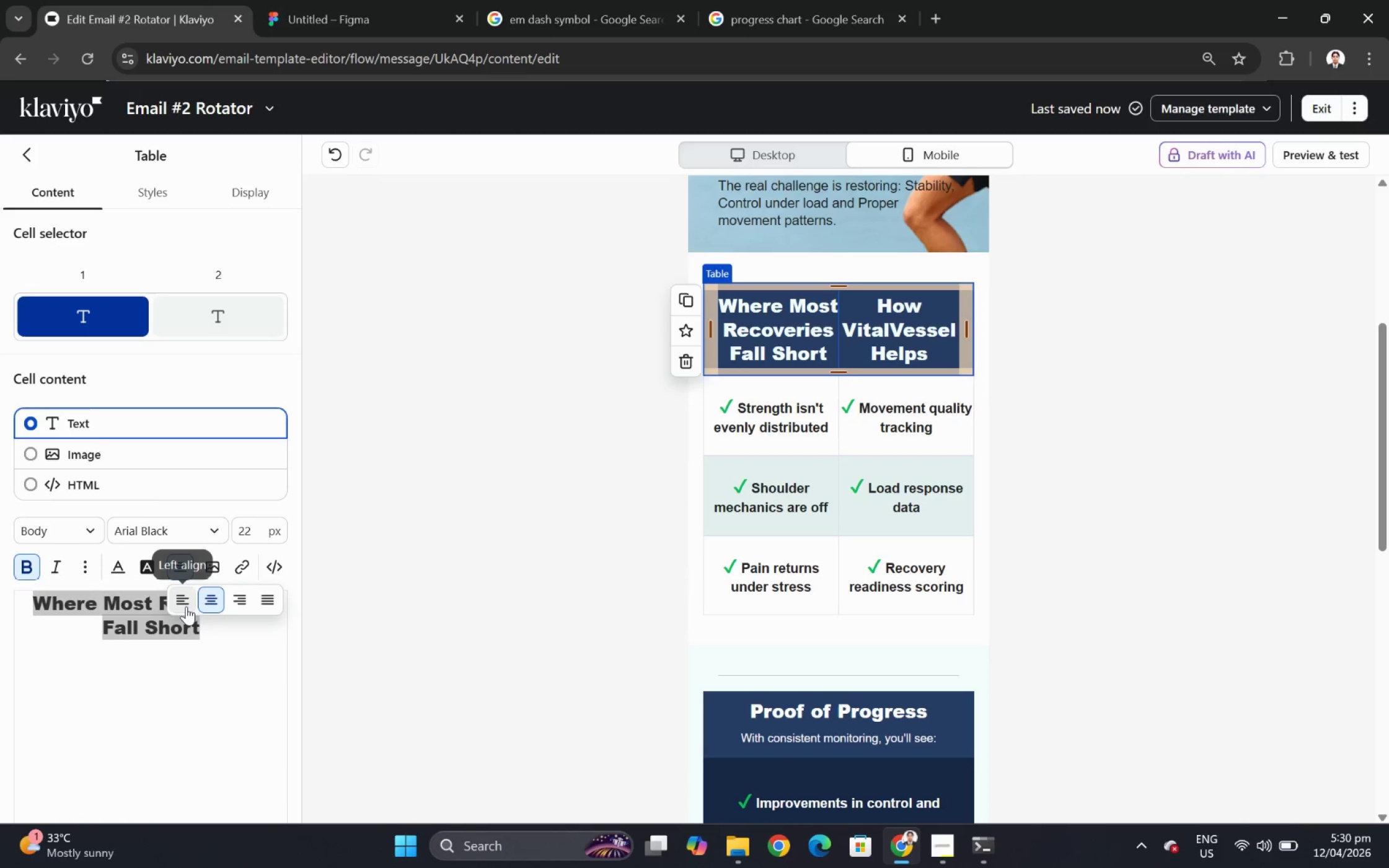 
left_click([186, 606])
 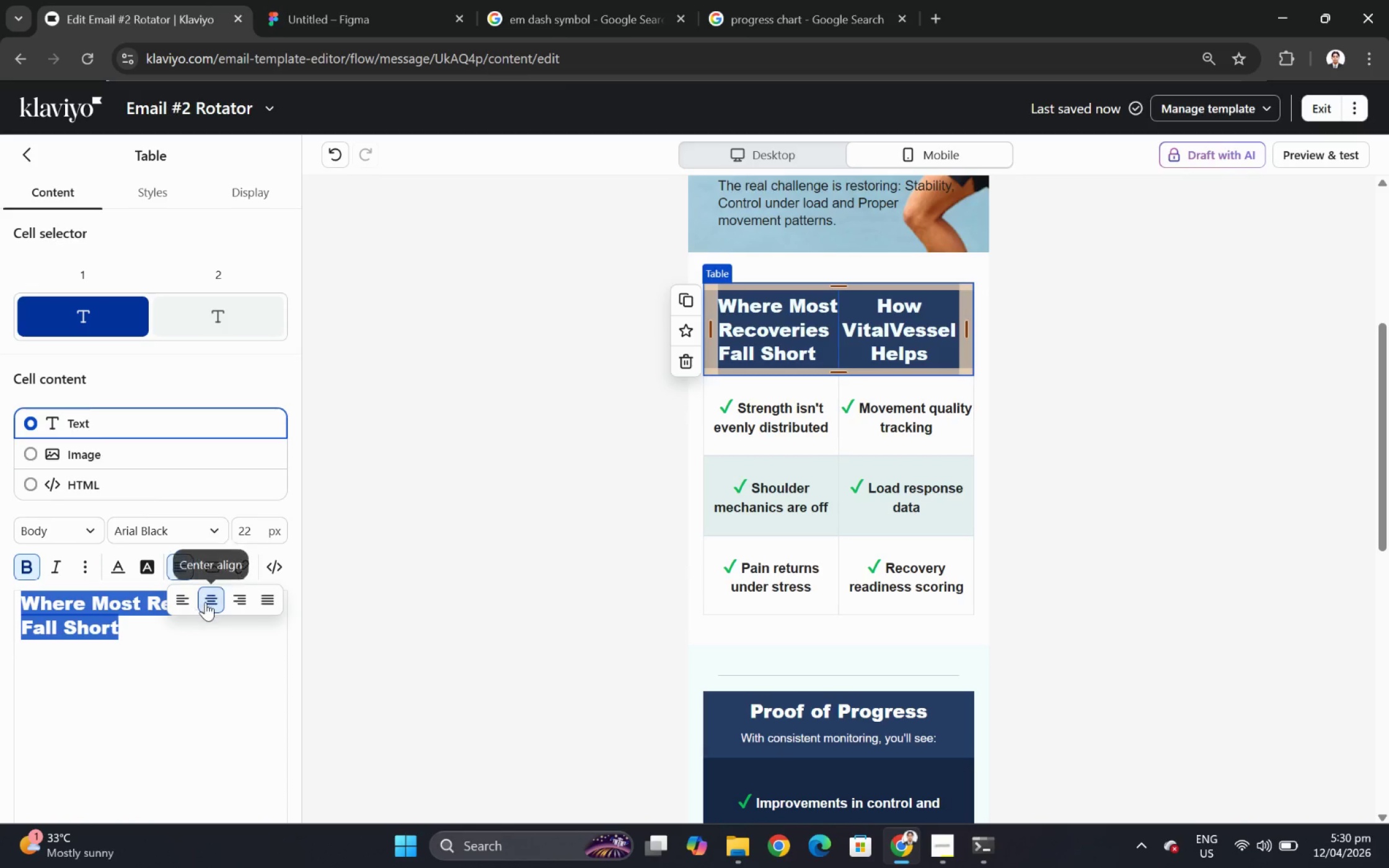 
left_click([209, 605])
 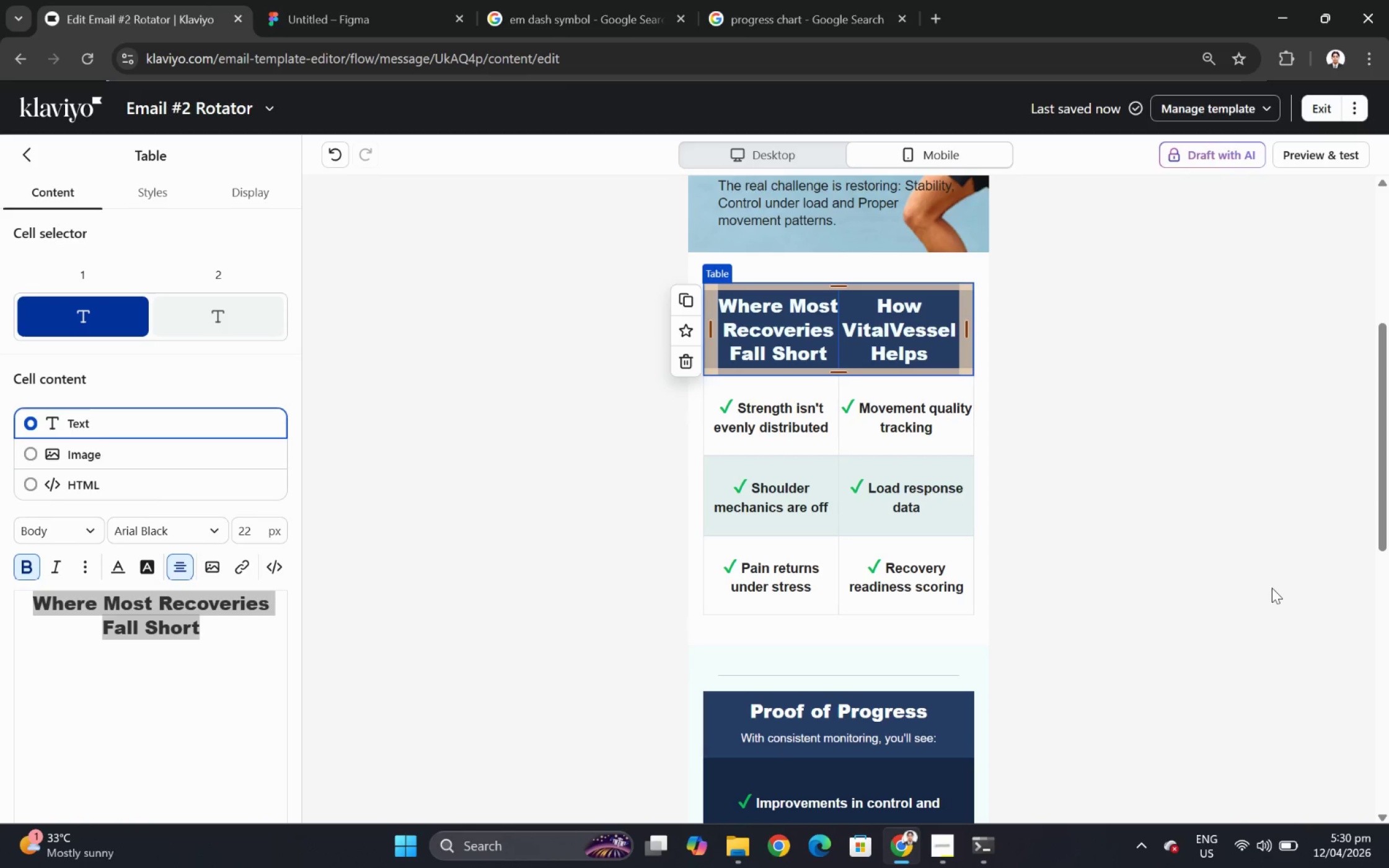 
double_click([1264, 580])
 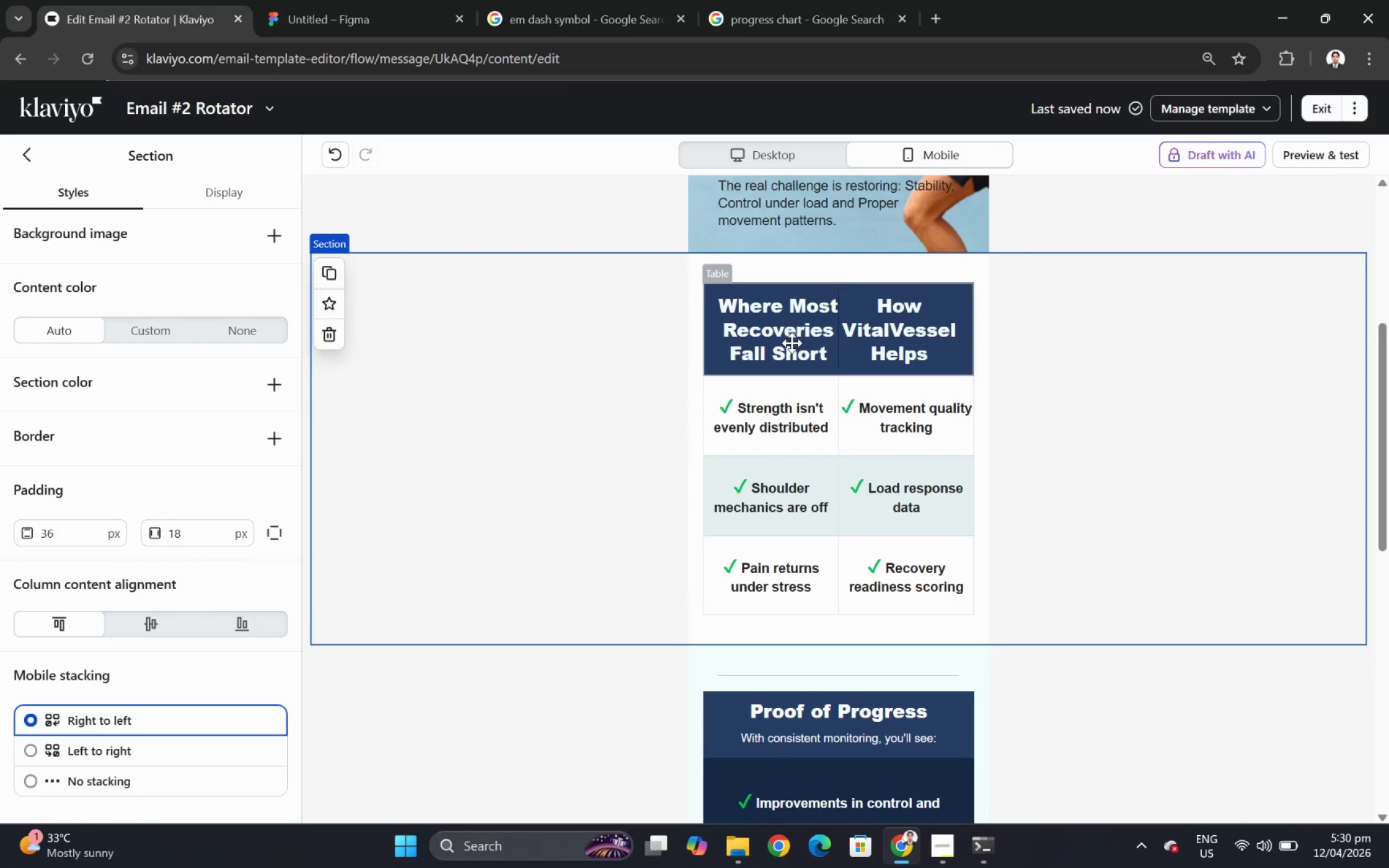 
left_click([792, 343])
 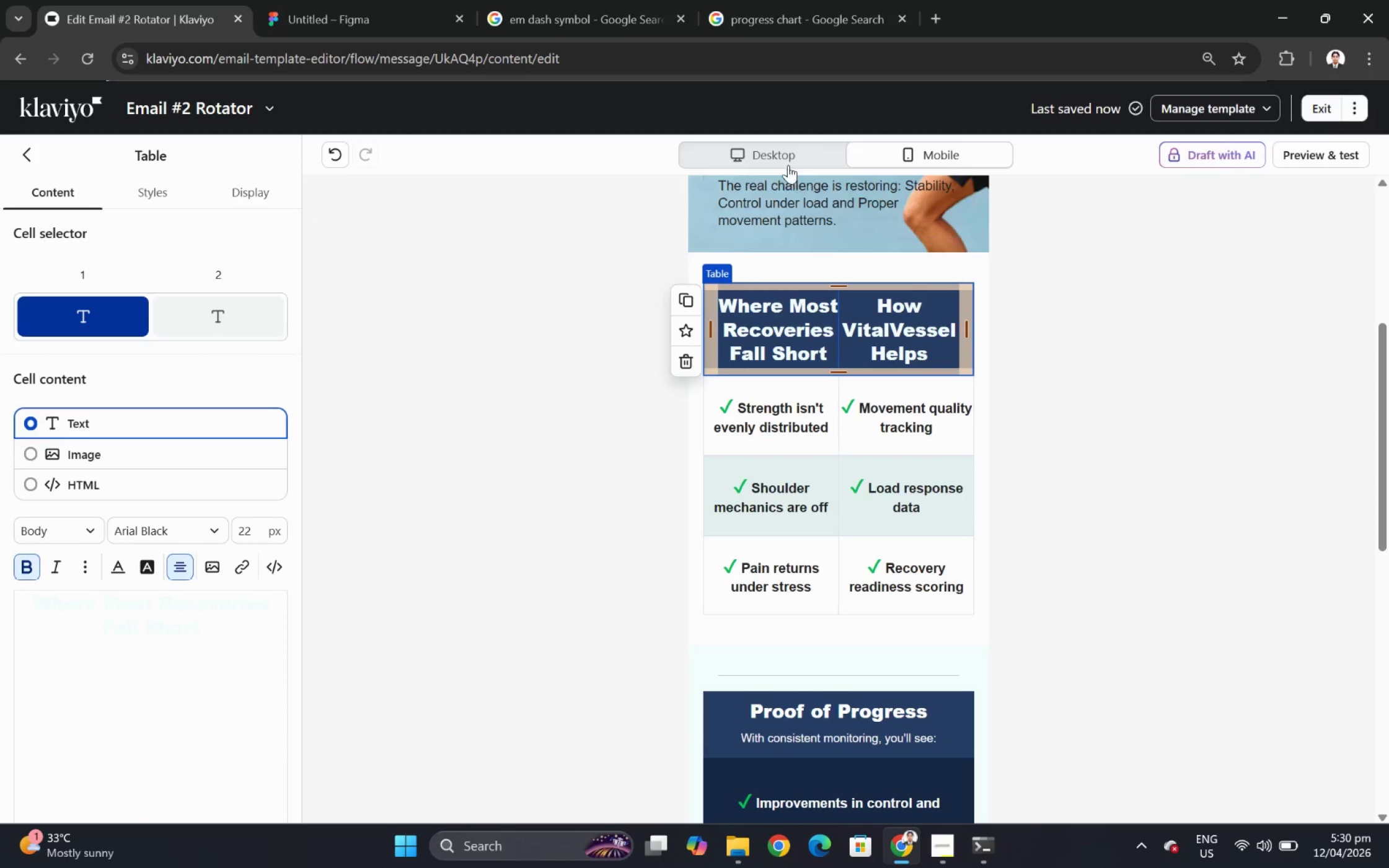 
left_click([783, 154])
 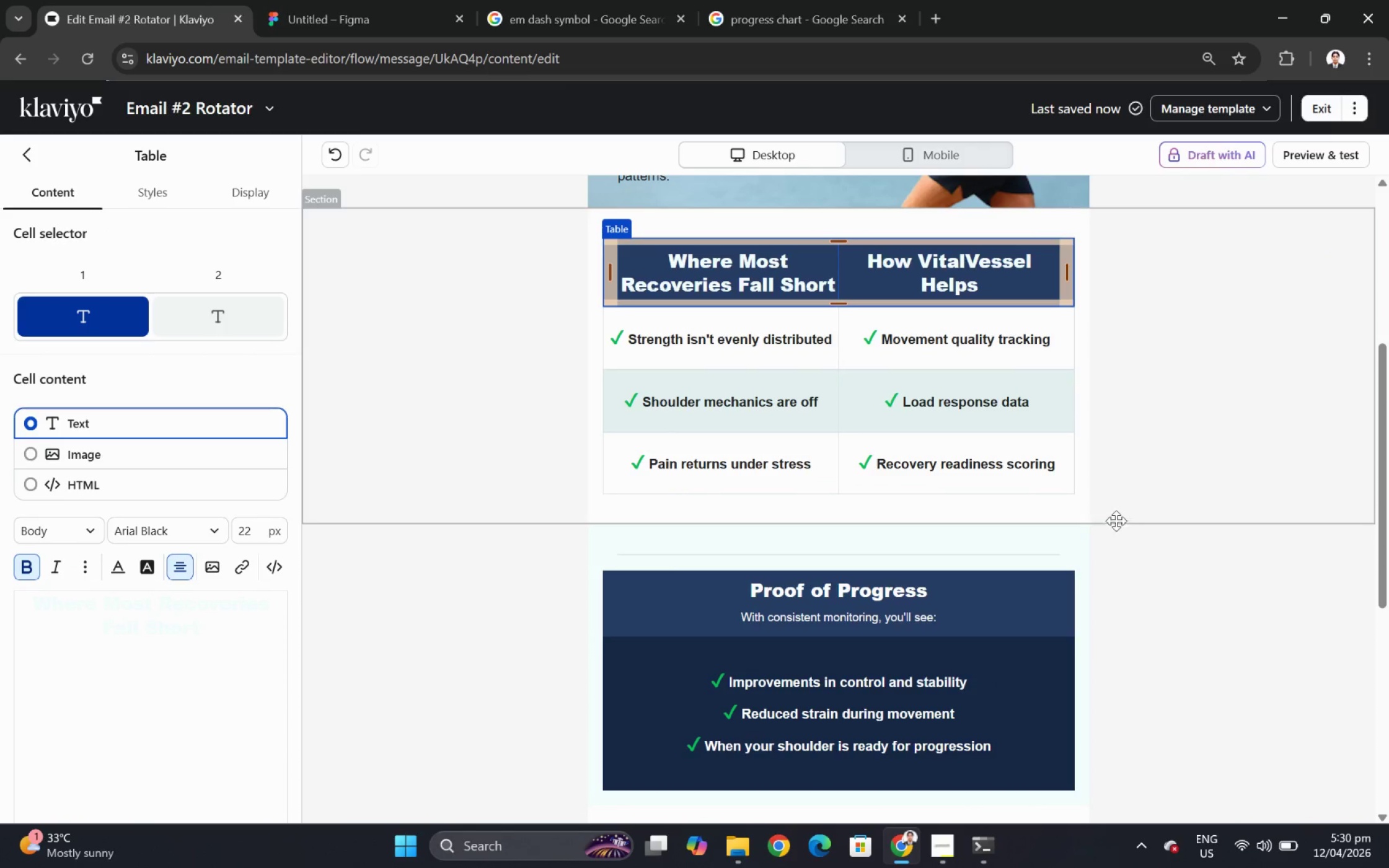 
scroll: coordinate [1124, 493], scroll_direction: up, amount: 1.0
 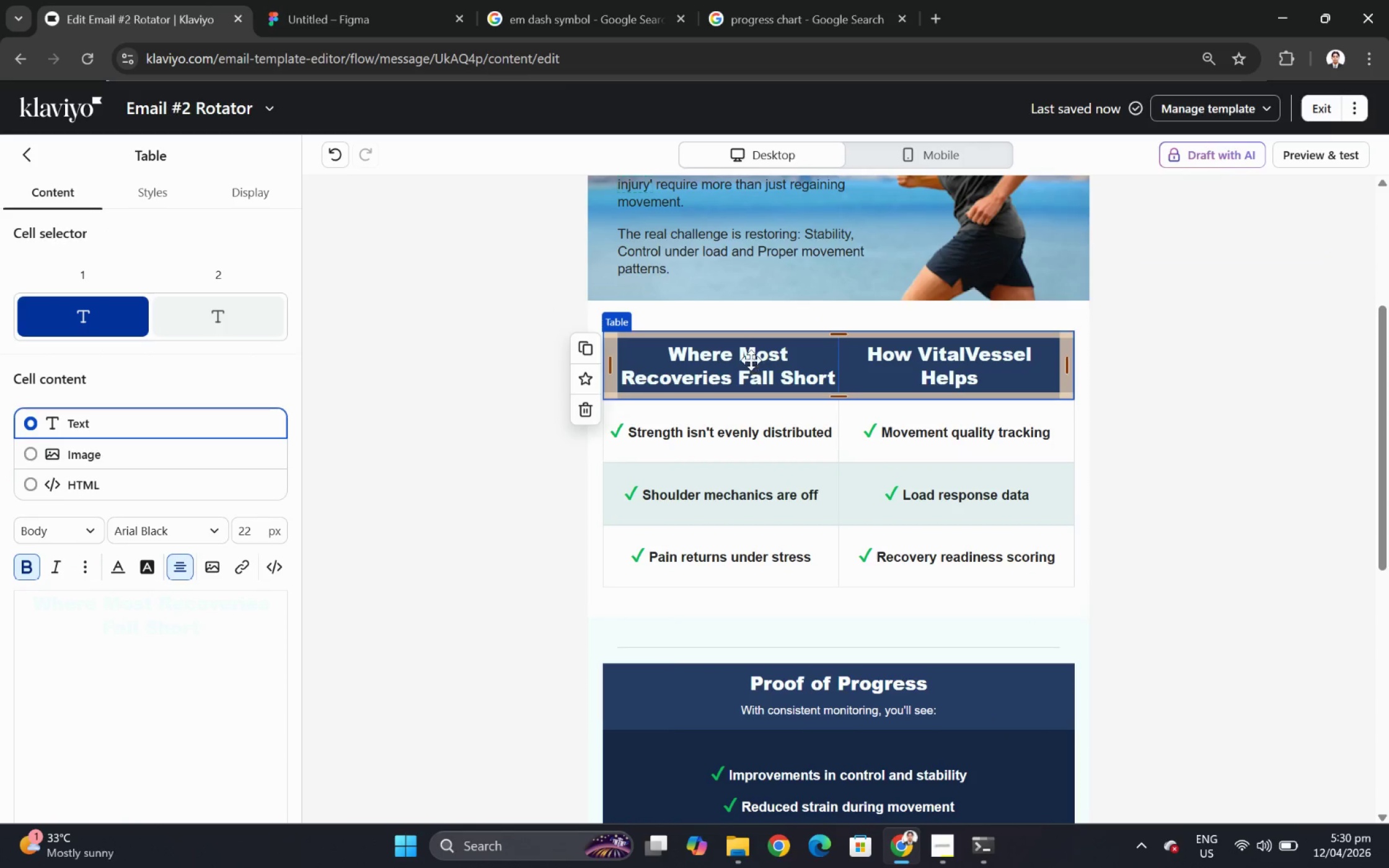 
left_click([750, 359])
 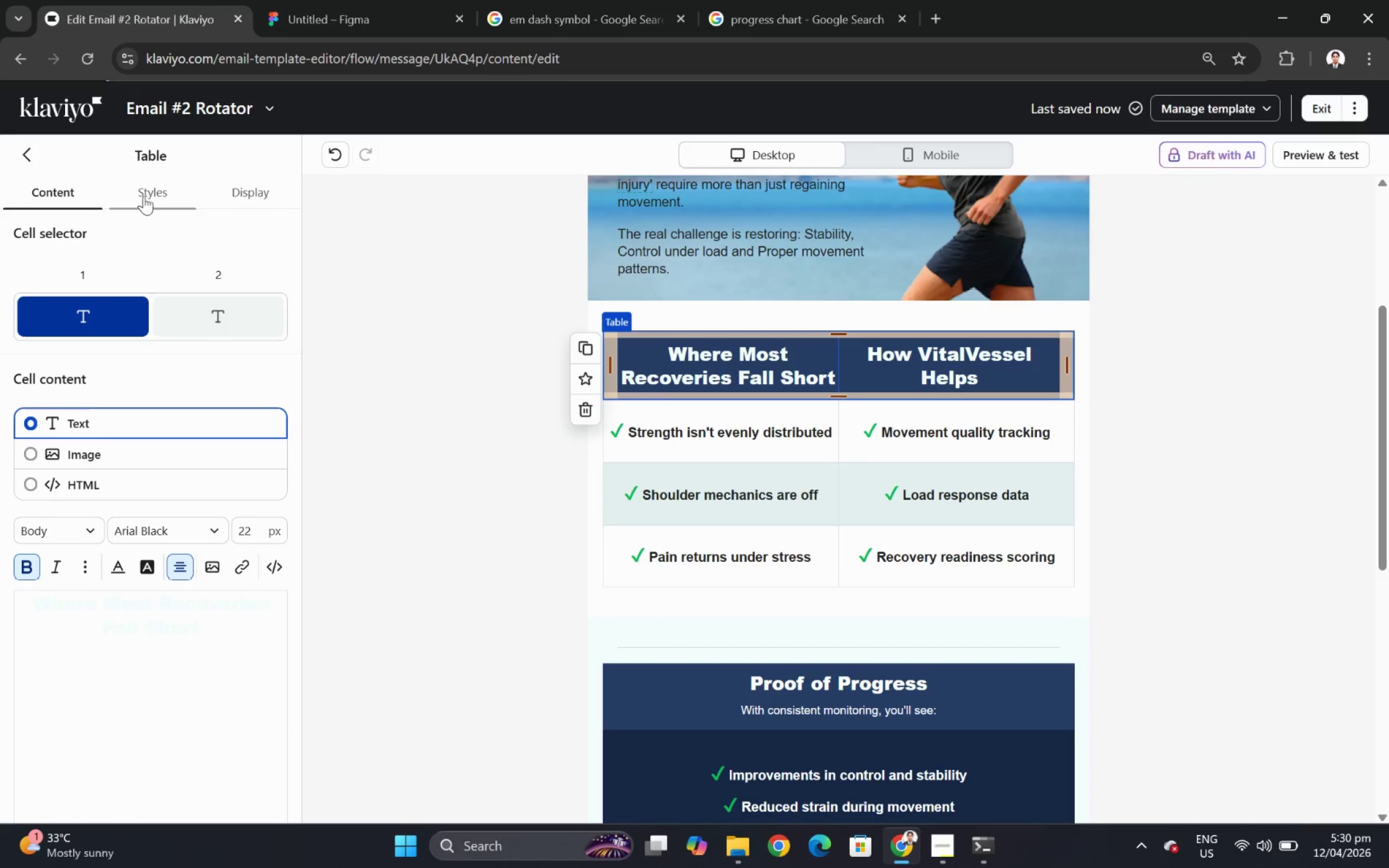 
scroll: coordinate [214, 638], scroll_direction: down, amount: 8.0
 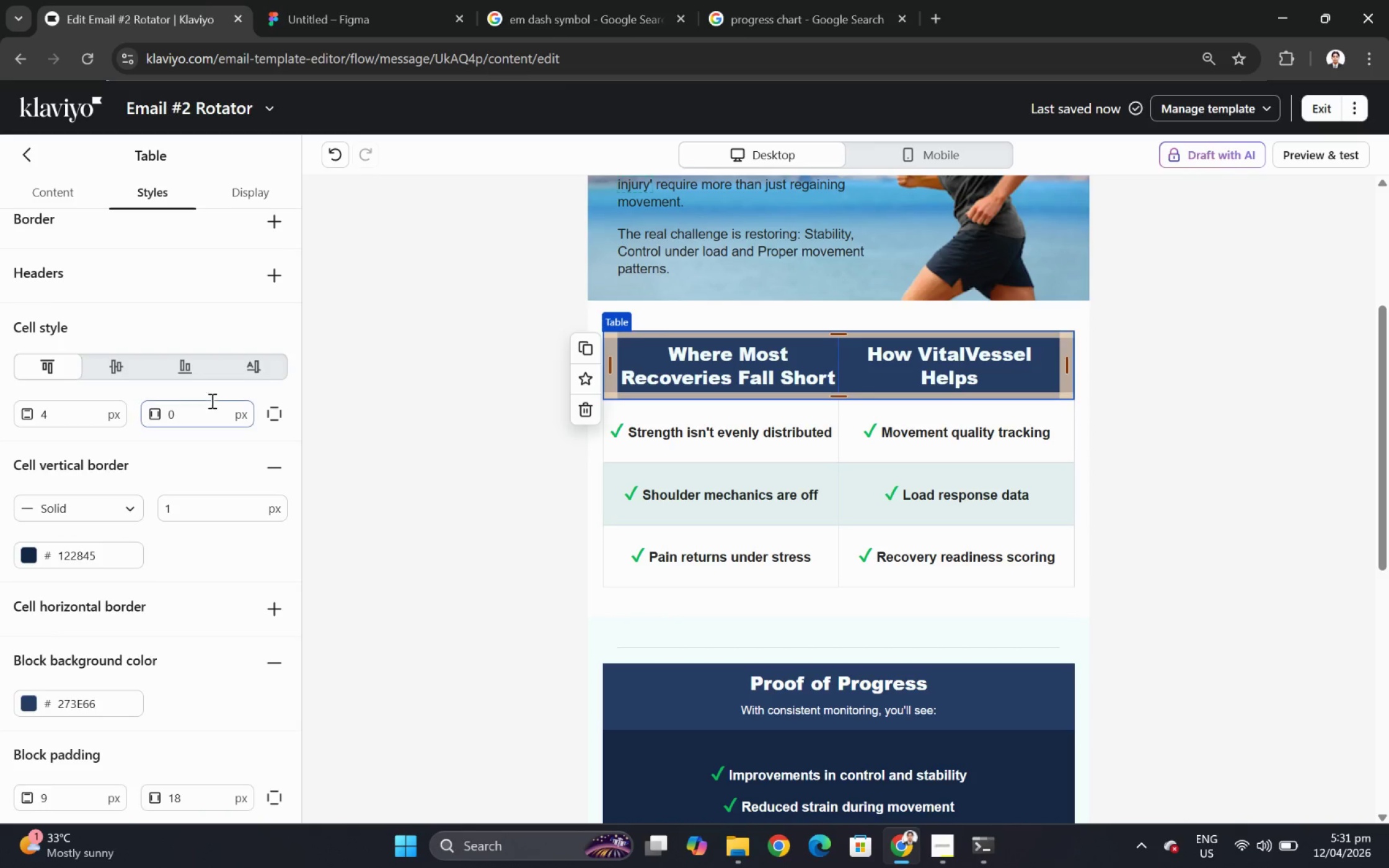 
double_click([210, 399])
 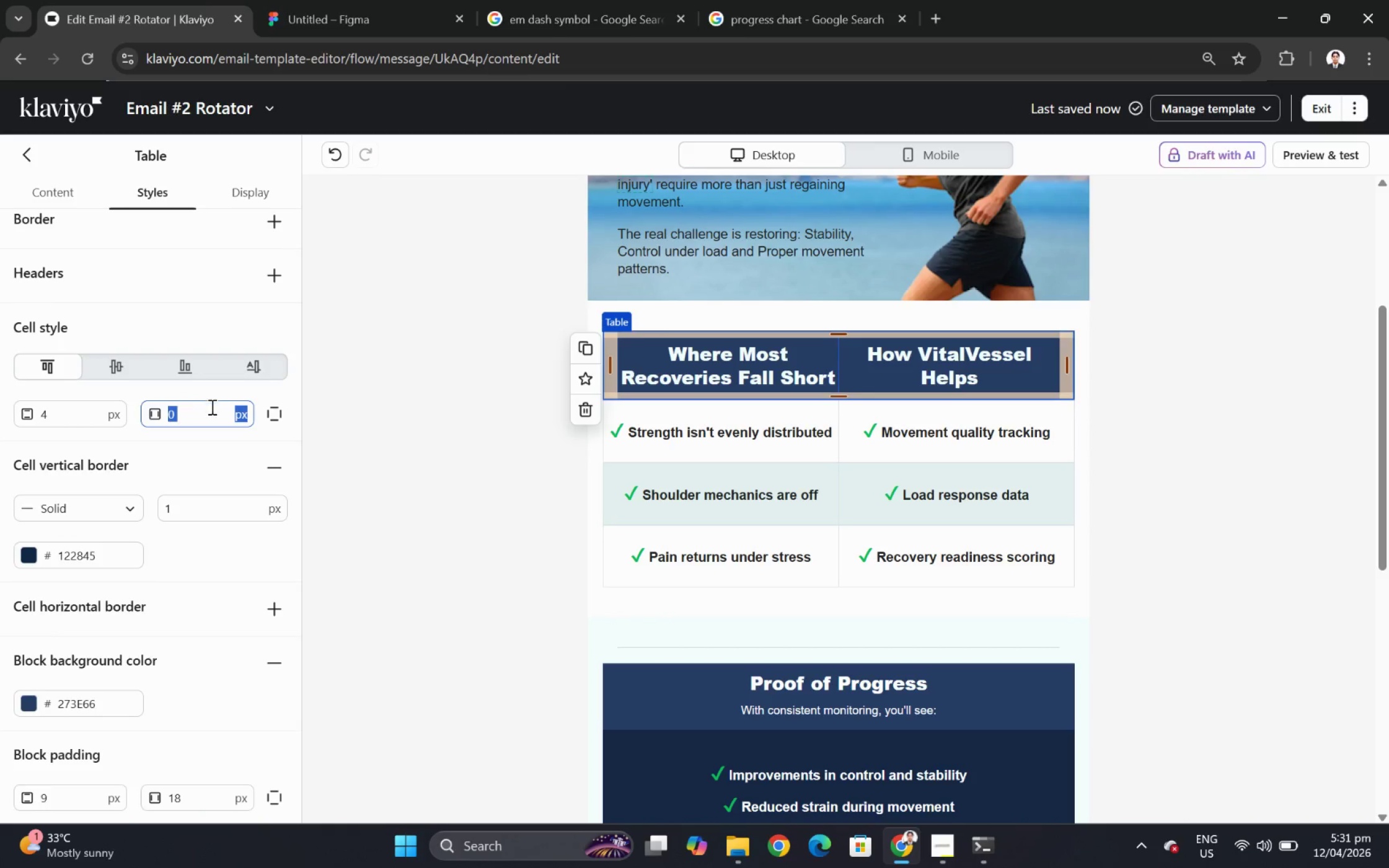 
double_click([211, 406])
 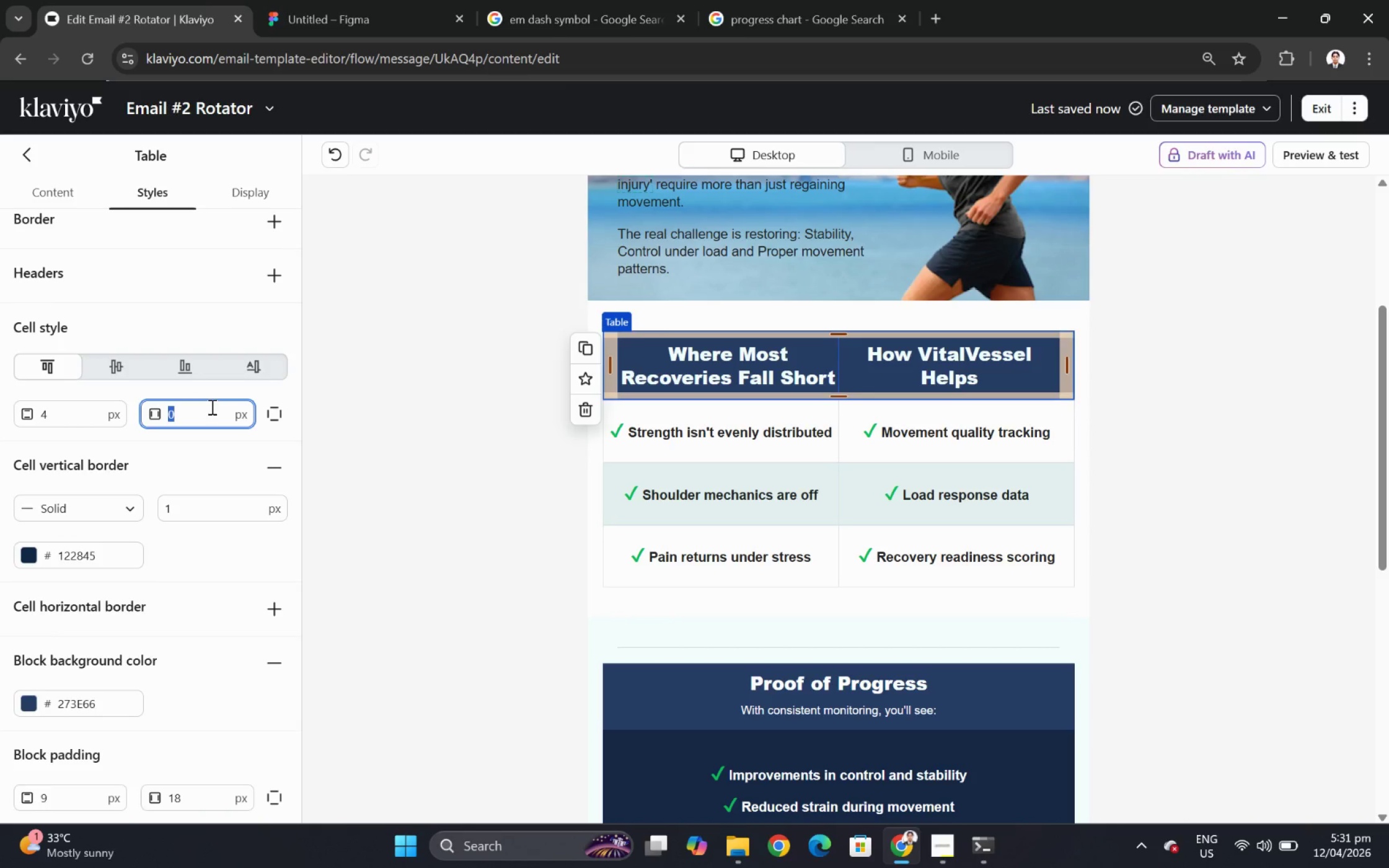 
key(Numpad9)
 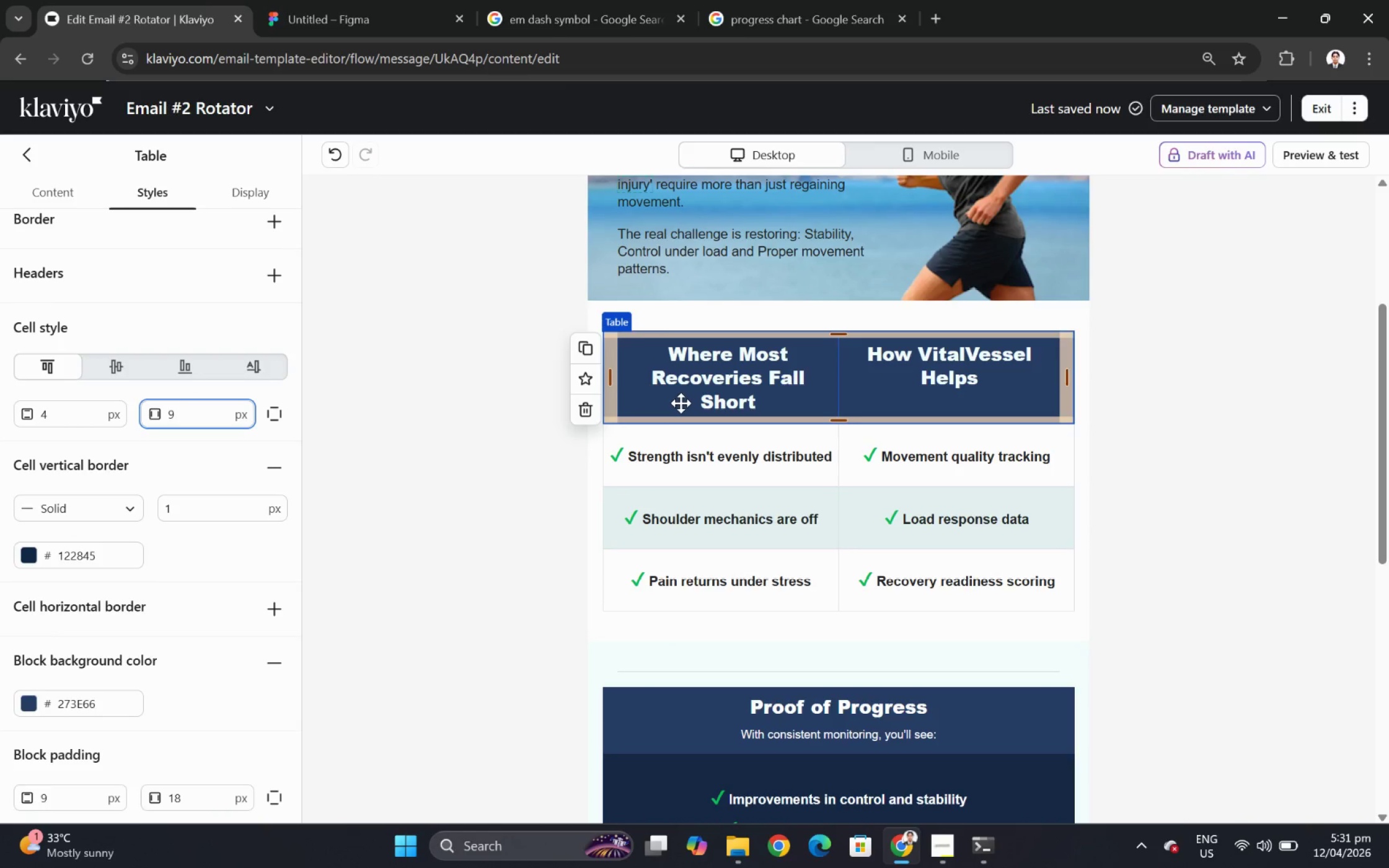 
mouse_move([581, 401])
 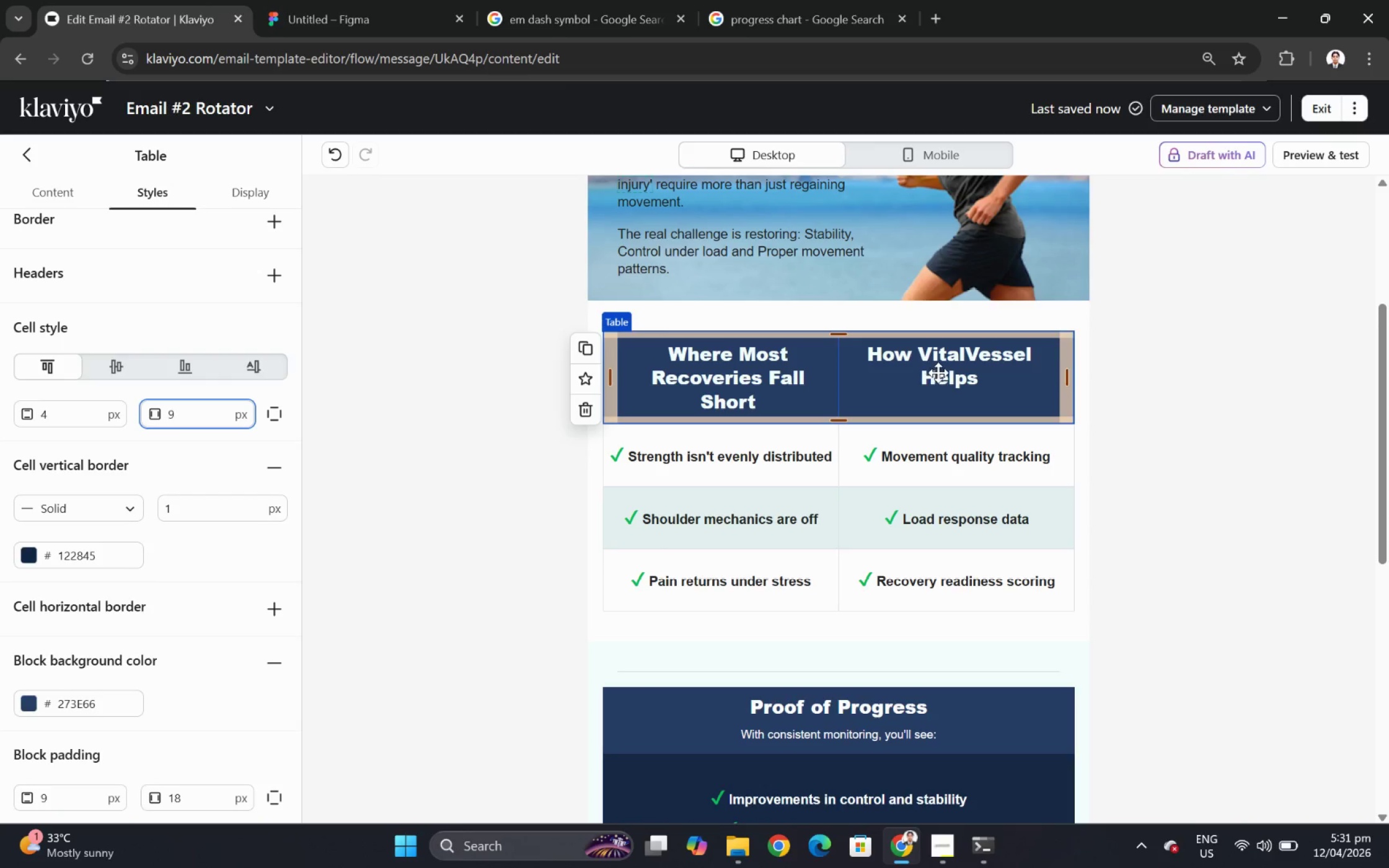 
left_click([938, 372])
 